 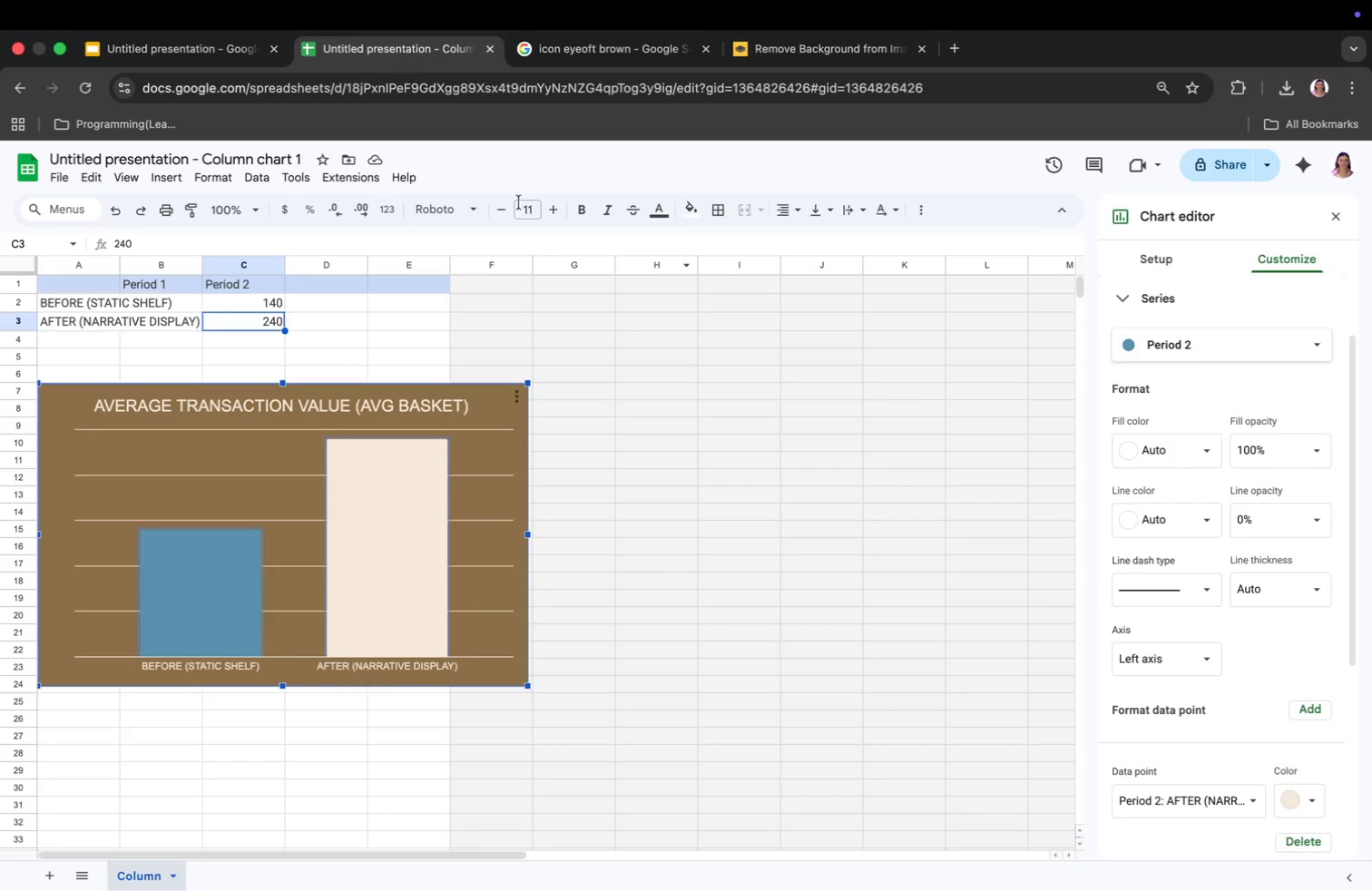 
left_click([413, 523])
 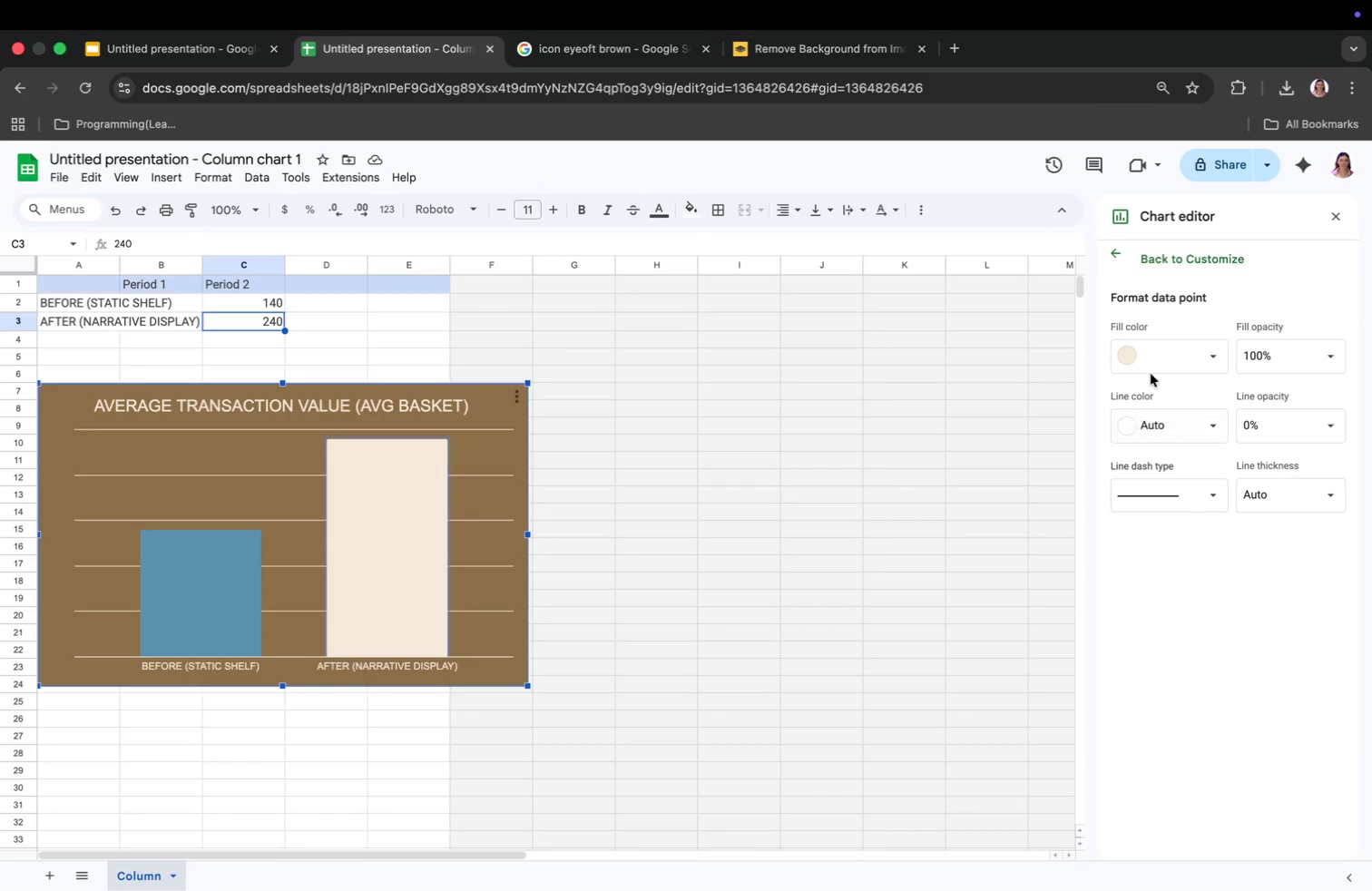 
left_click([1152, 365])
 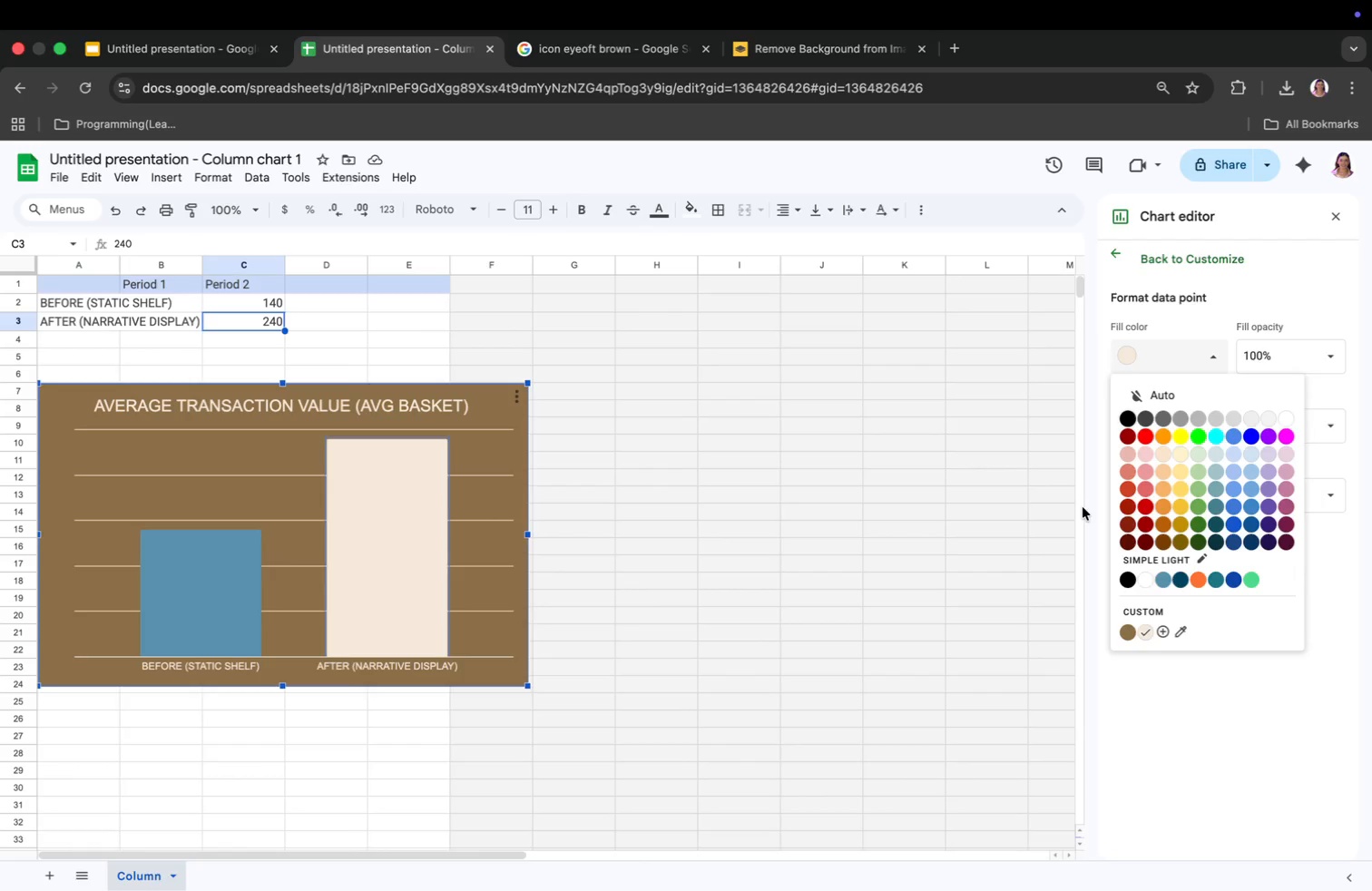 
wait(6.7)
 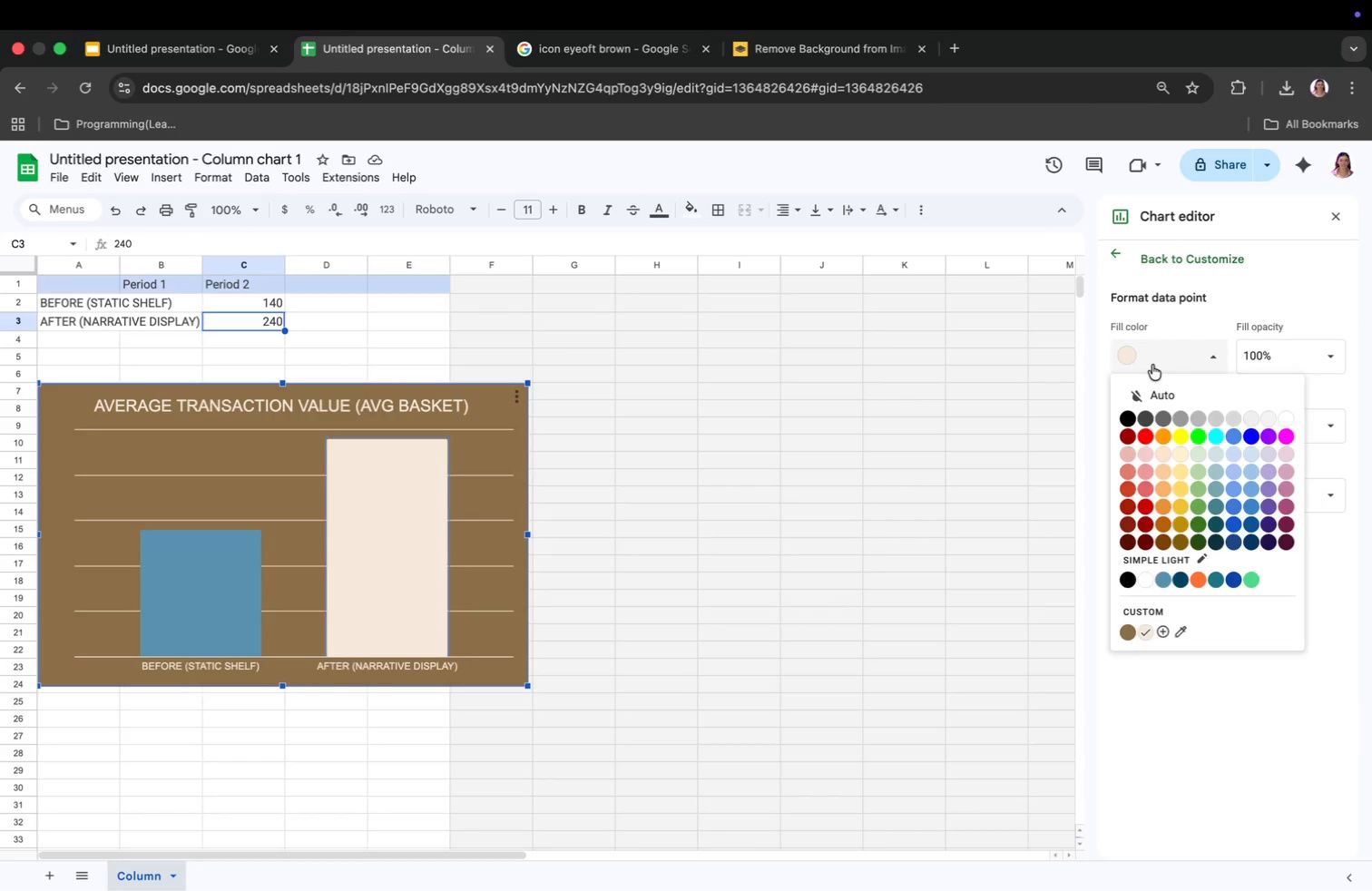 
left_click([1166, 526])
 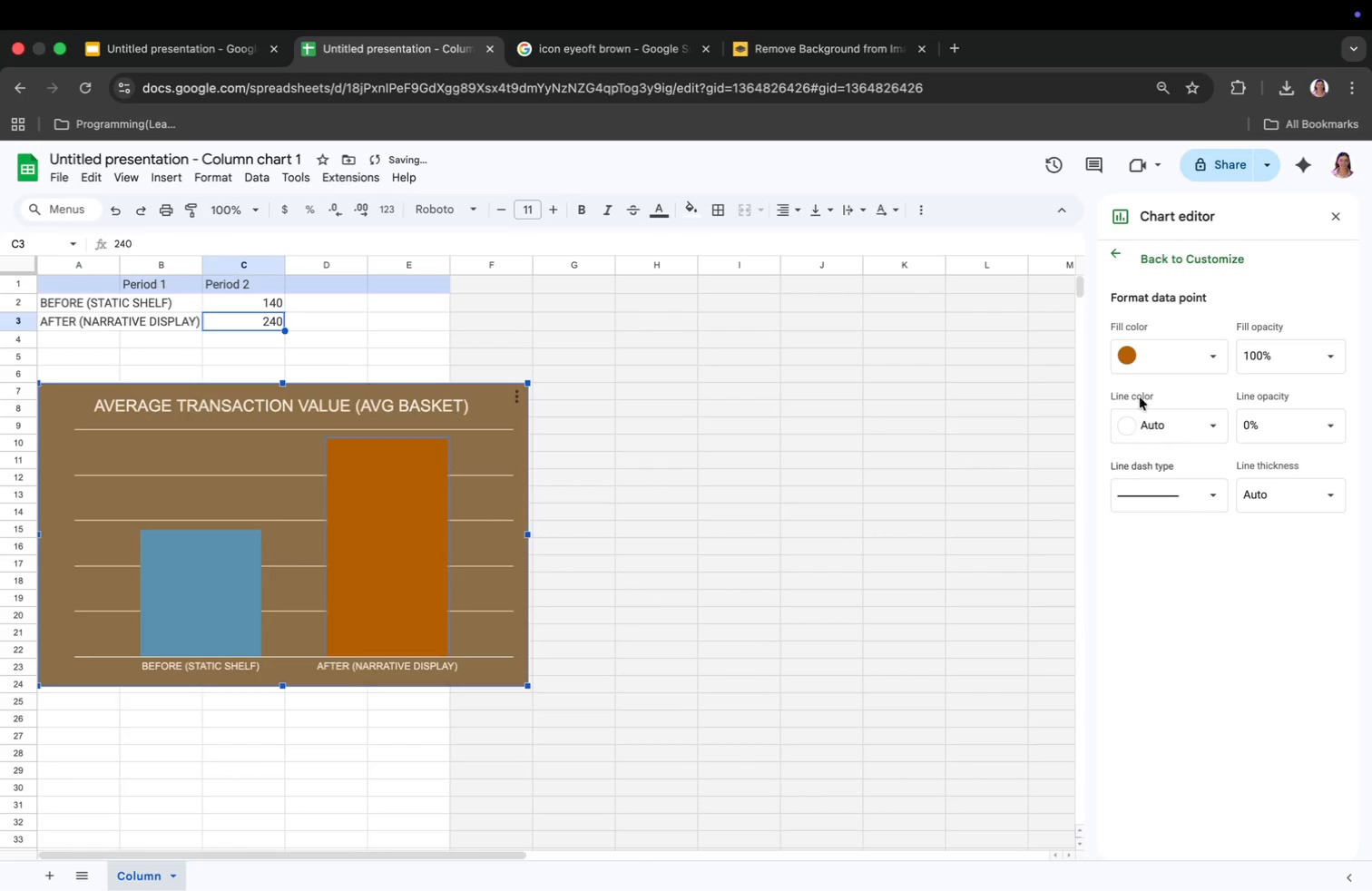 
left_click([1158, 362])
 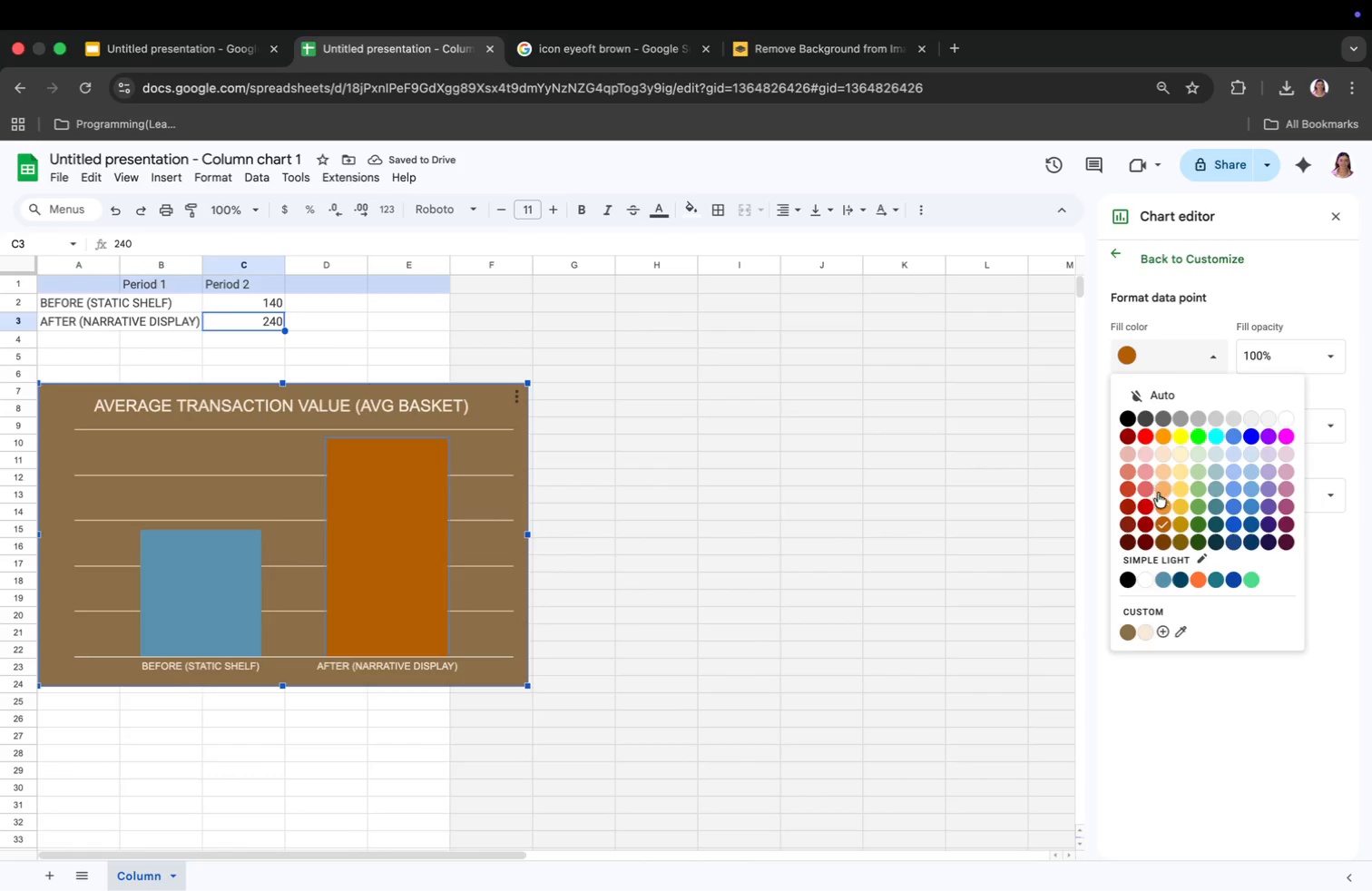 
left_click([1167, 503])
 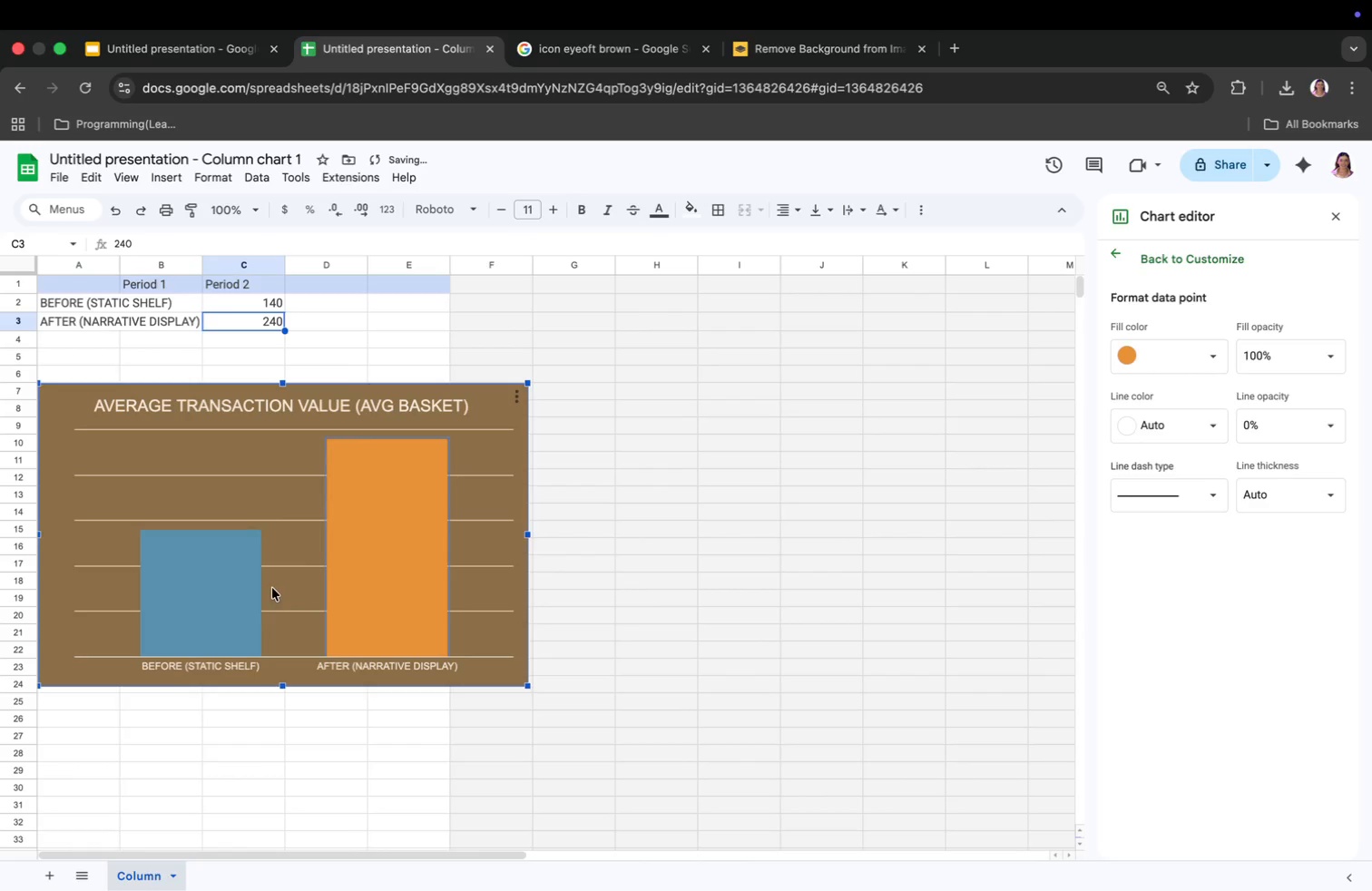 
left_click([240, 588])
 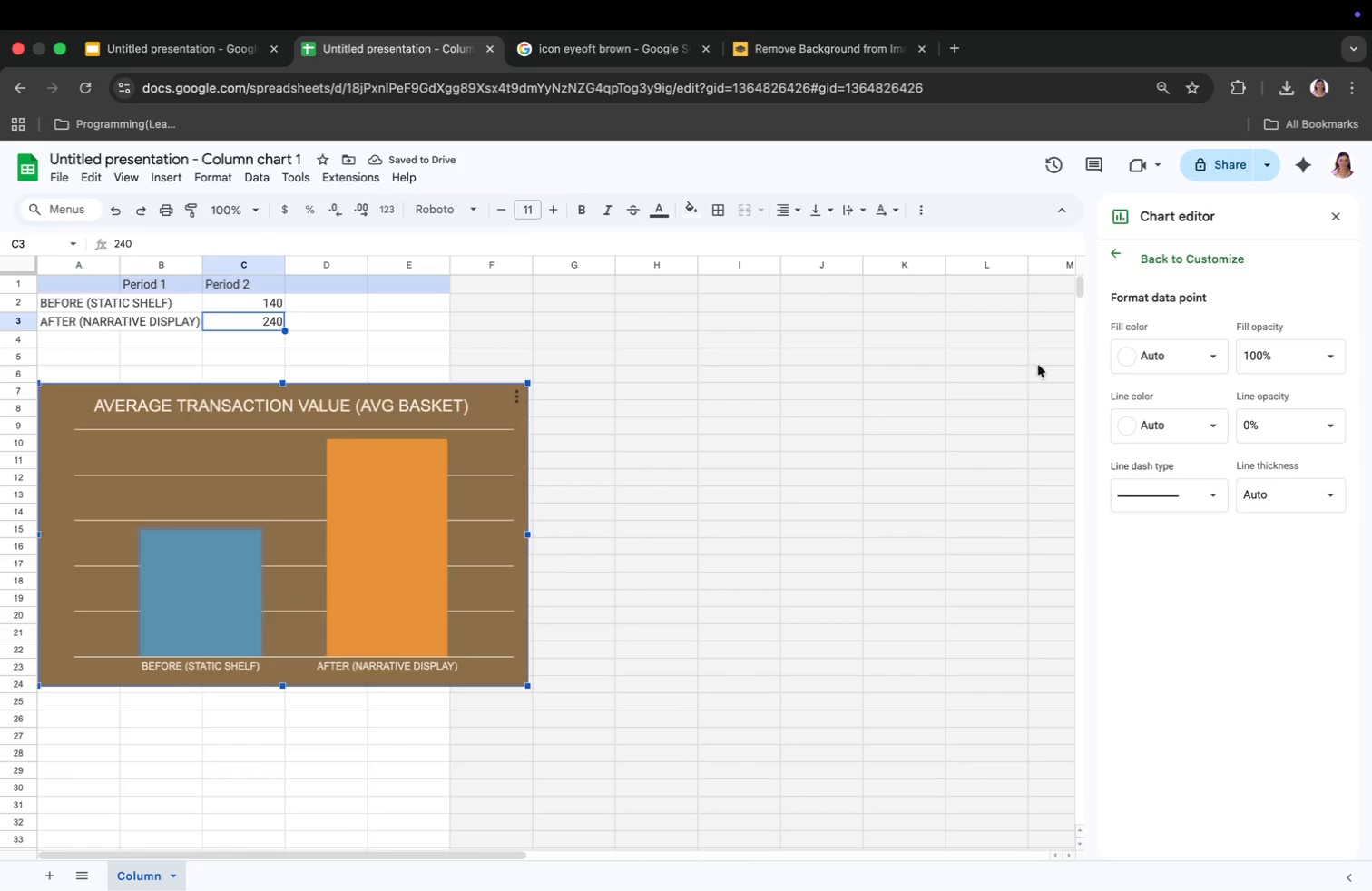 
left_click([1161, 360])
 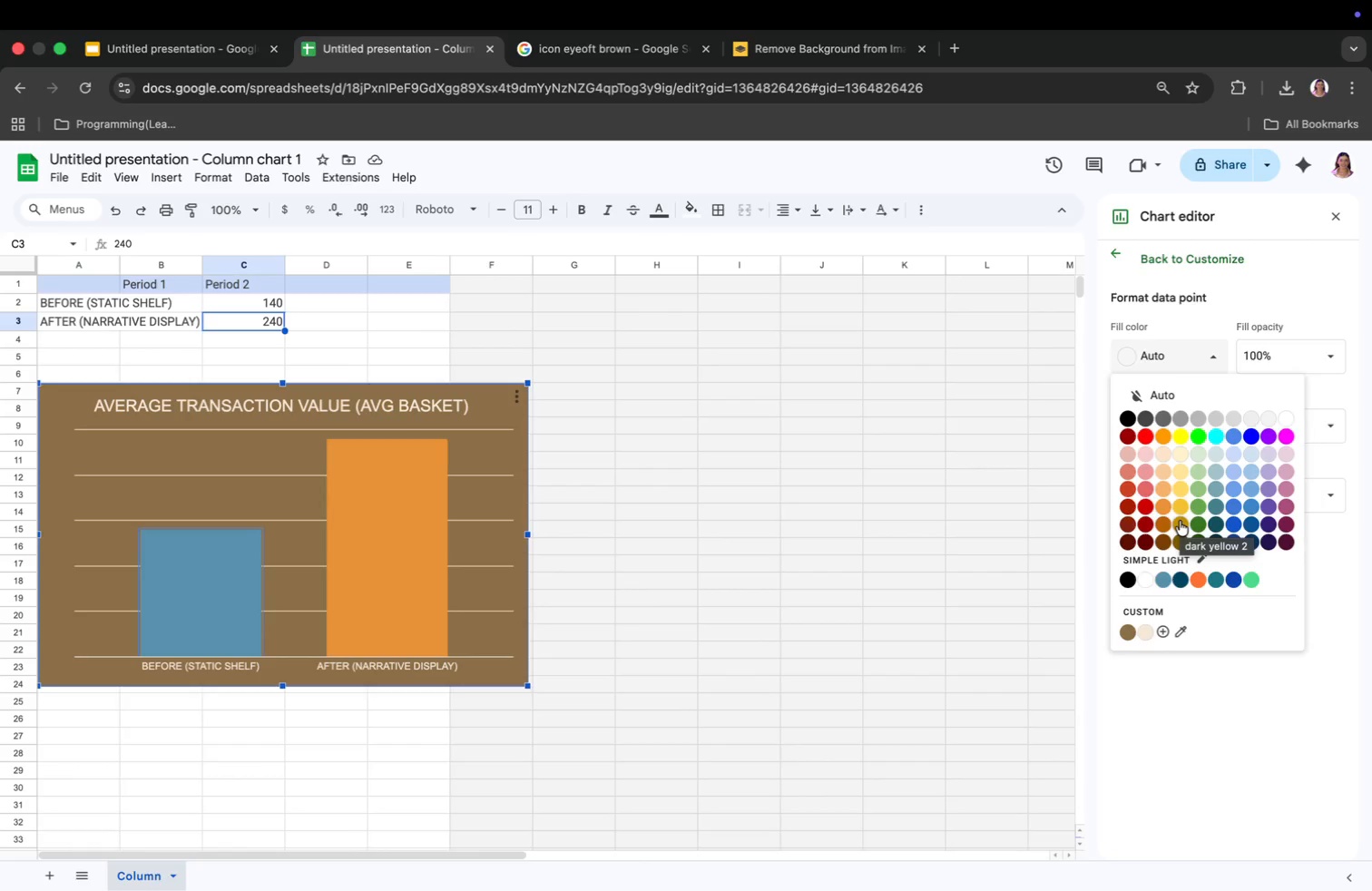 
left_click([1181, 508])
 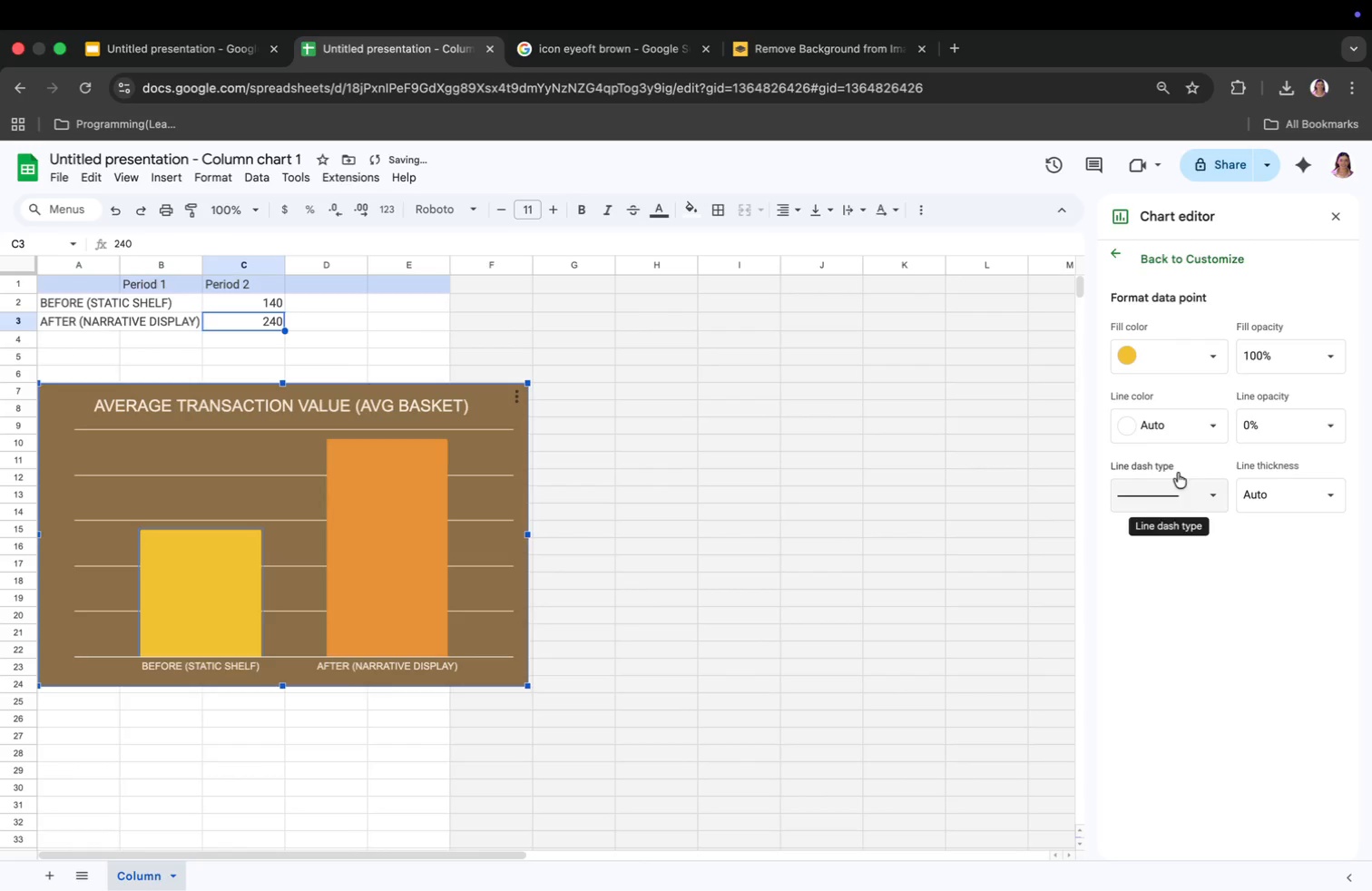 
left_click([1183, 357])
 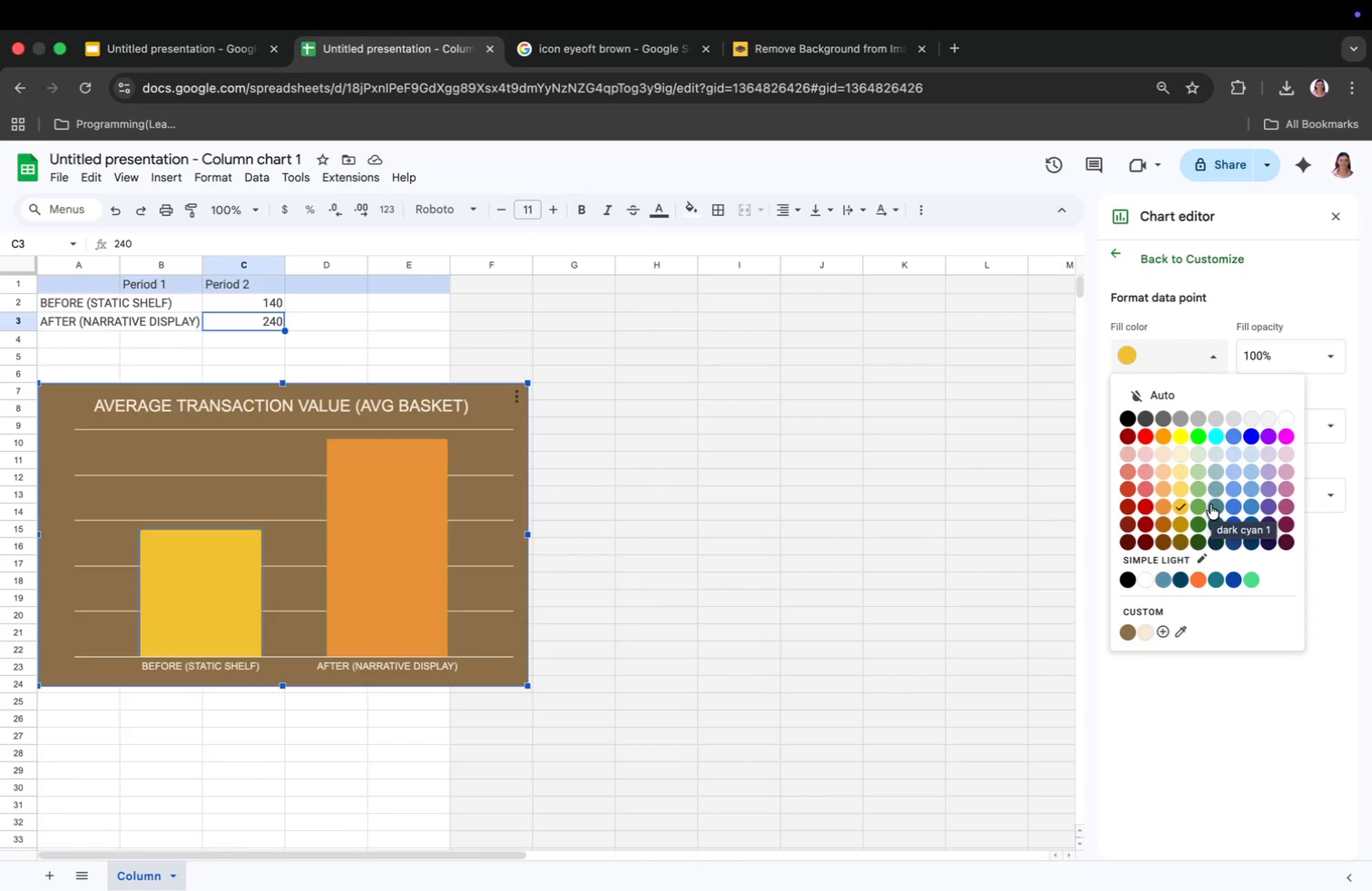 
wait(9.75)
 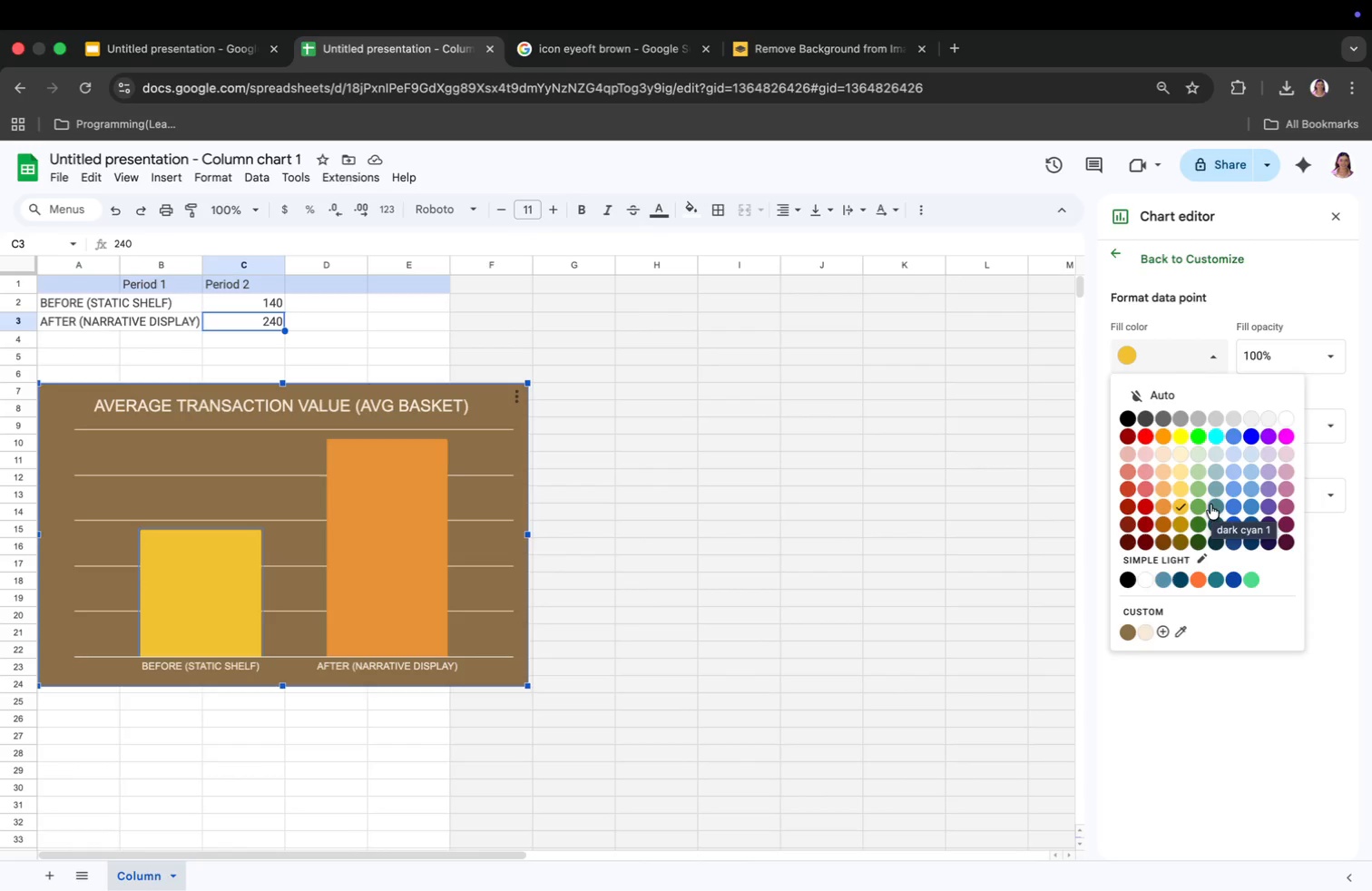 
left_click([1179, 522])
 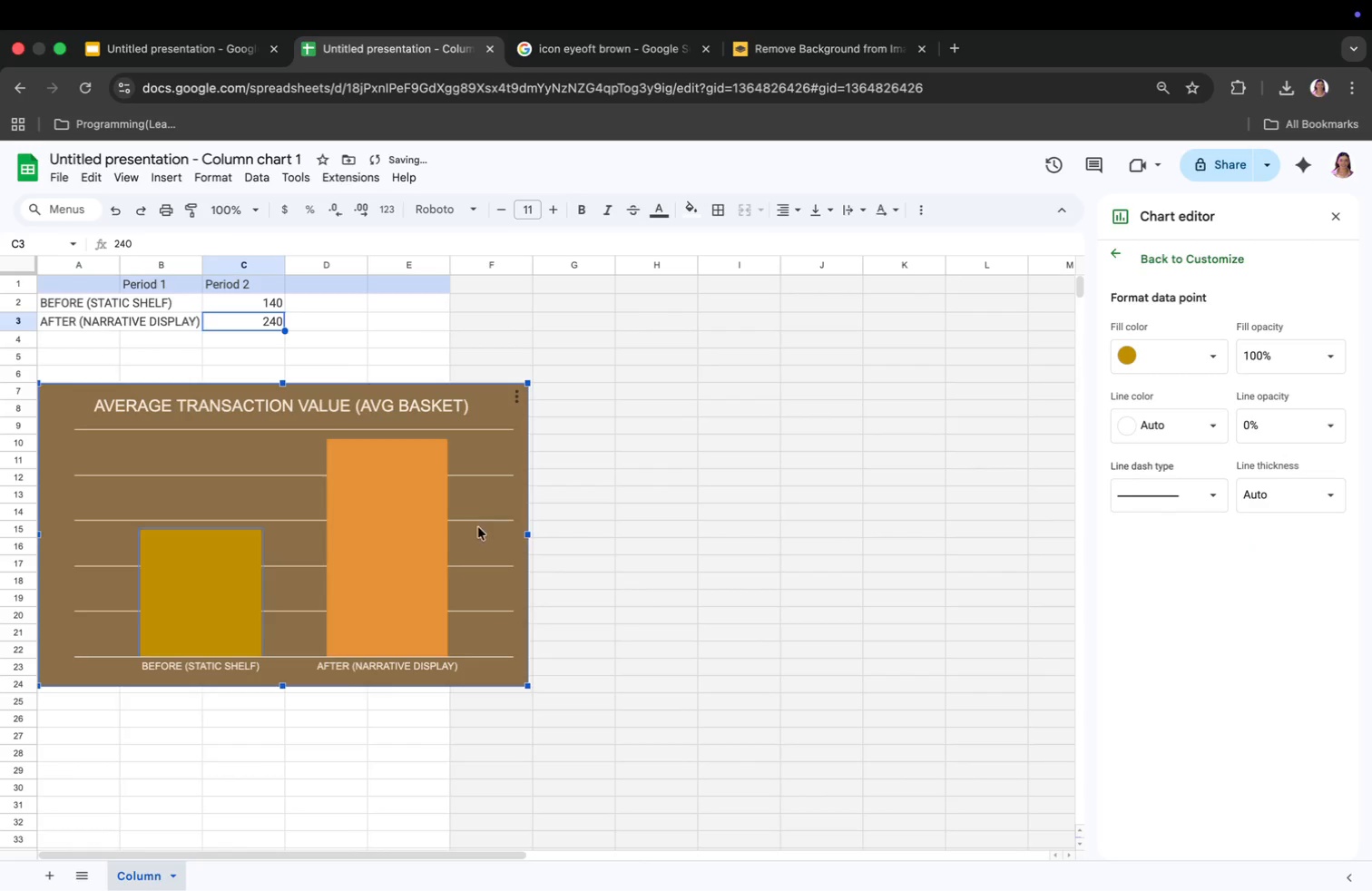 
left_click([414, 545])
 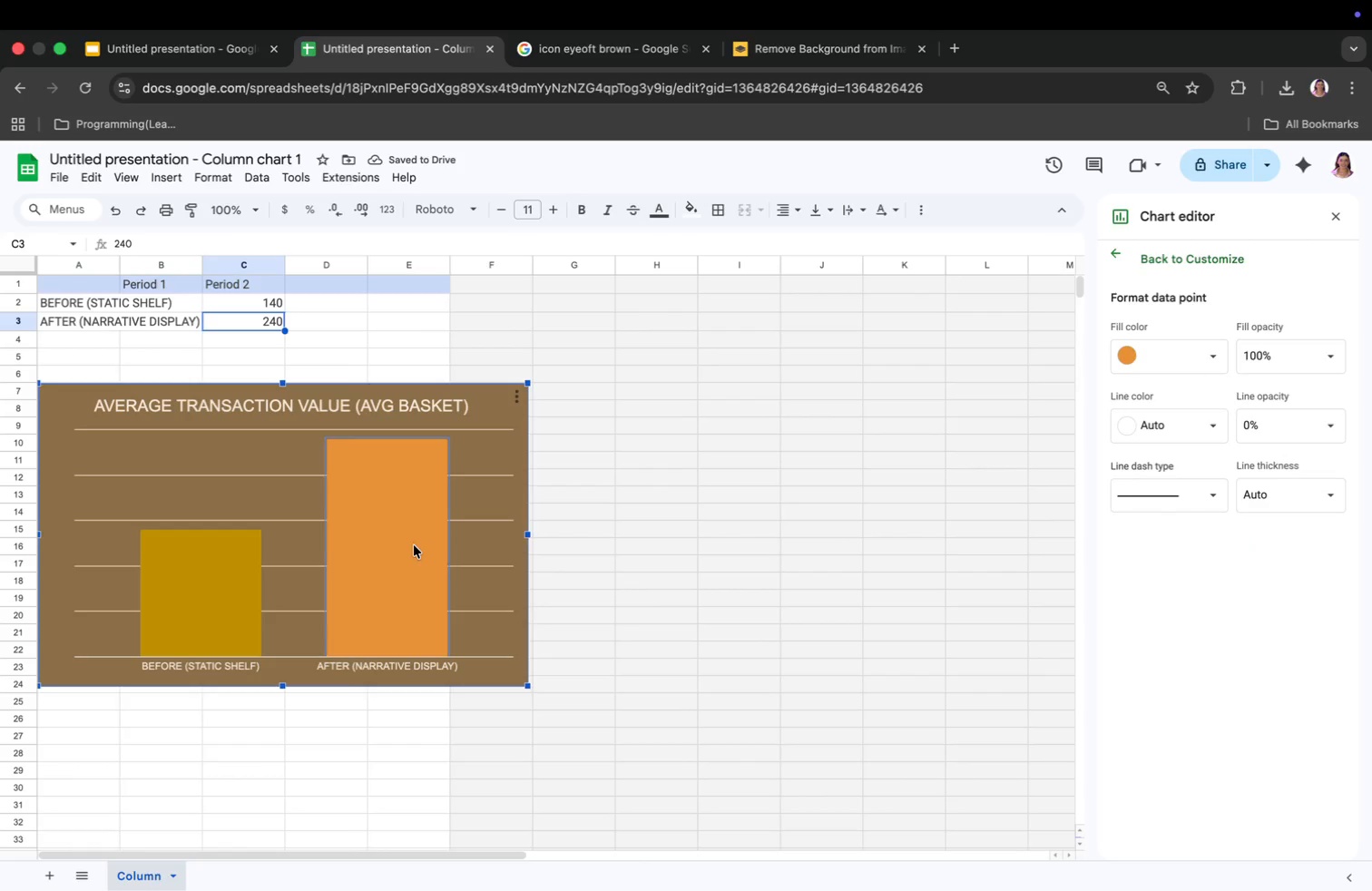 
left_click([209, 588])
 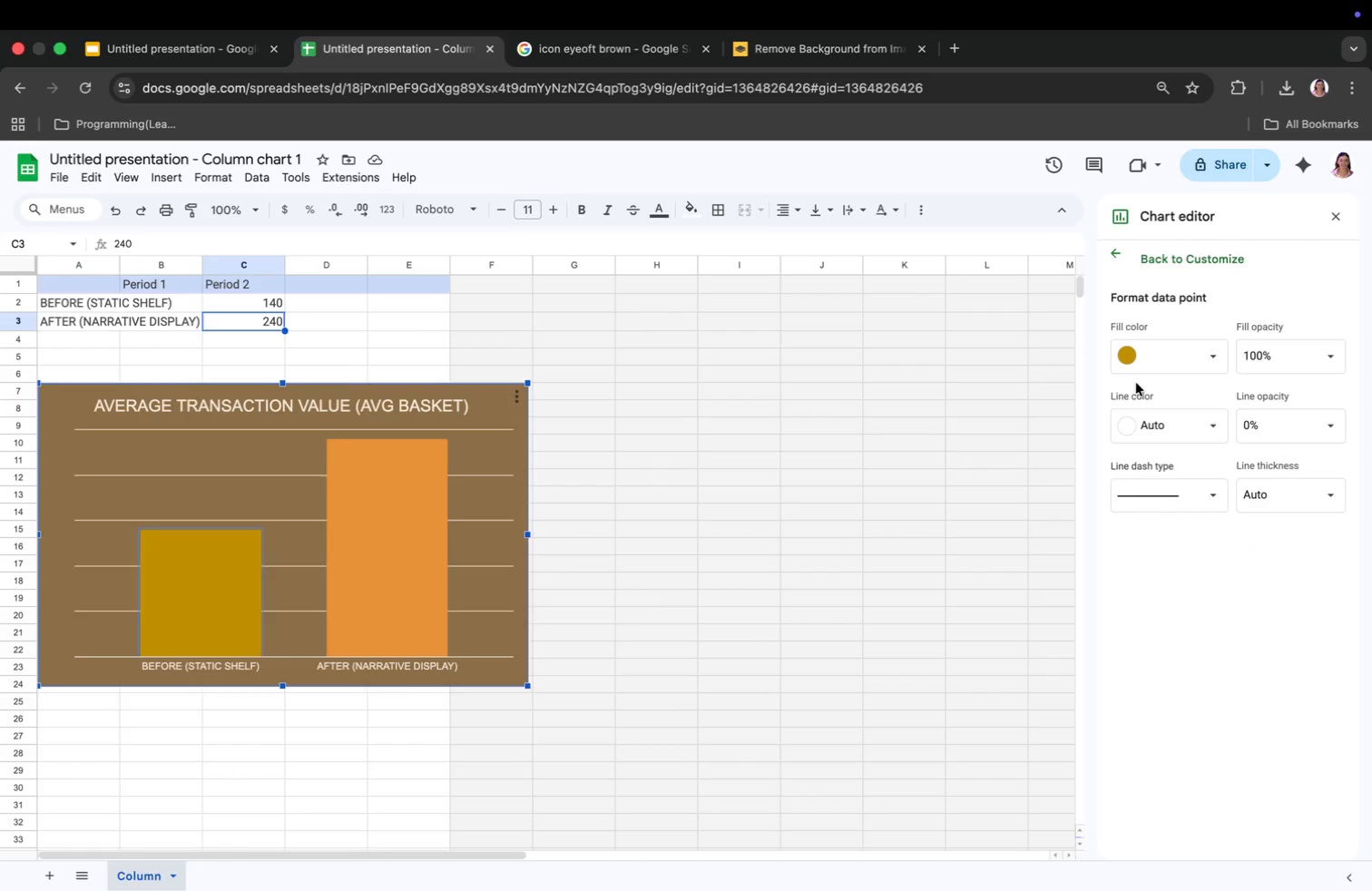 
left_click([1155, 361])
 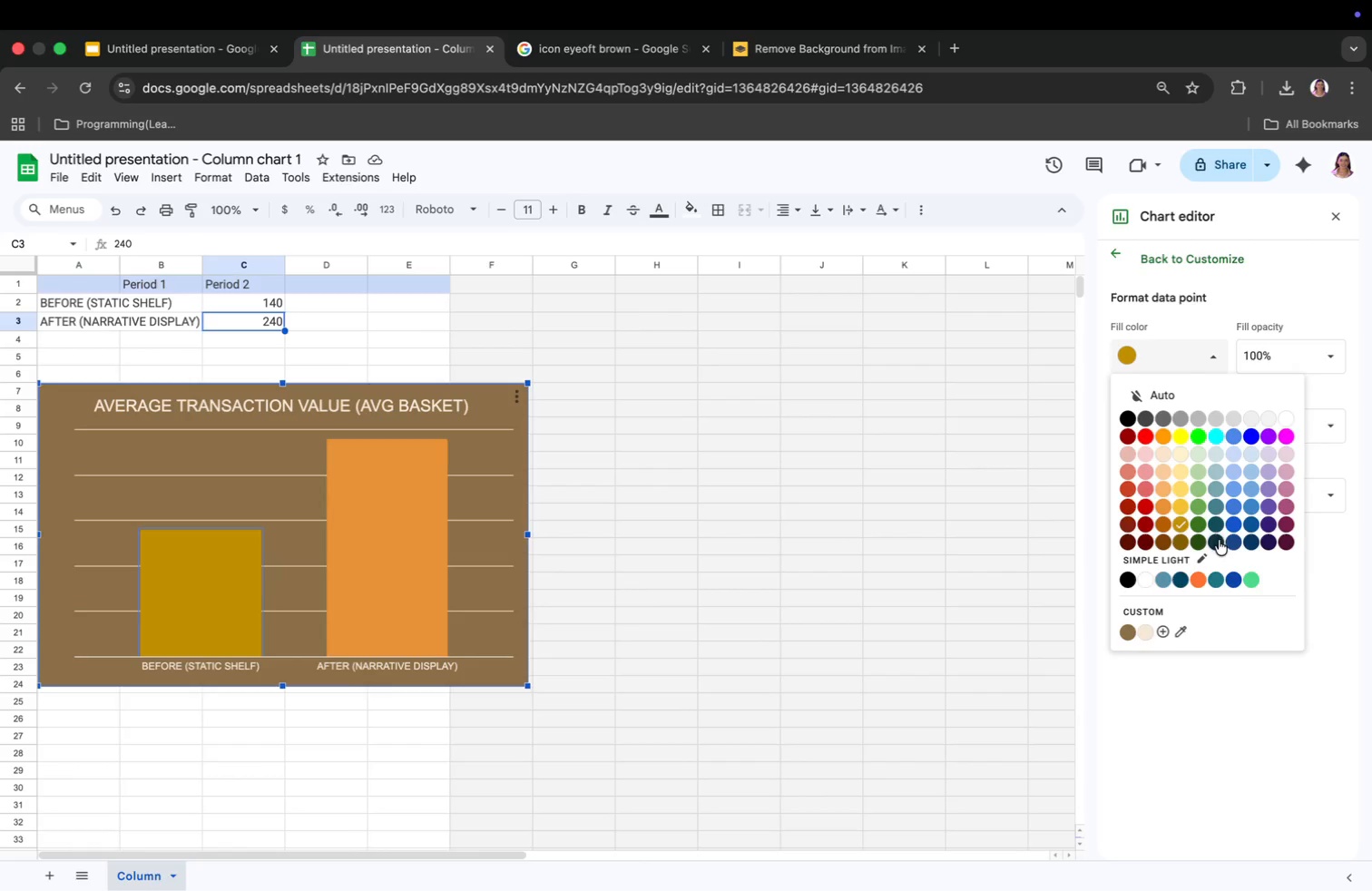 
left_click([1213, 528])
 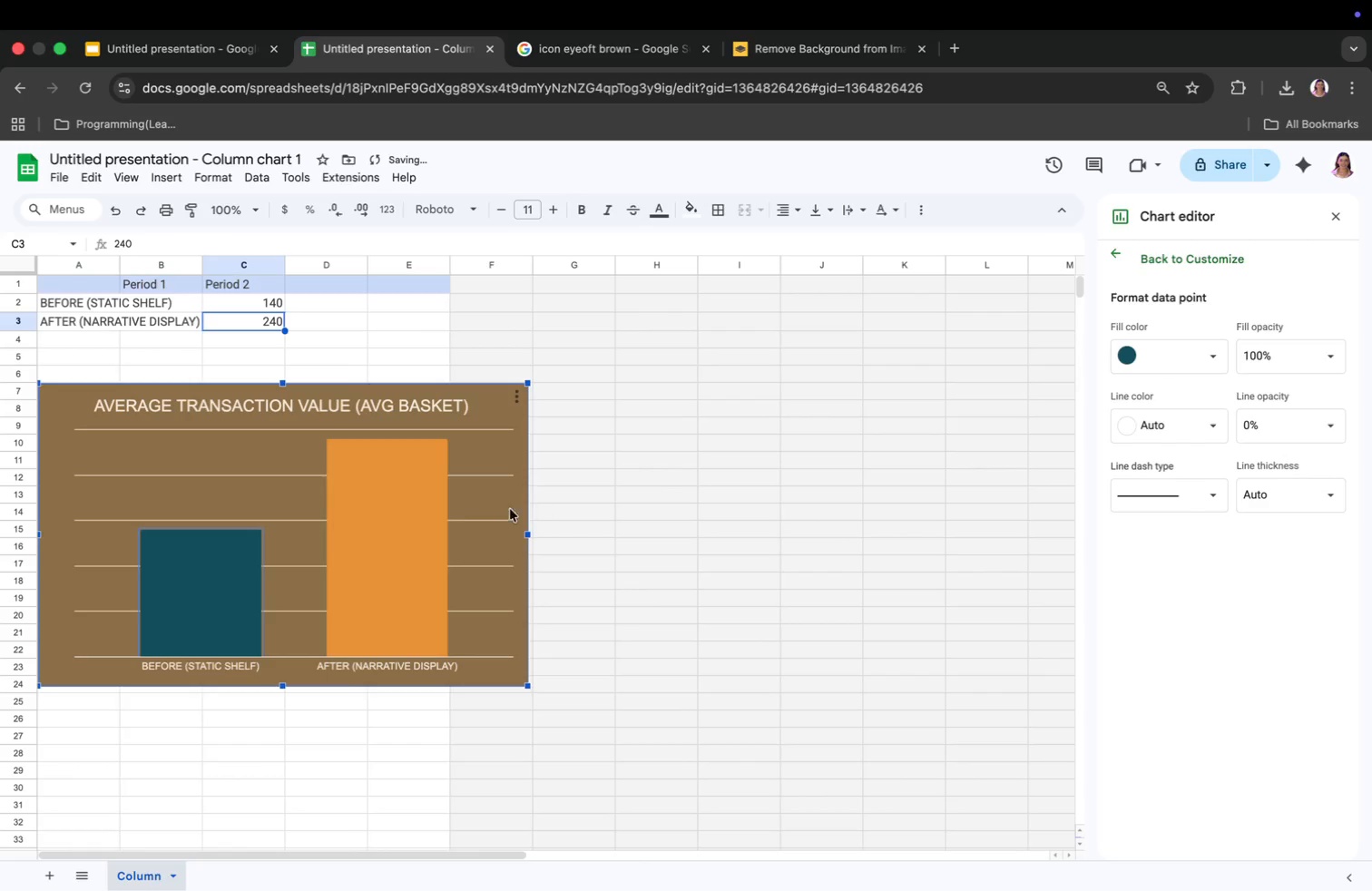 
left_click([392, 531])
 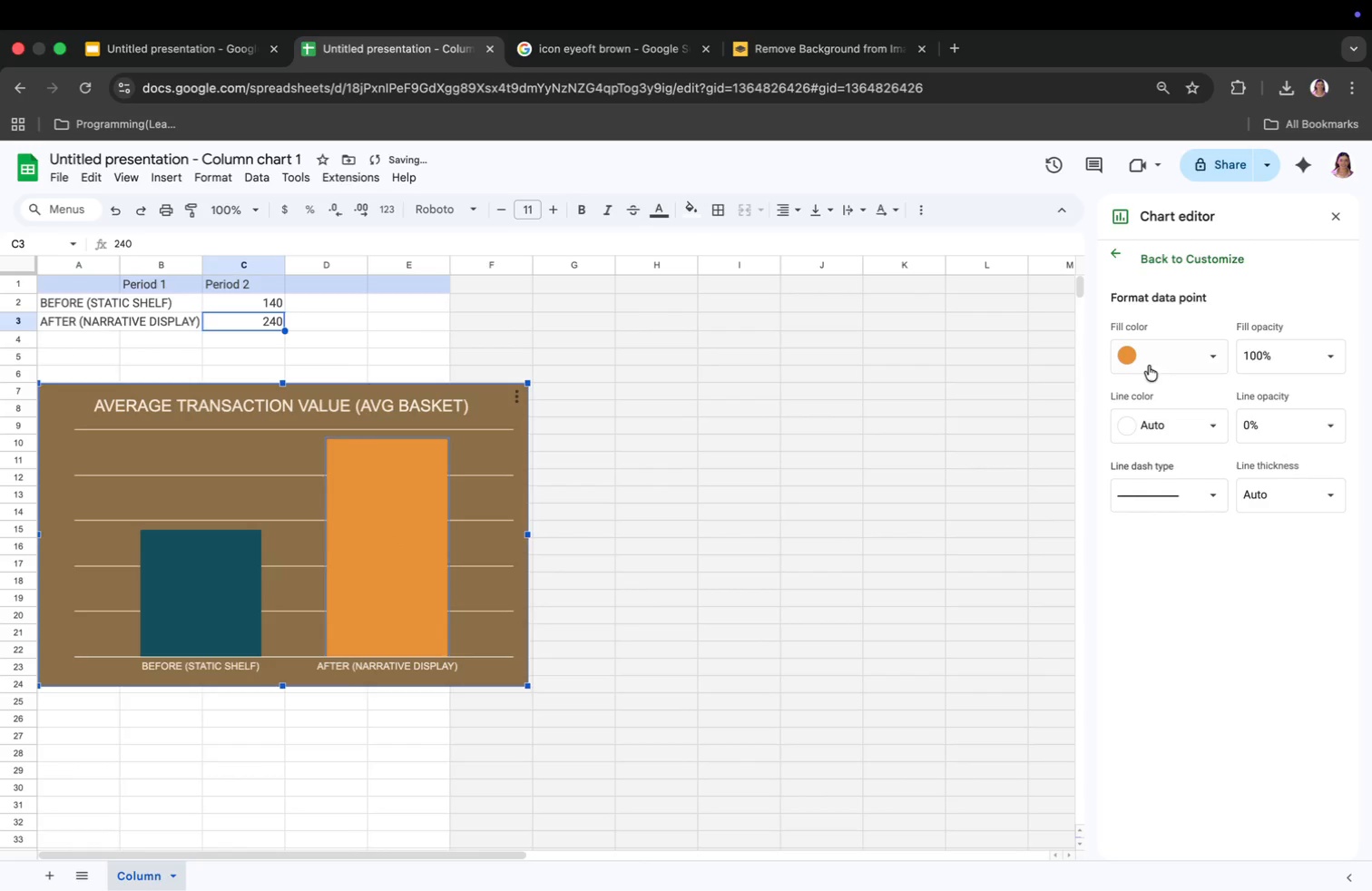 
left_click([1154, 356])
 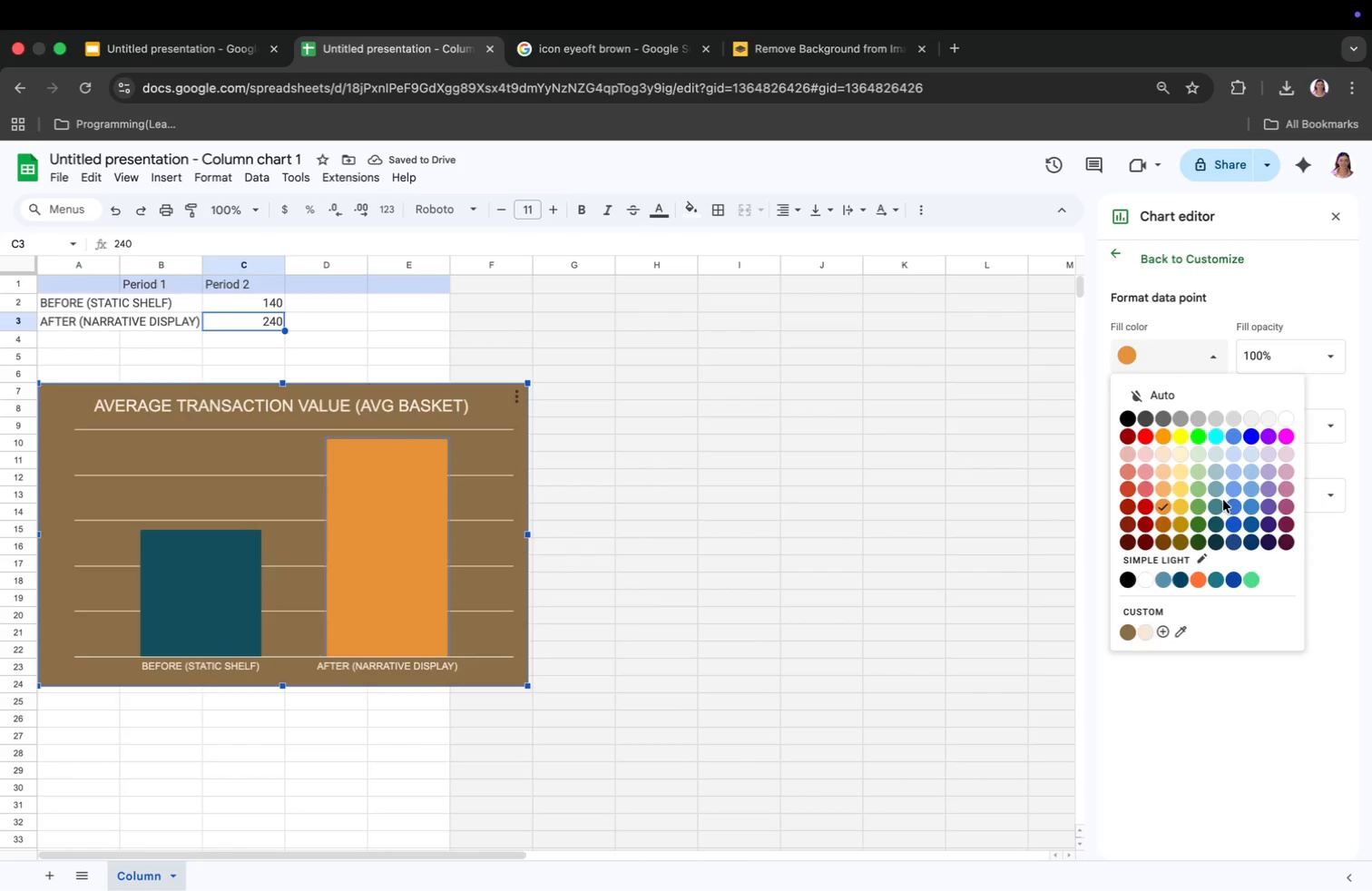 
left_click([1215, 504])
 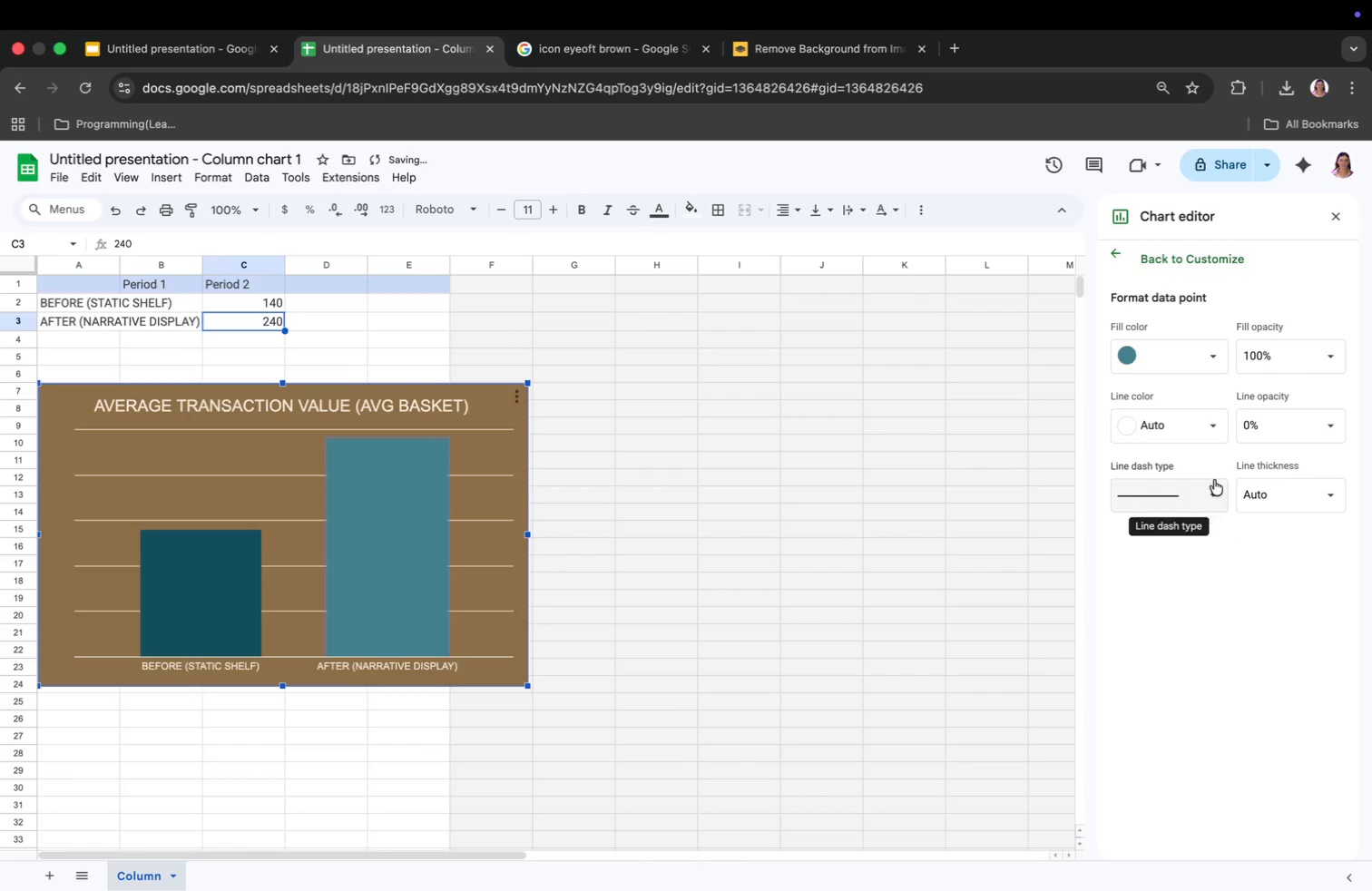 
left_click([1201, 367])
 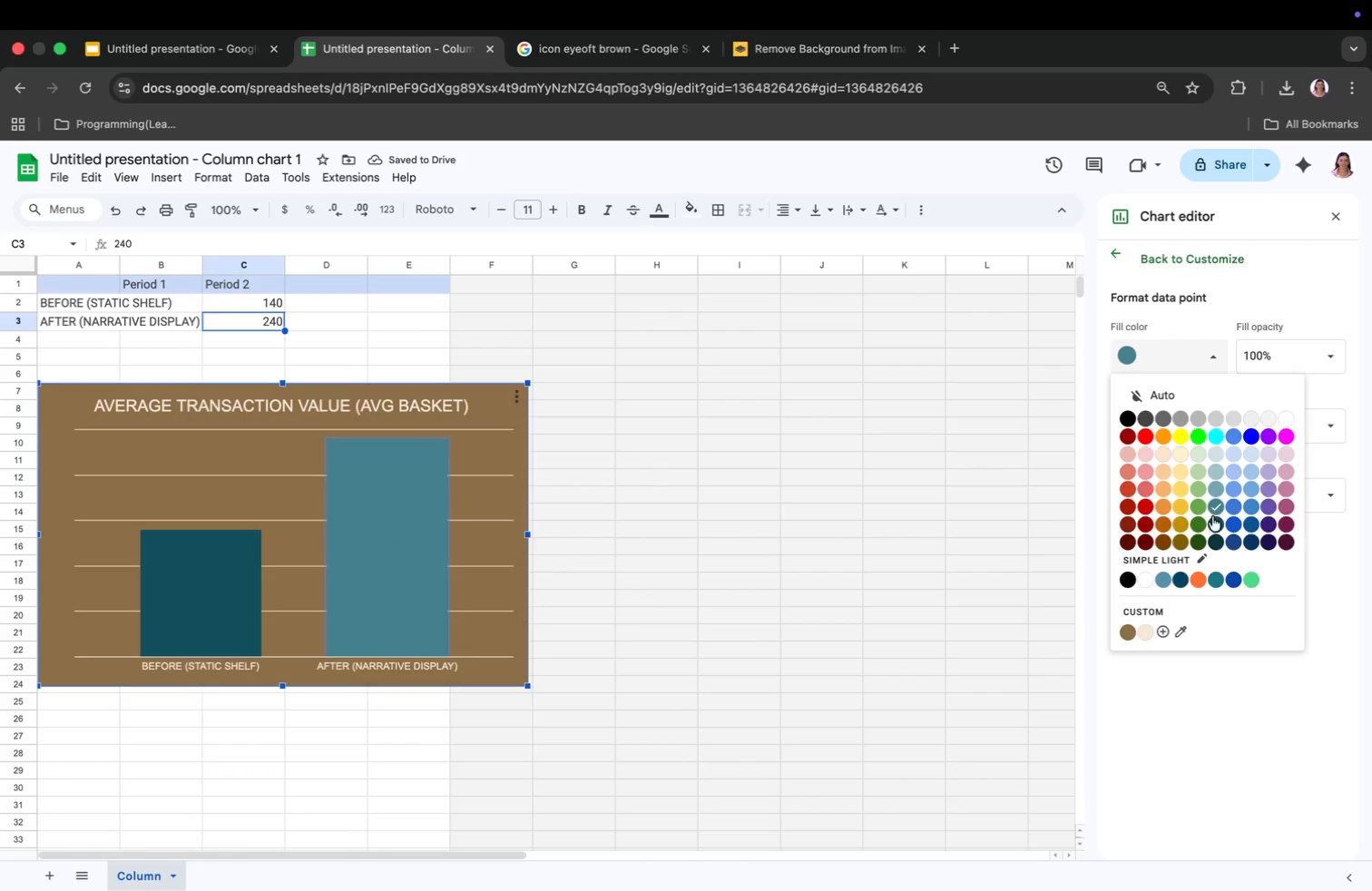 
left_click([1214, 522])
 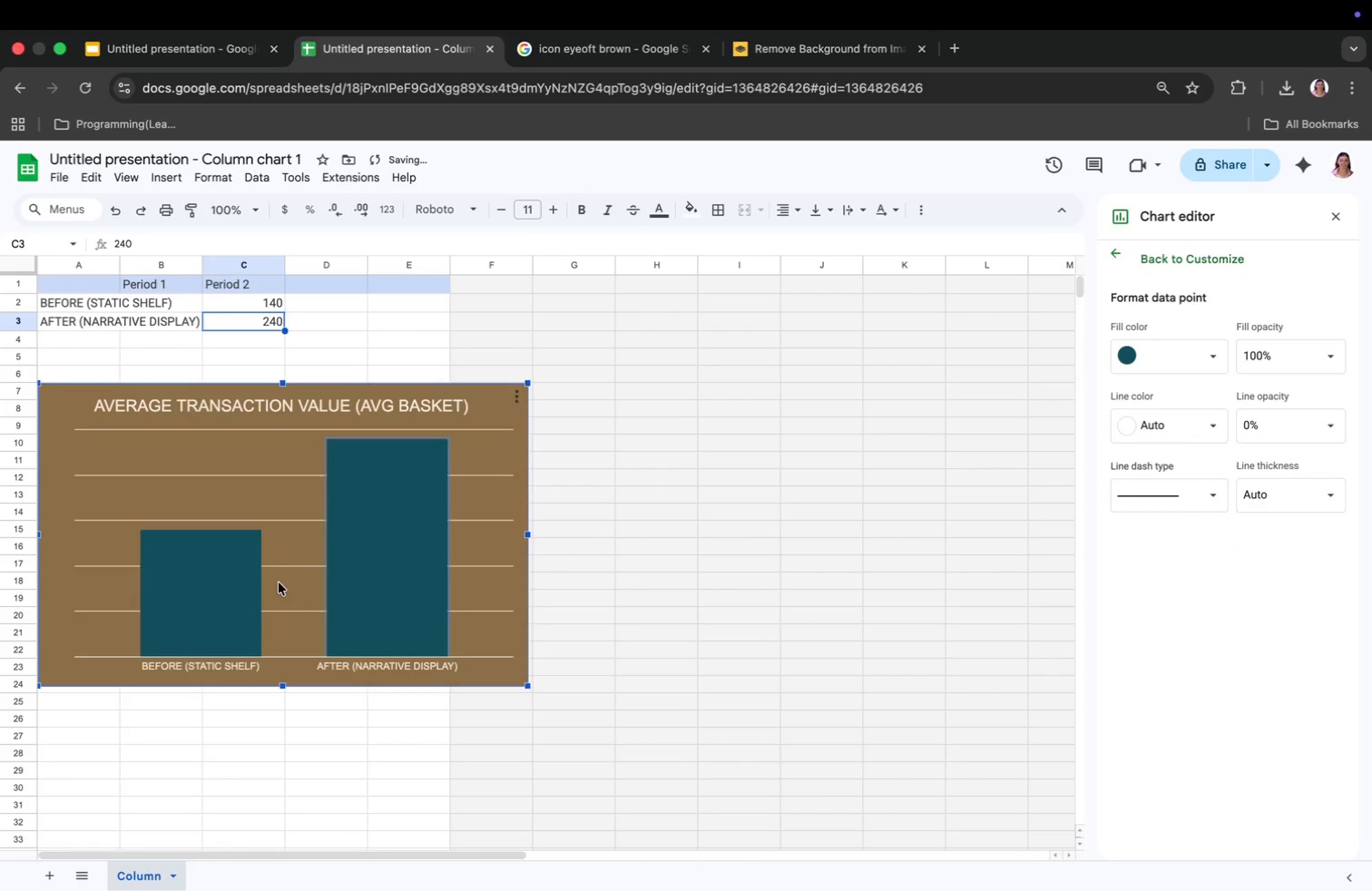 
left_click([208, 583])
 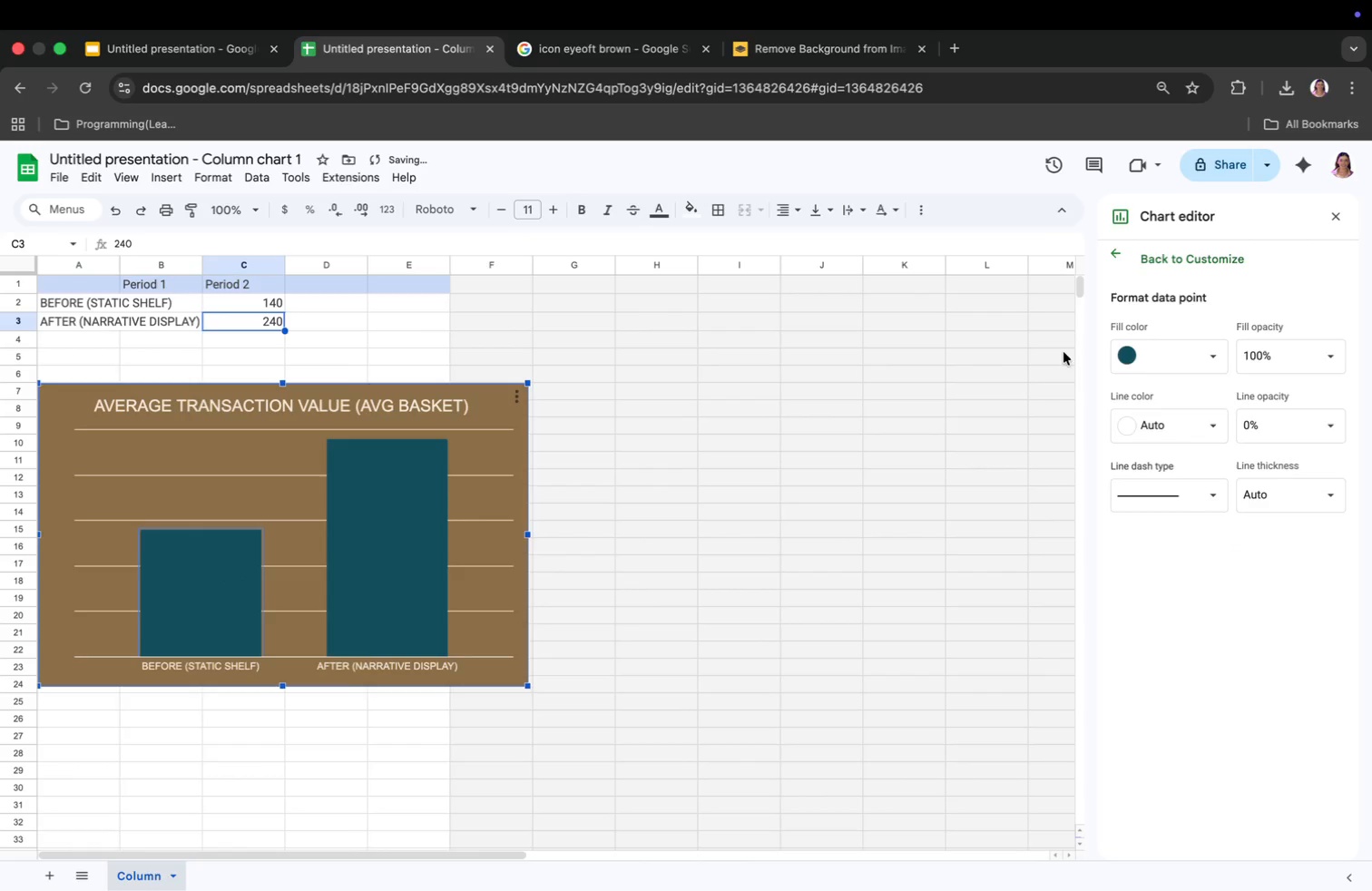 
left_click([1177, 355])
 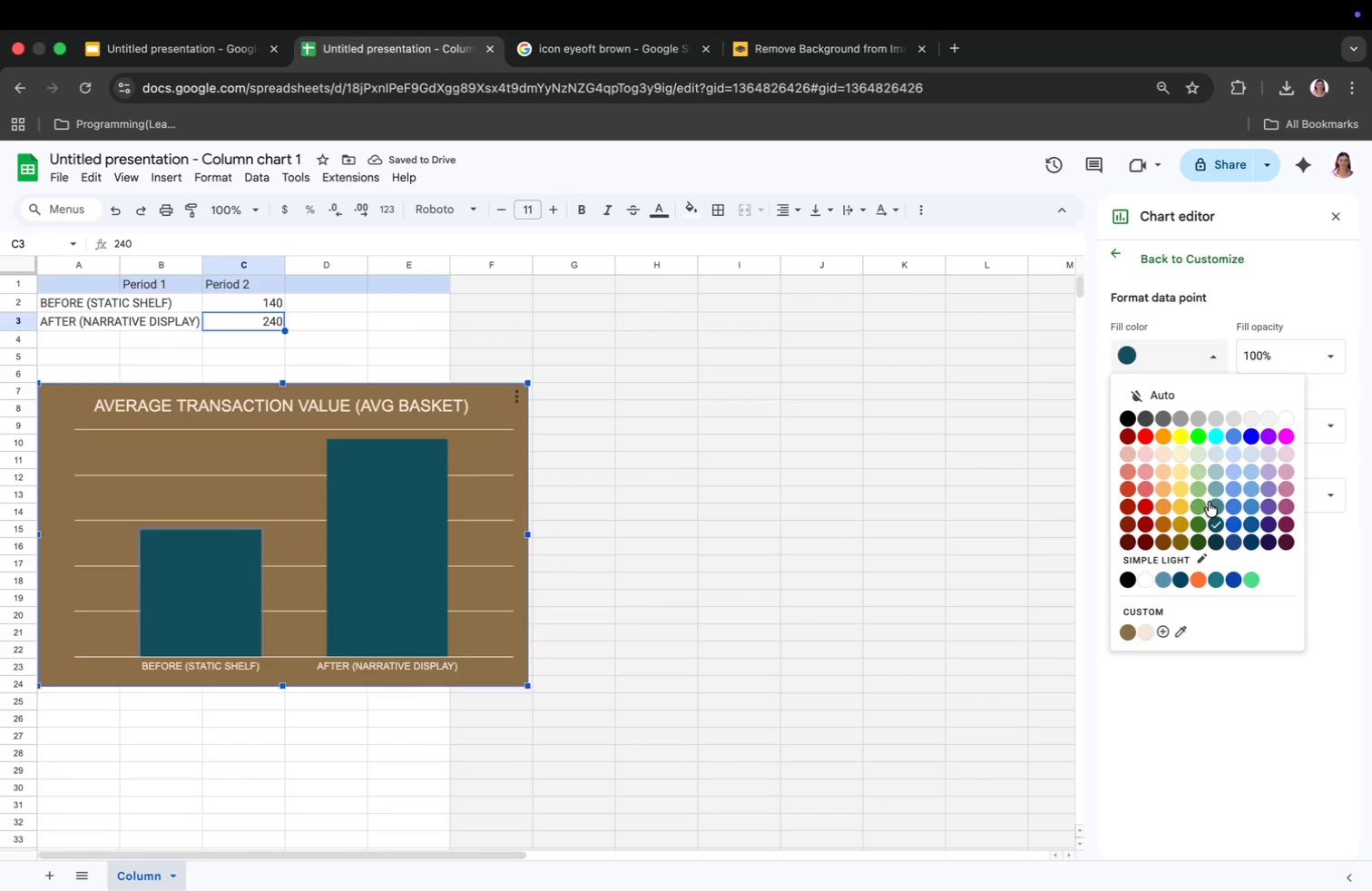 
left_click([1212, 504])
 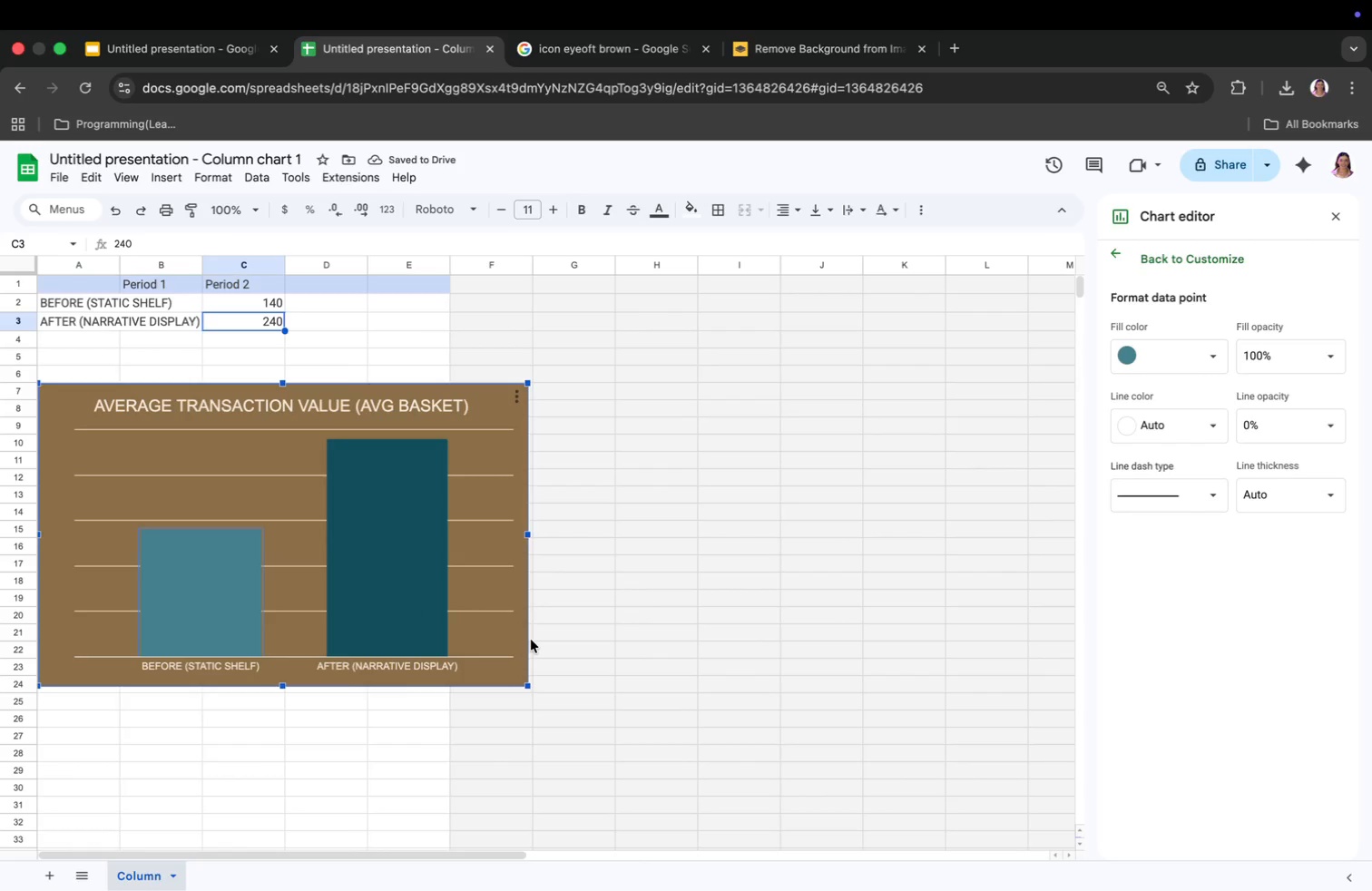 
wait(5.89)
 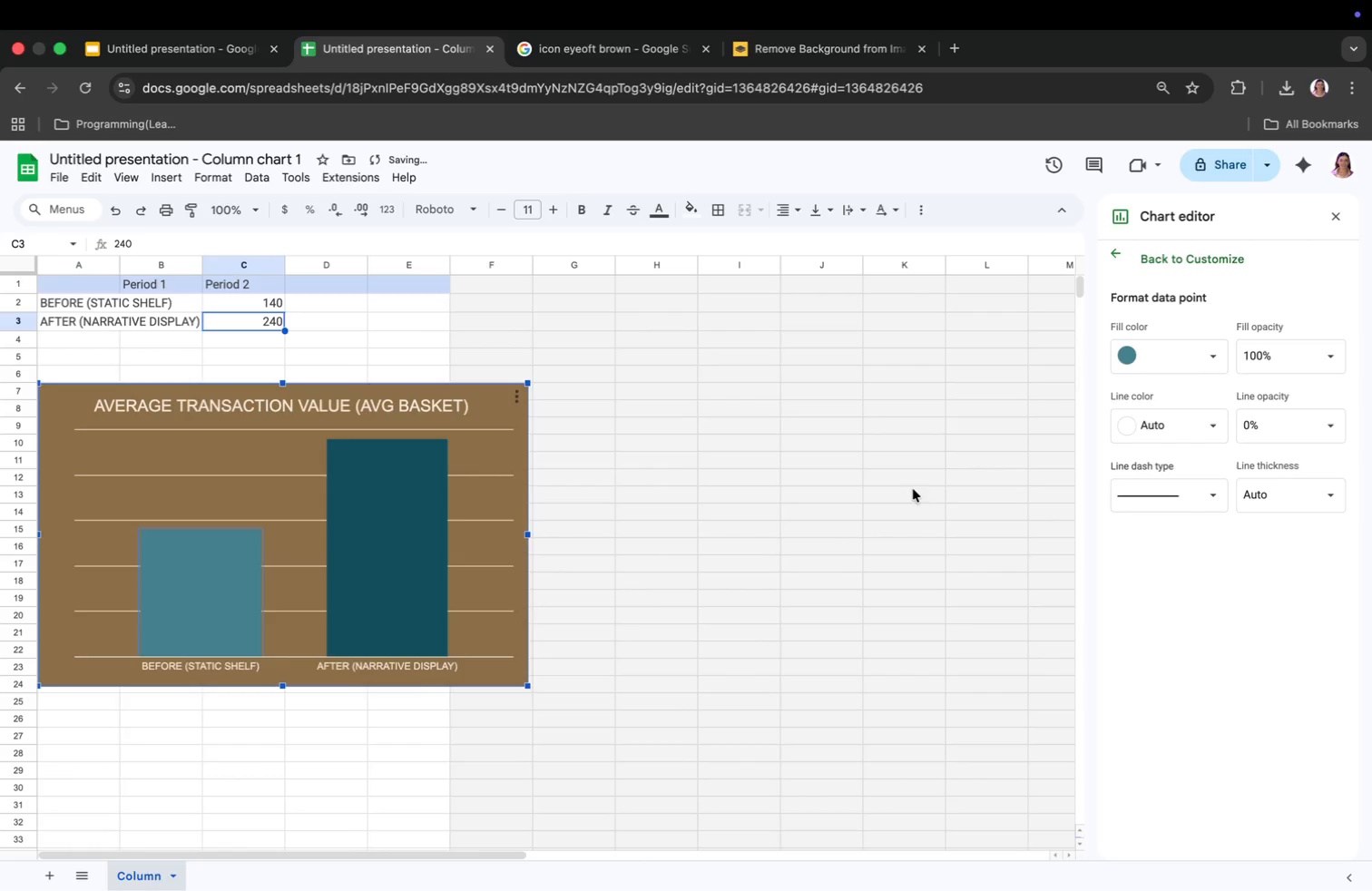 
left_click([584, 574])
 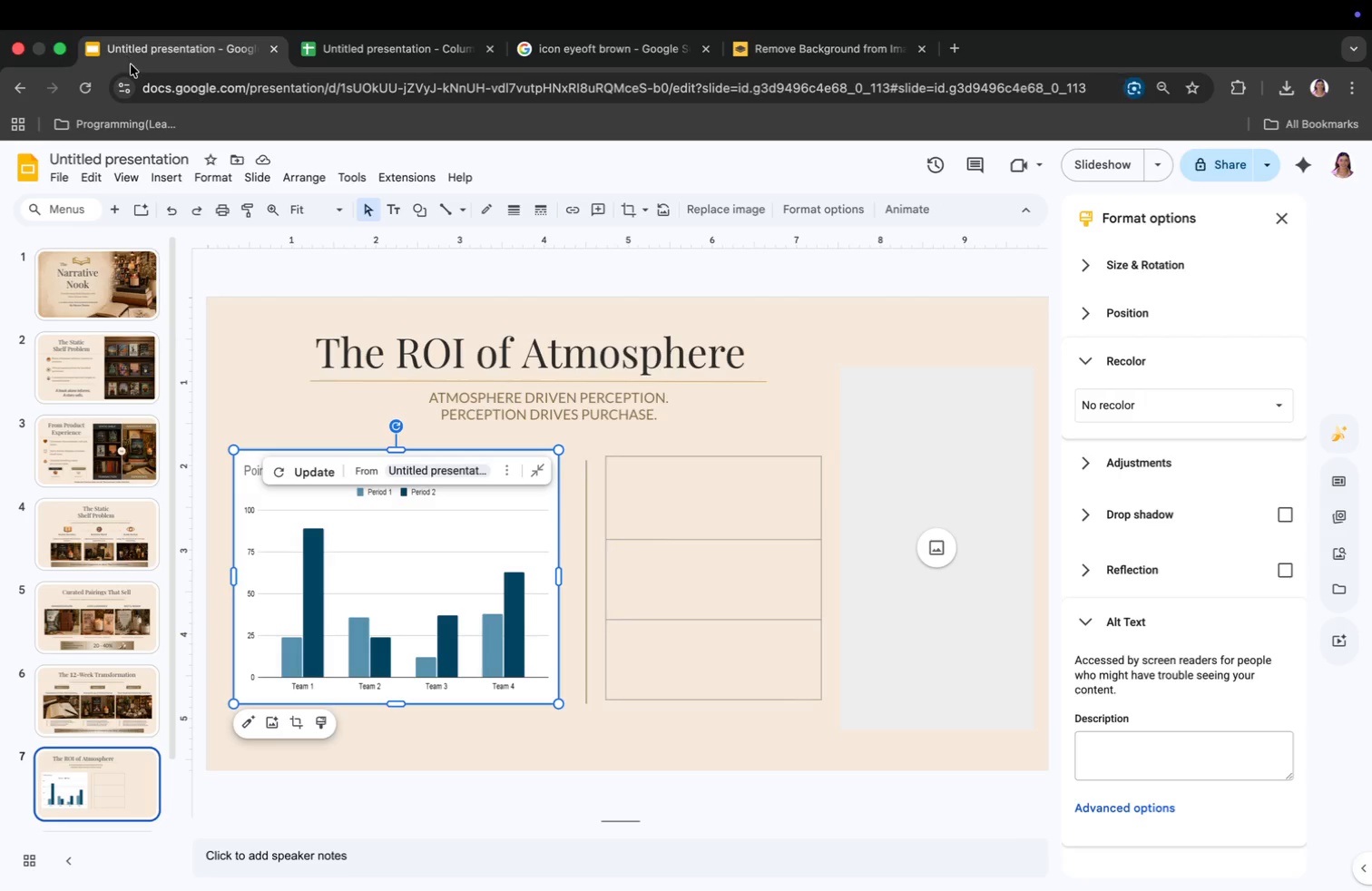 
left_click([308, 471])
 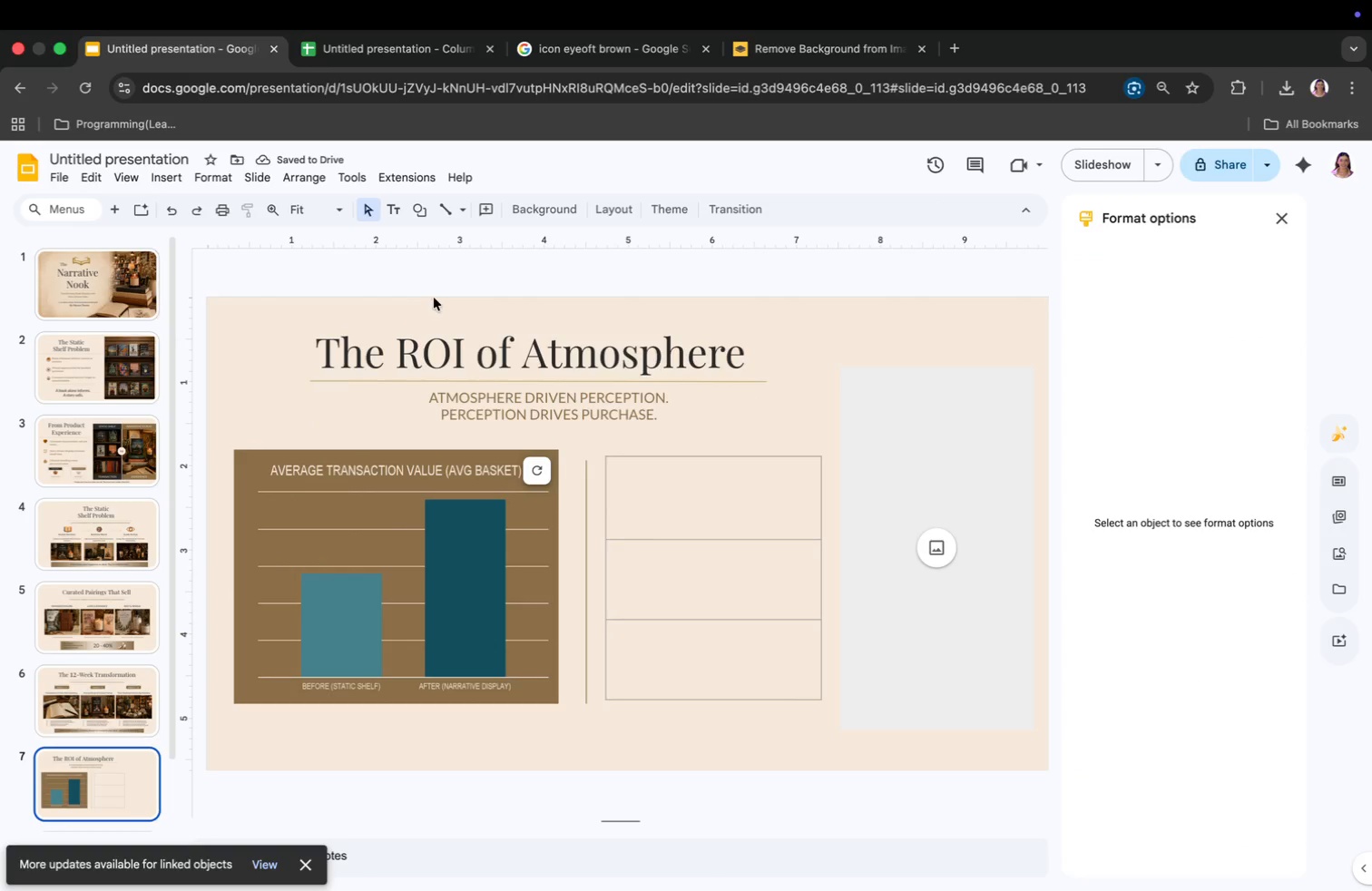 
wait(9.93)
 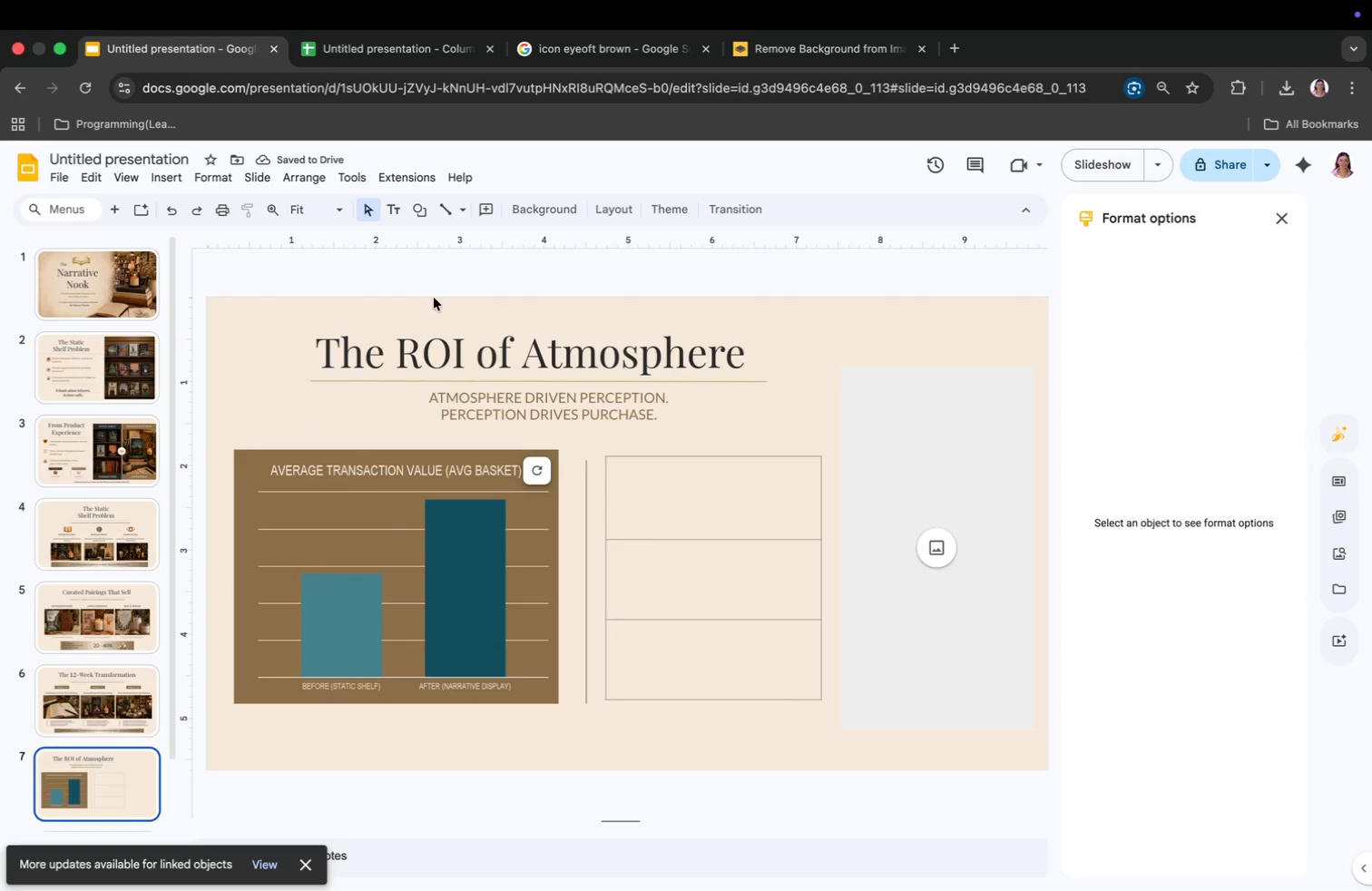 
left_click([150, 173])
 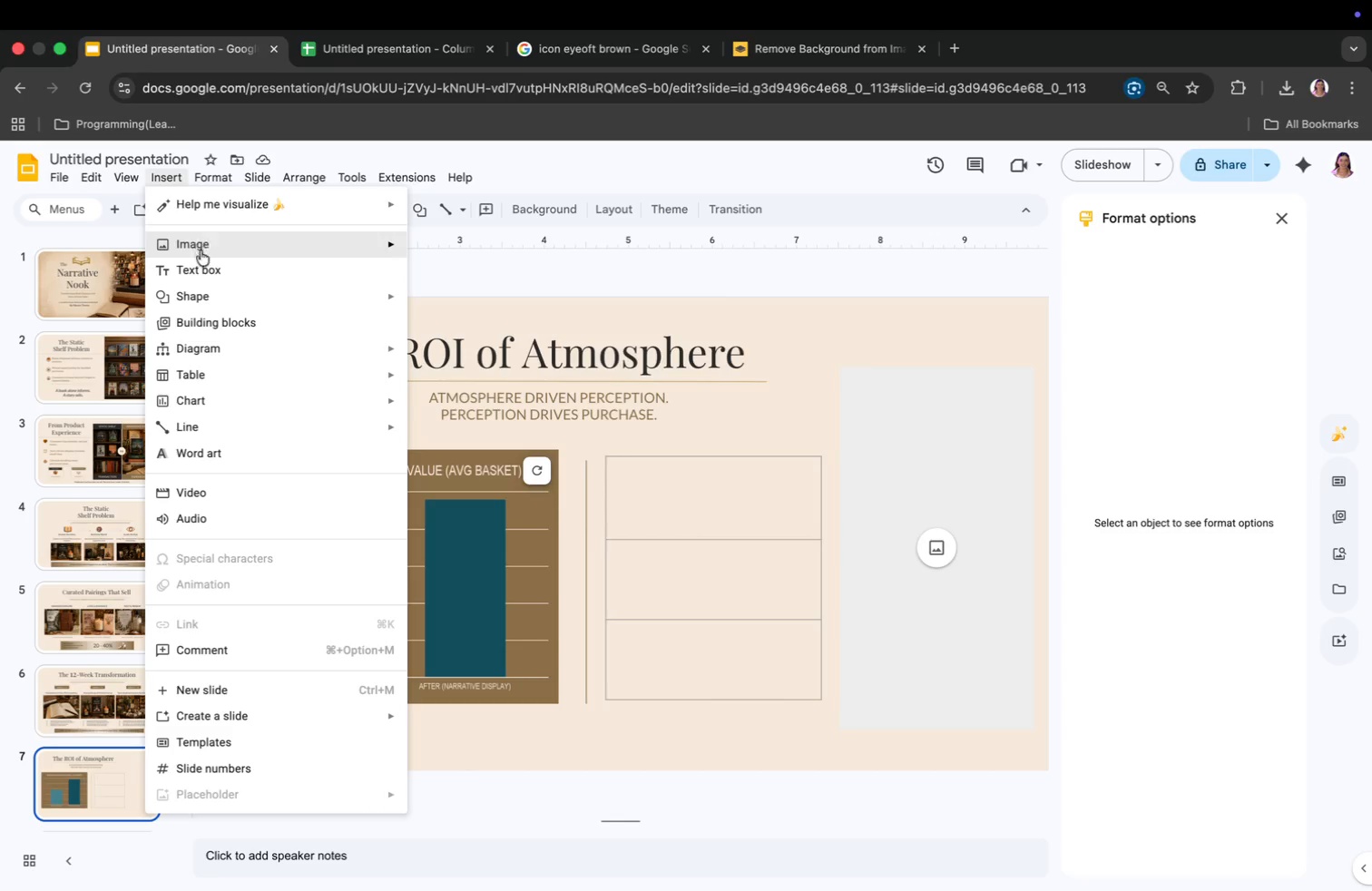 
left_click([202, 270])
 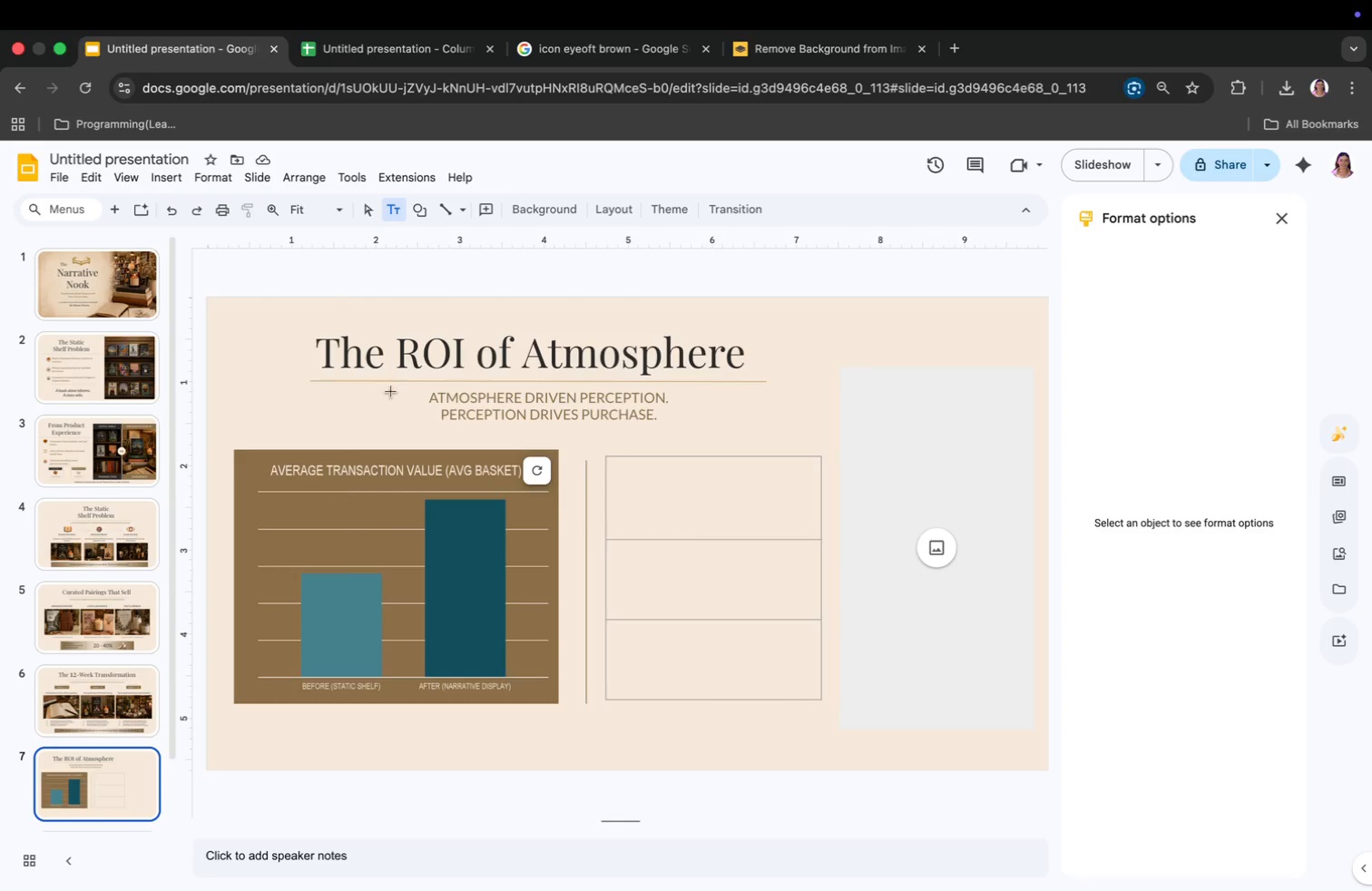 
left_click([391, 399])
 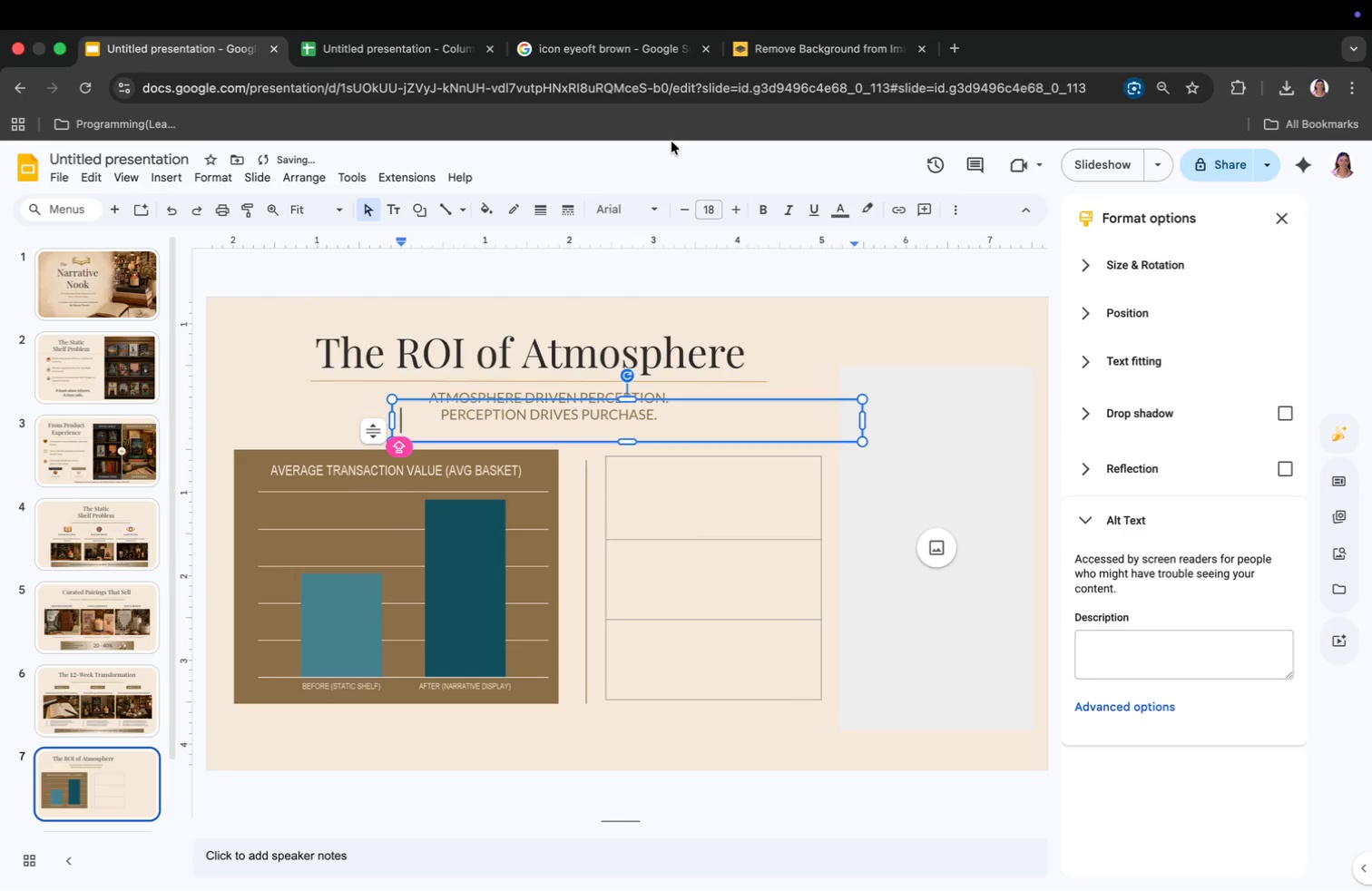 
left_click([628, 210])
 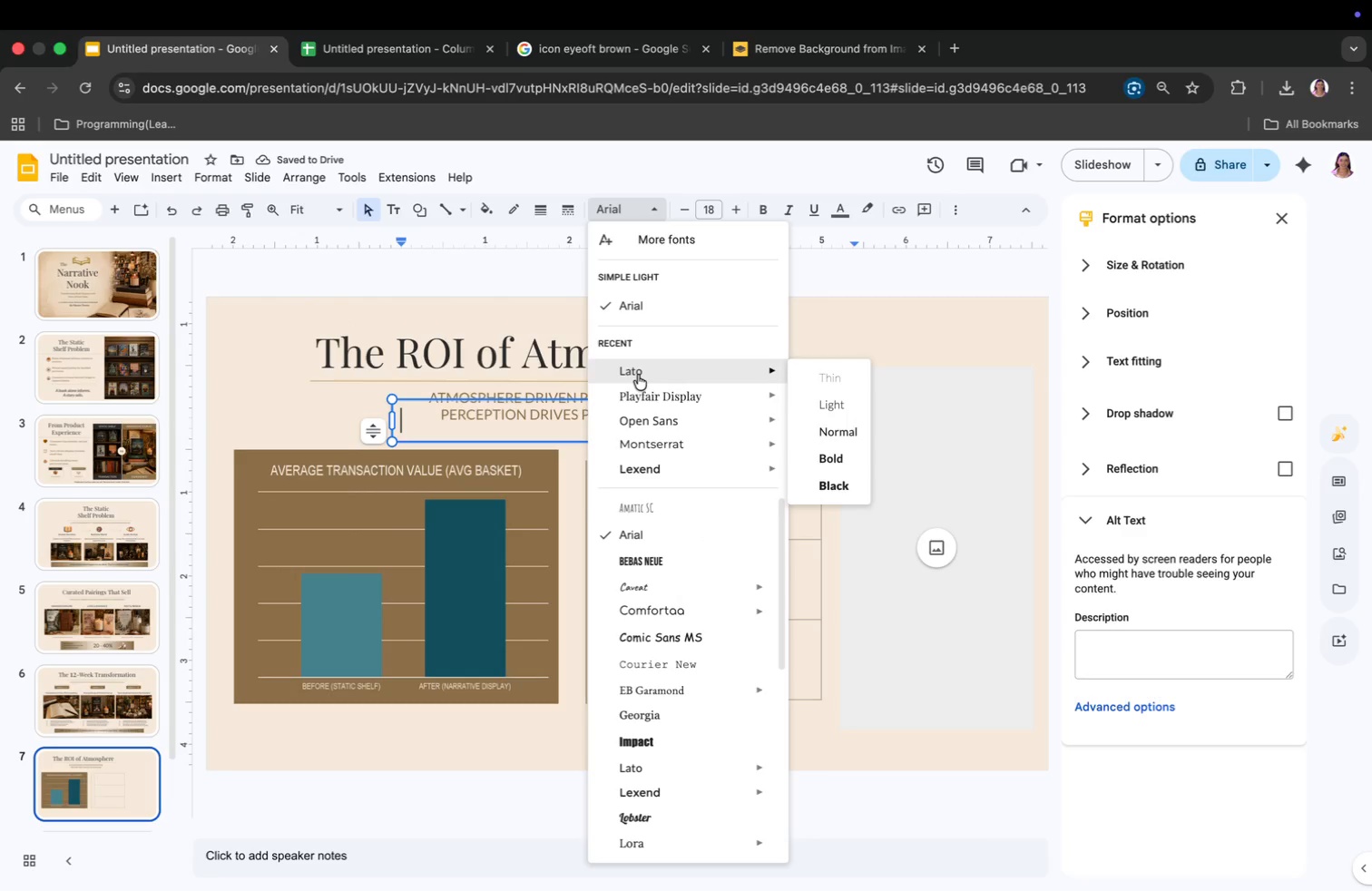 
left_click([638, 375])
 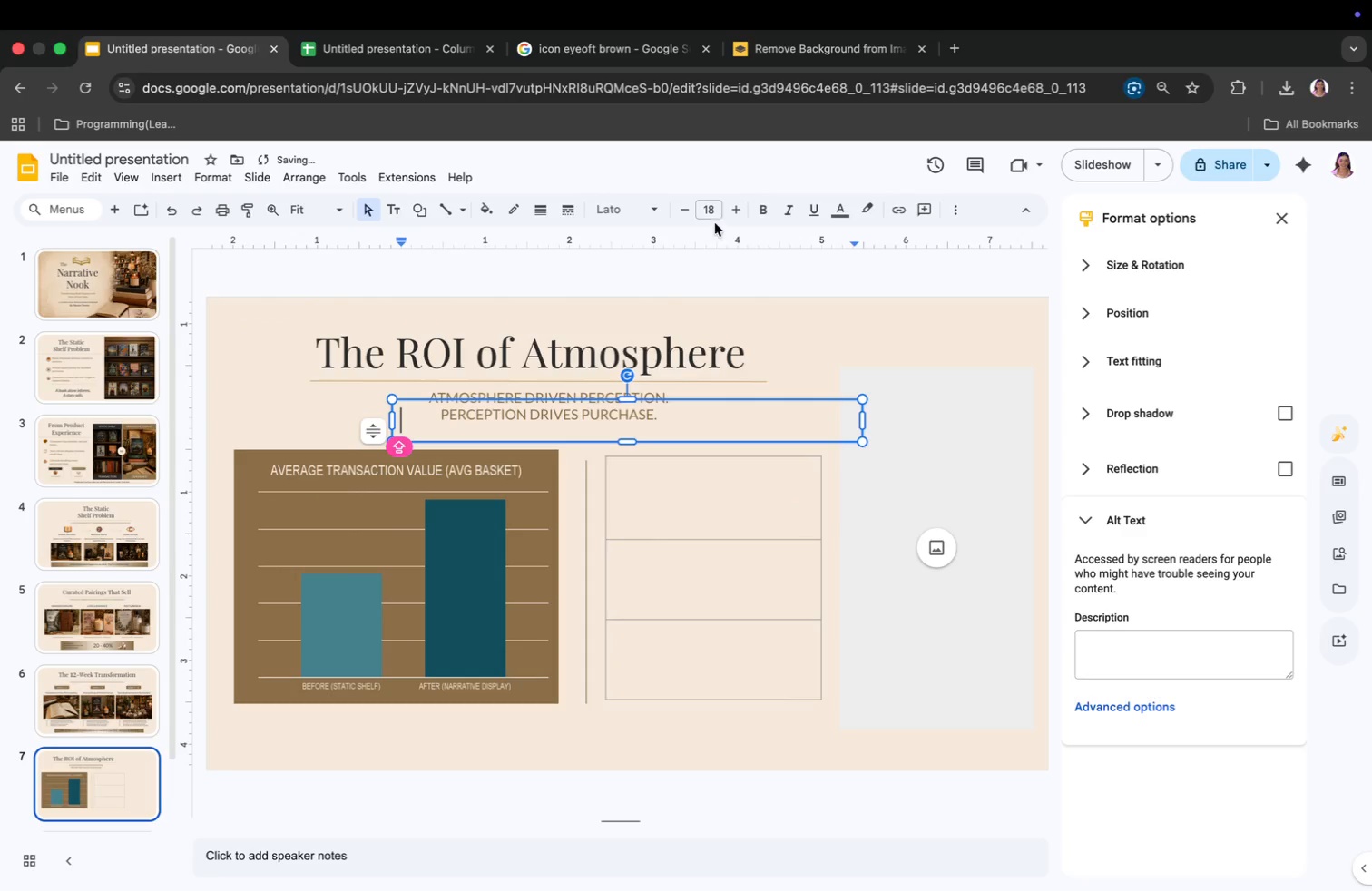 
left_click([714, 213])
 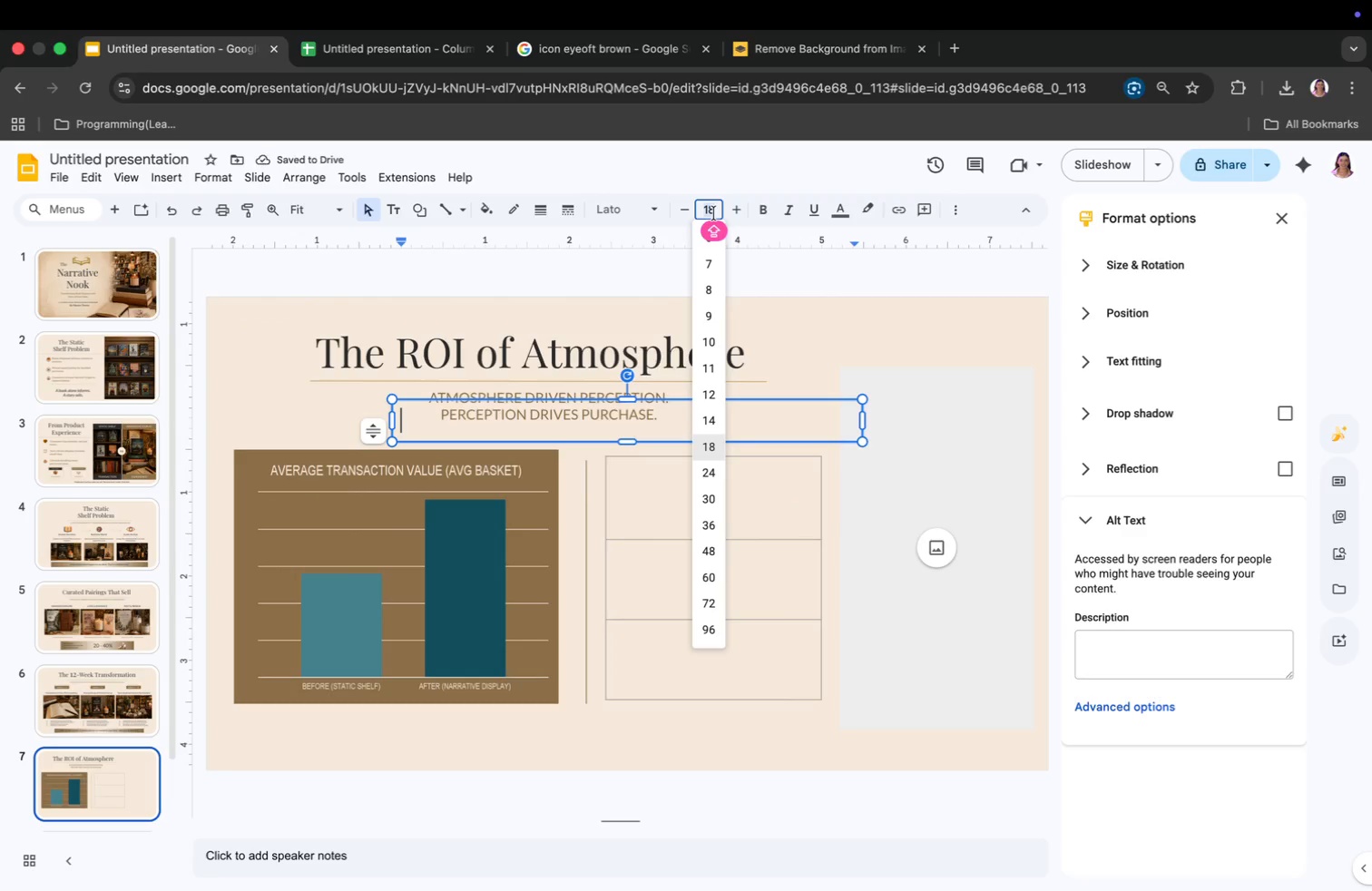 
key(8)
 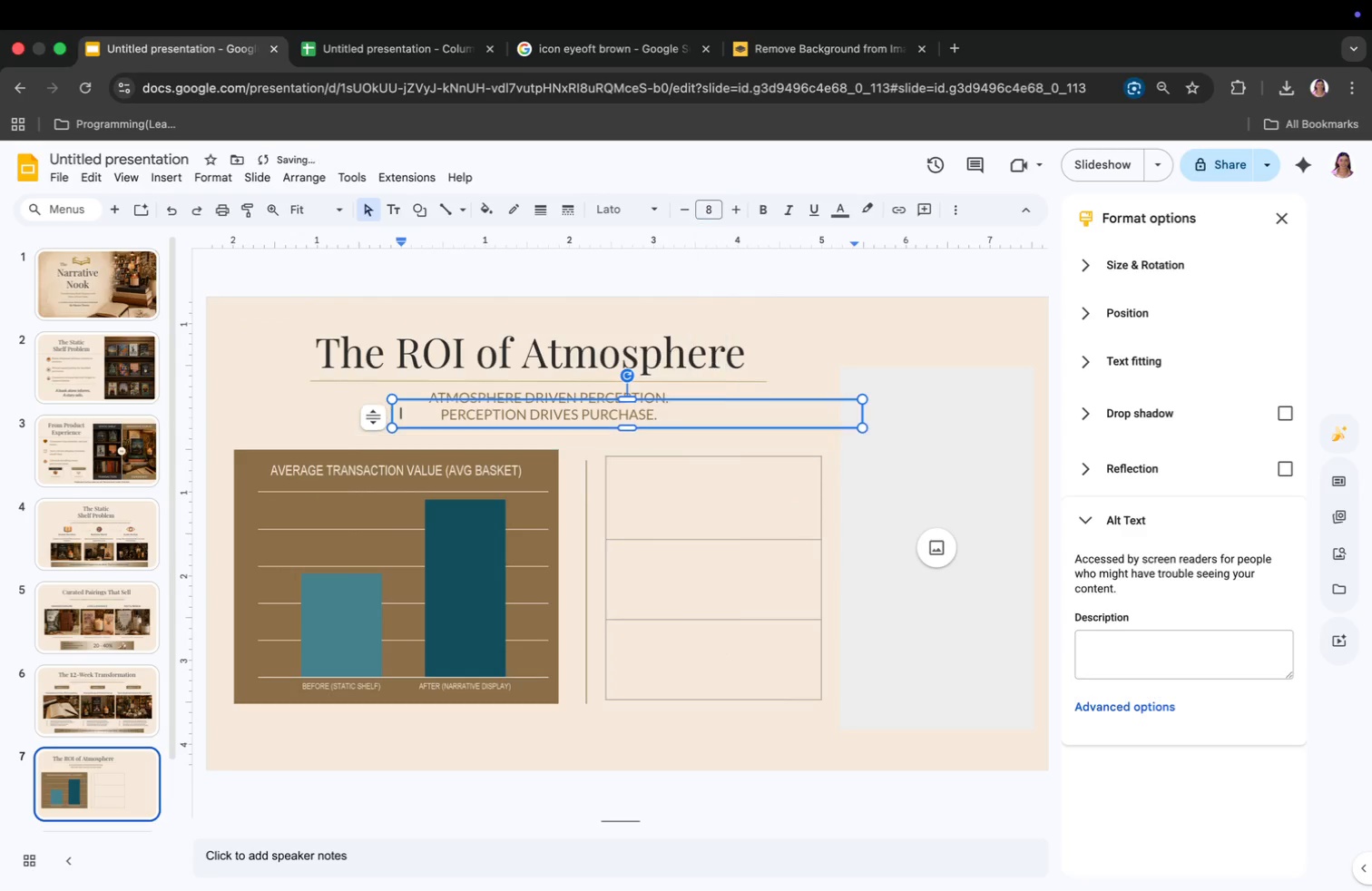 
key(Enter)
 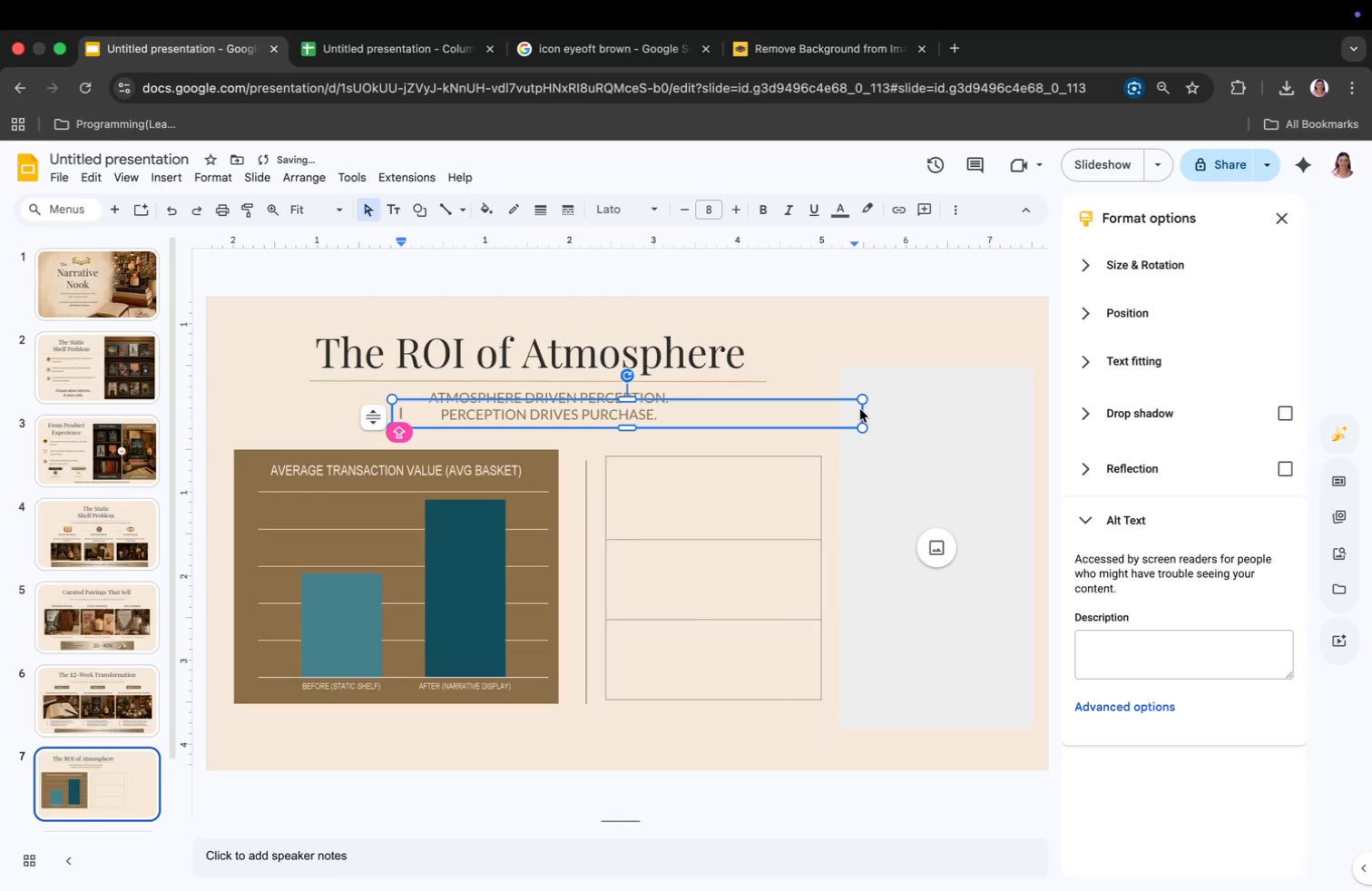 
left_click_drag(start_coordinate=[863, 413], to_coordinate=[441, 424])
 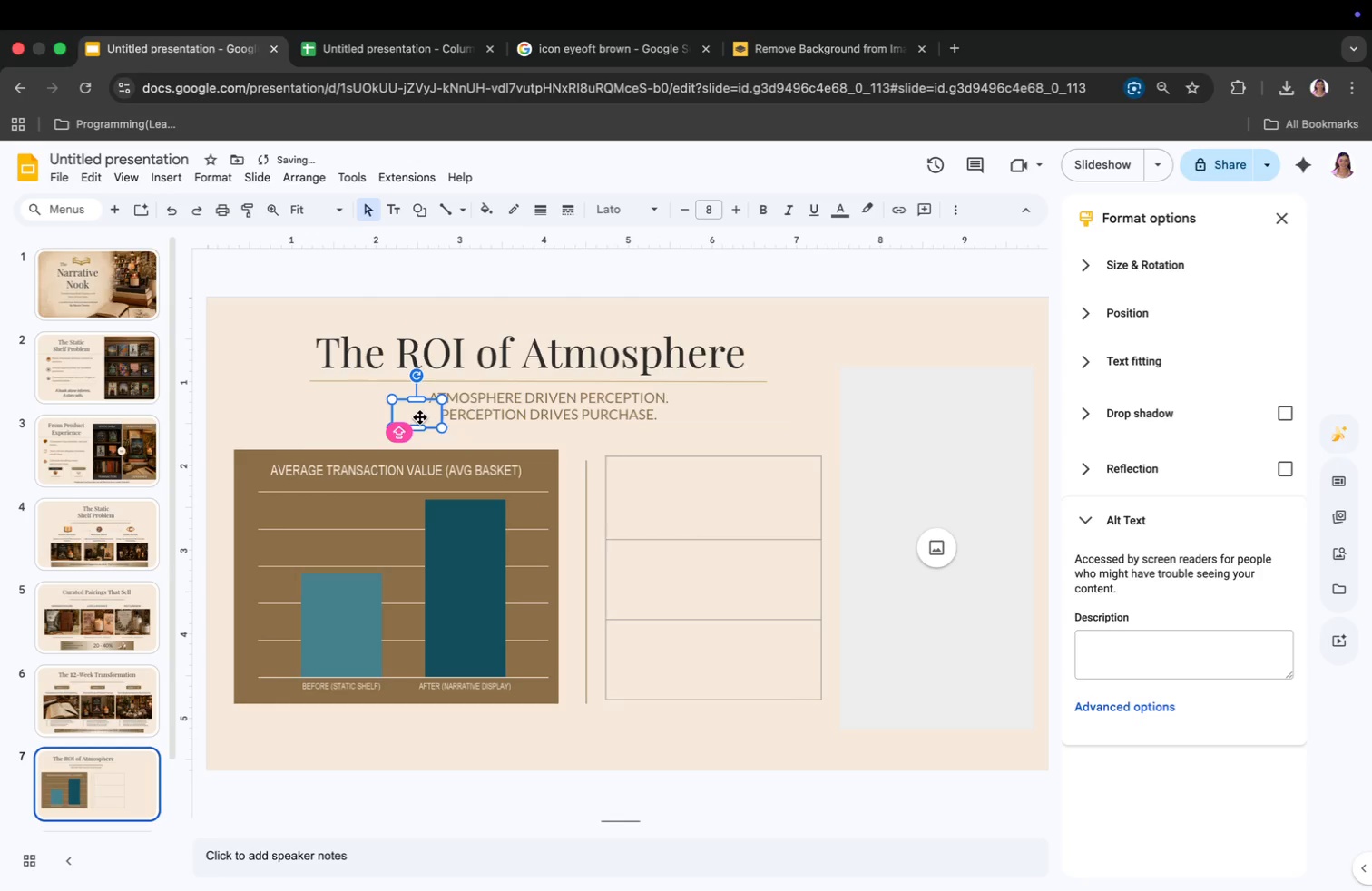 
left_click_drag(start_coordinate=[420, 417], to_coordinate=[245, 426])
 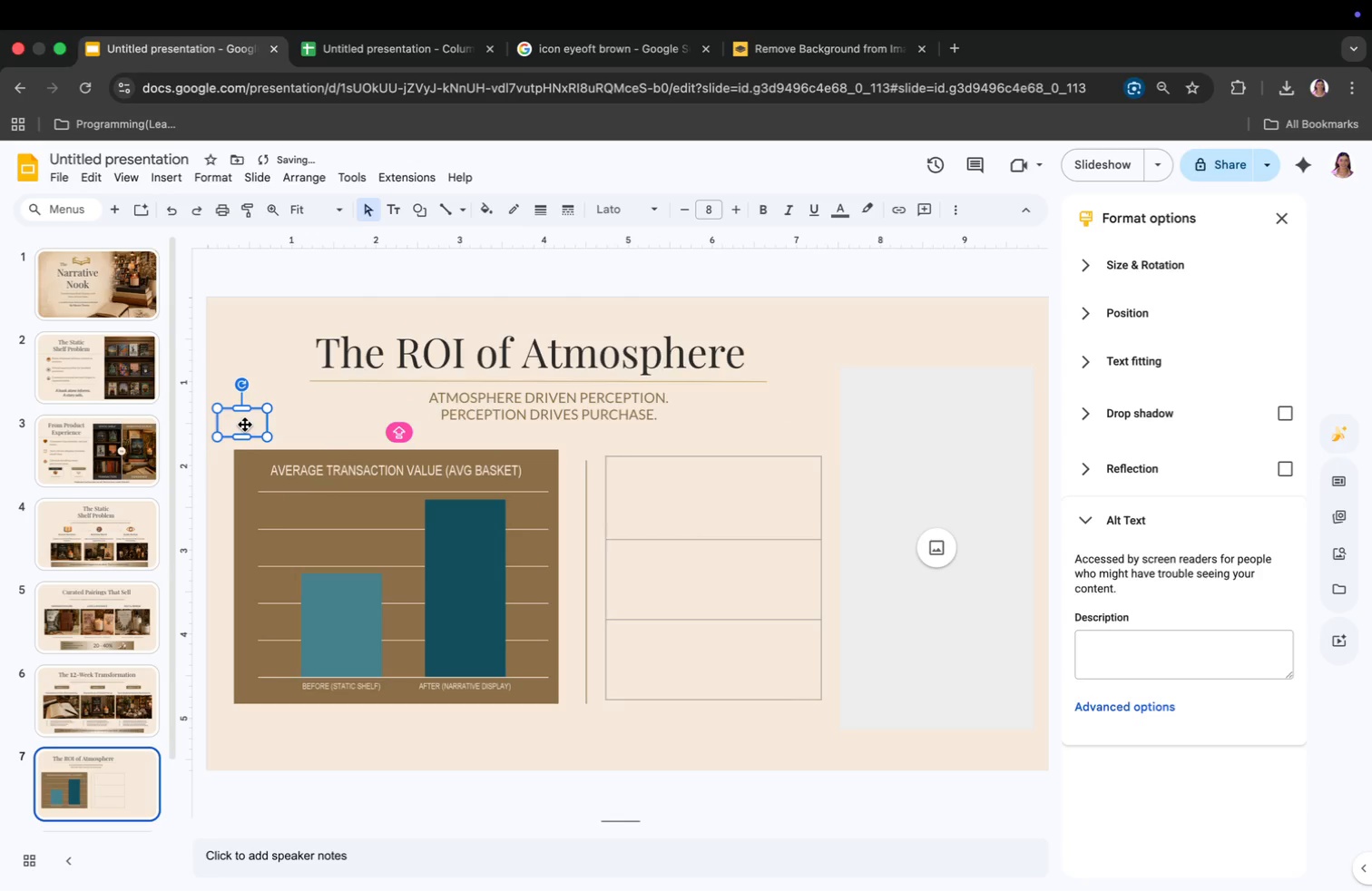 
double_click([245, 425])
 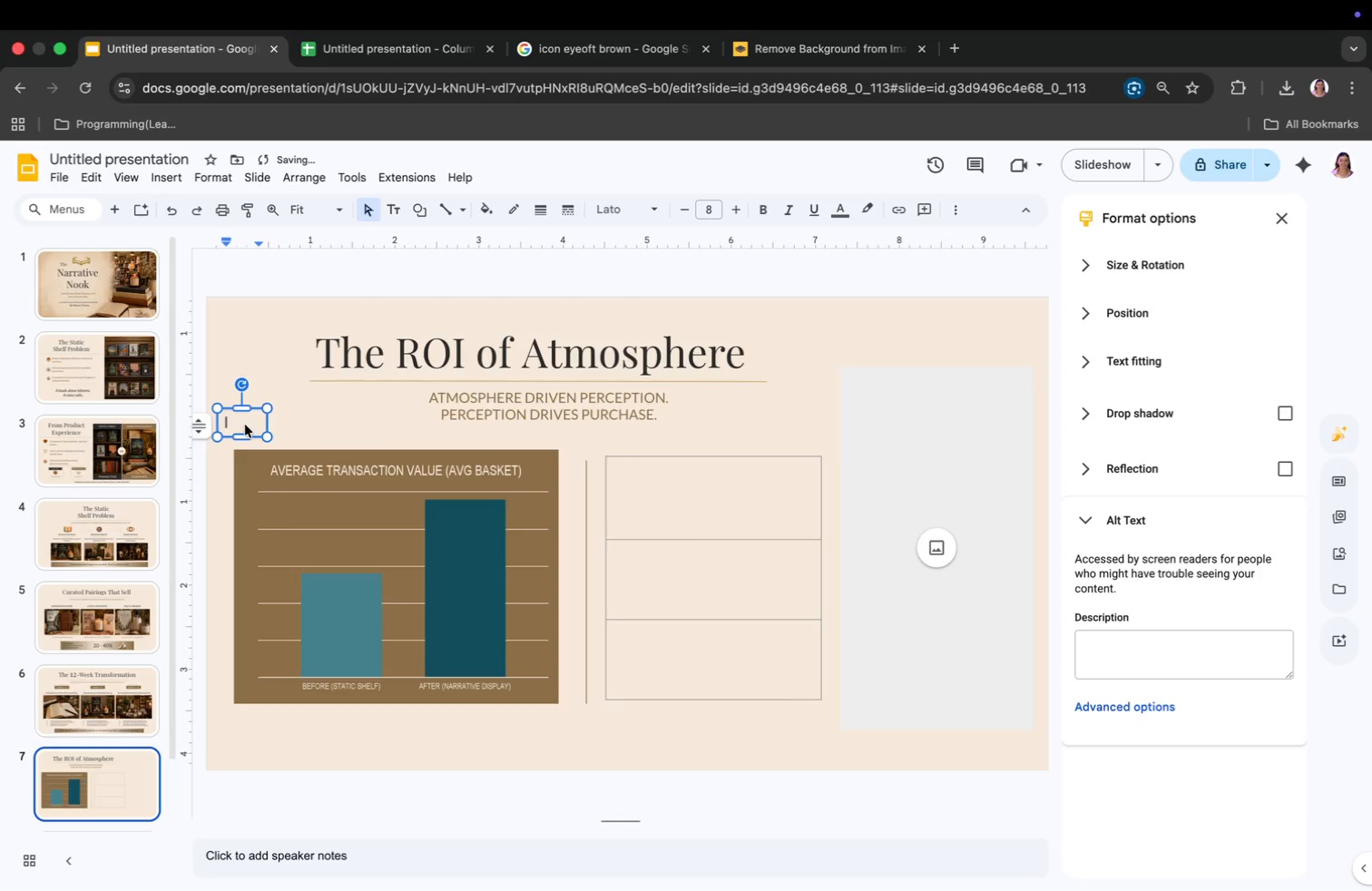 
triple_click([245, 425])
 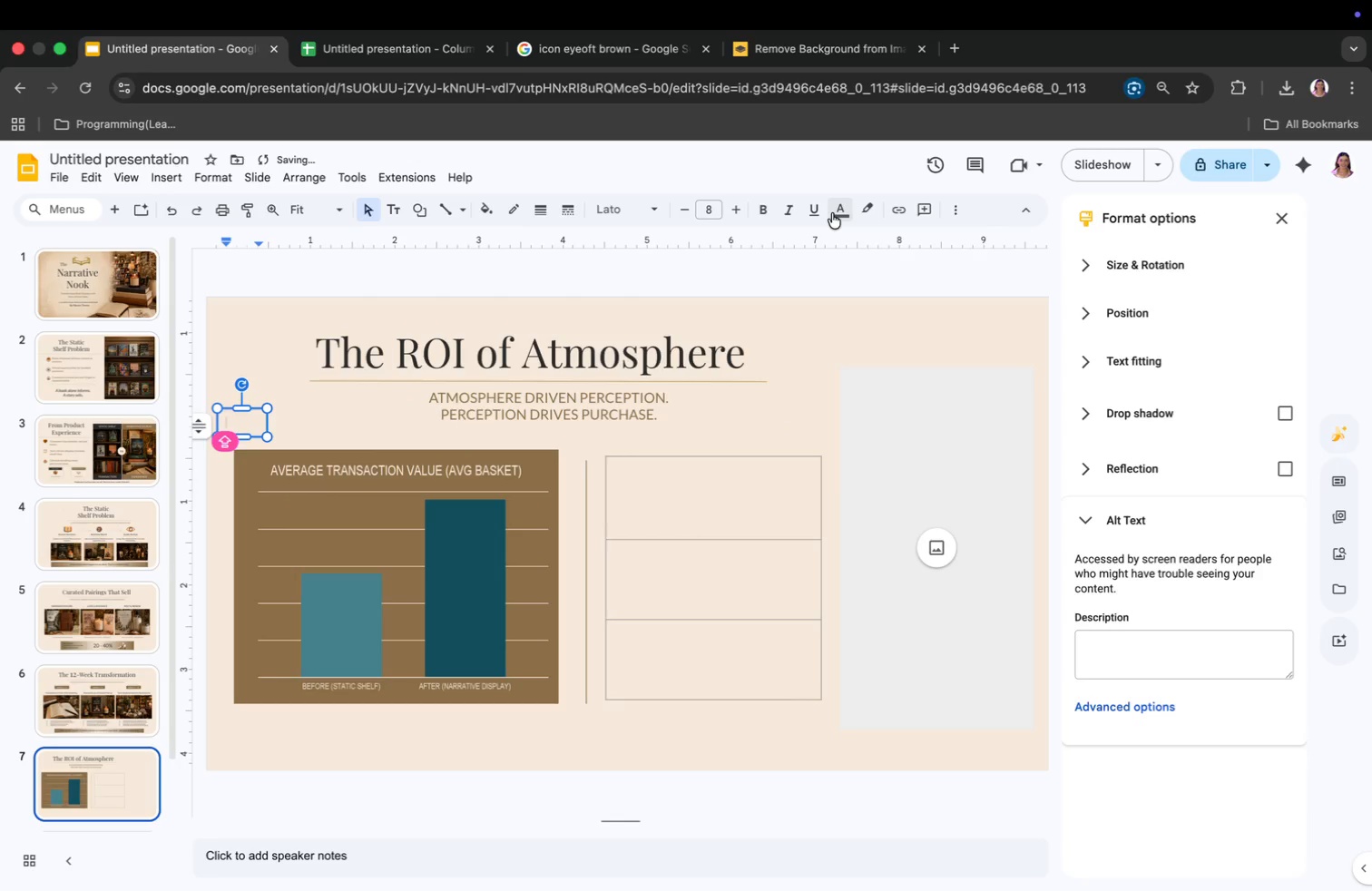 
double_click([832, 213])
 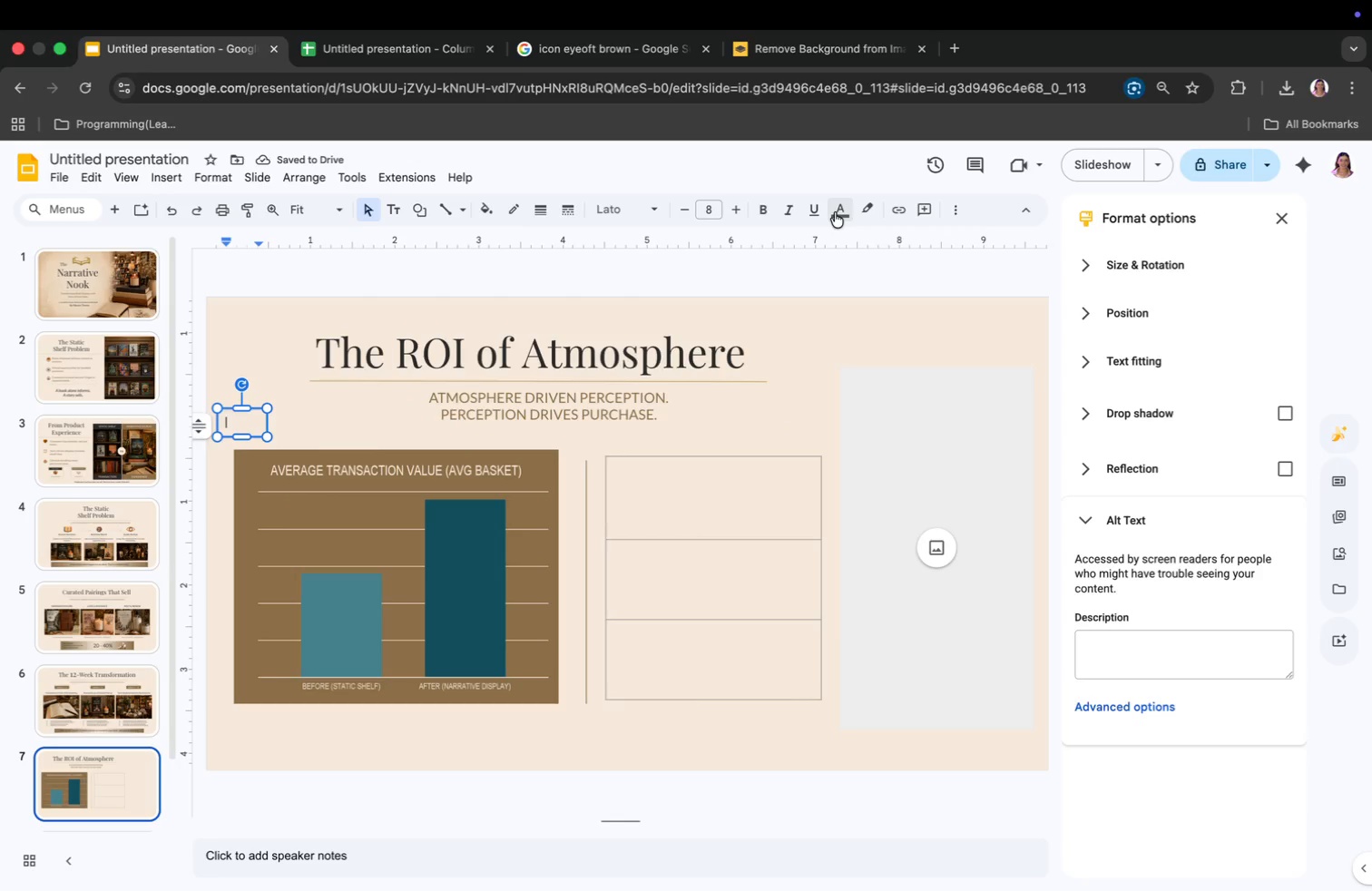 
left_click([838, 211])
 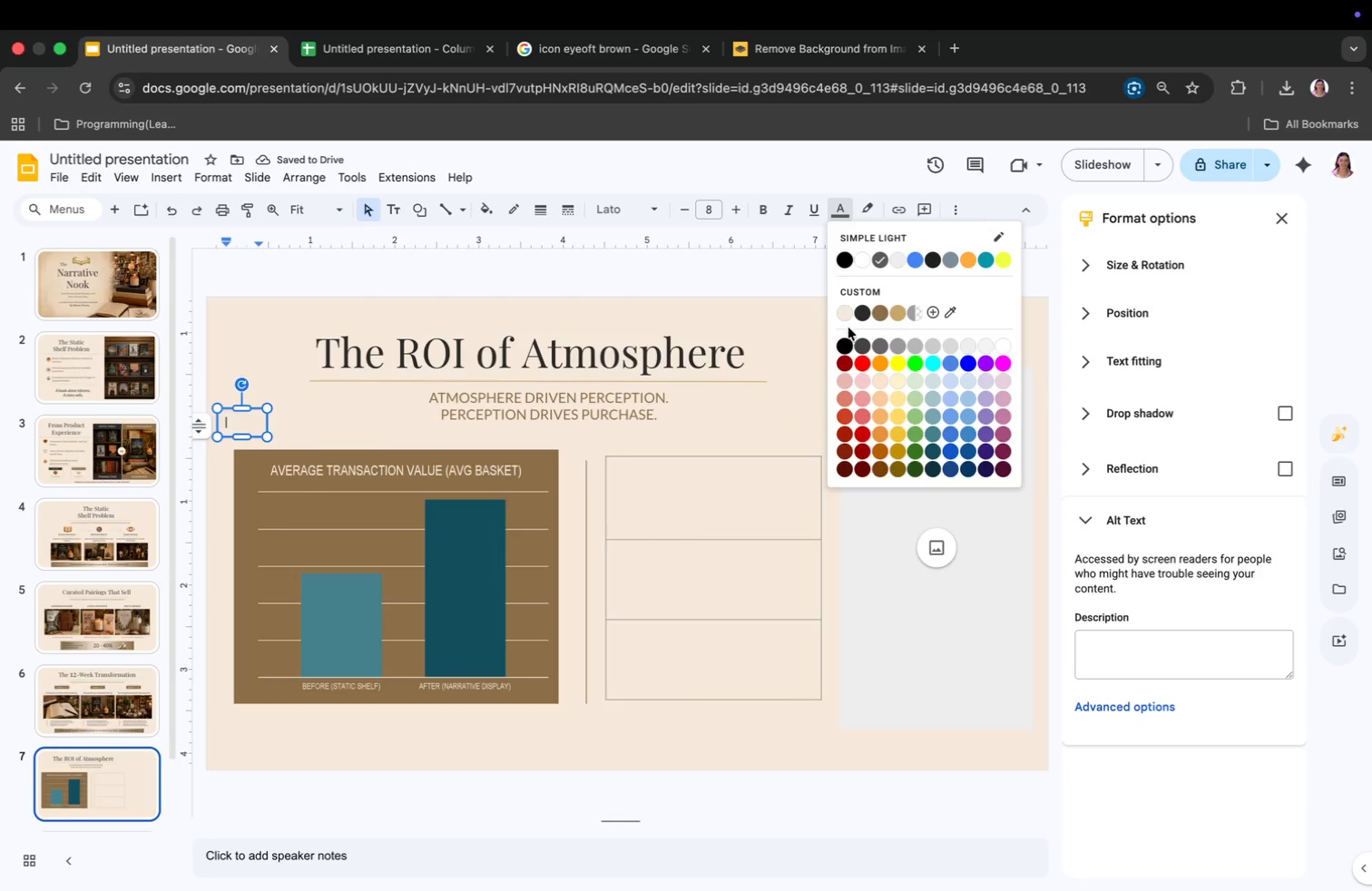 
left_click([847, 311])
 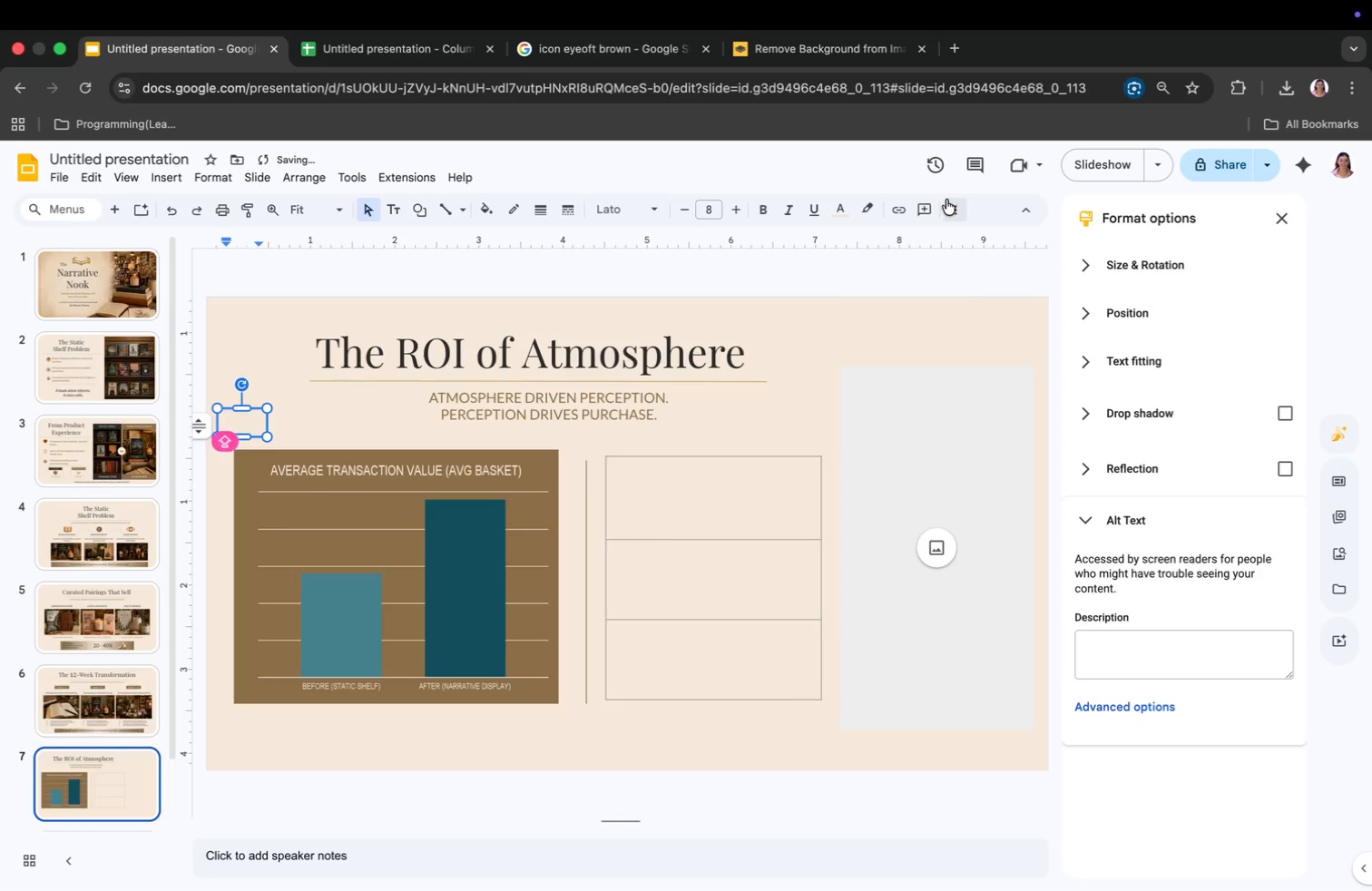 
left_click([947, 200])
 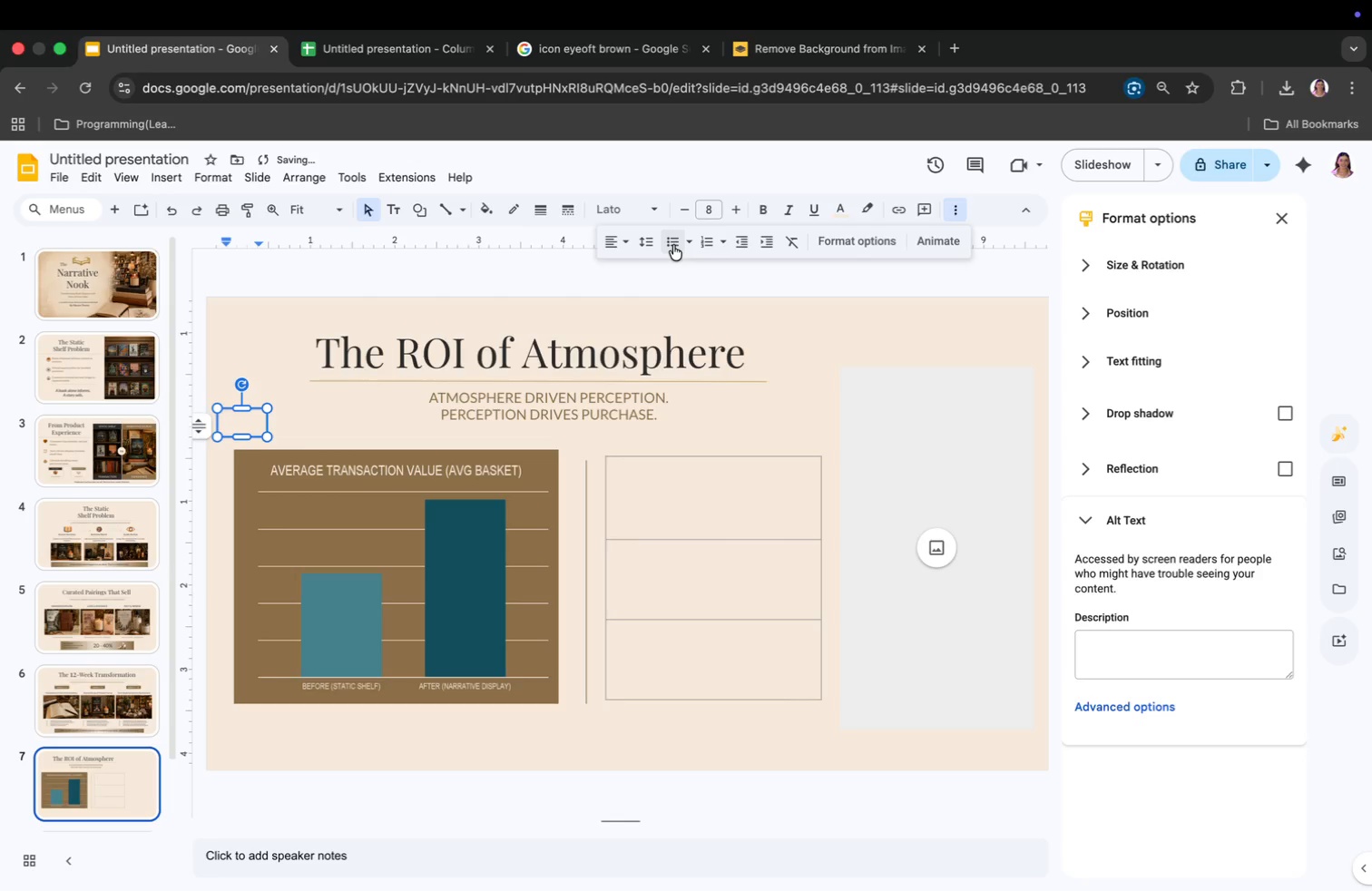 
left_click([618, 250])
 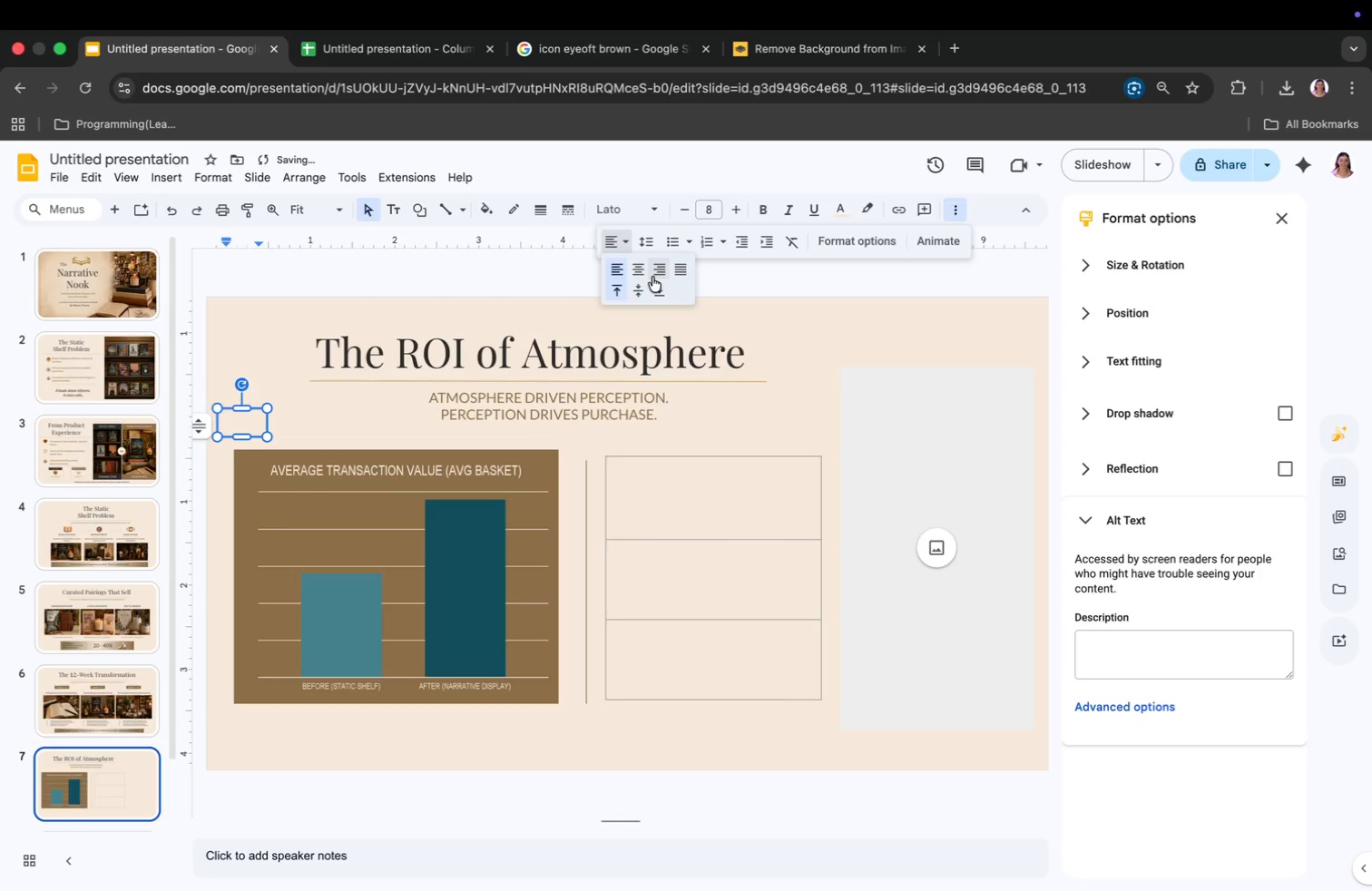 
left_click([662, 276])
 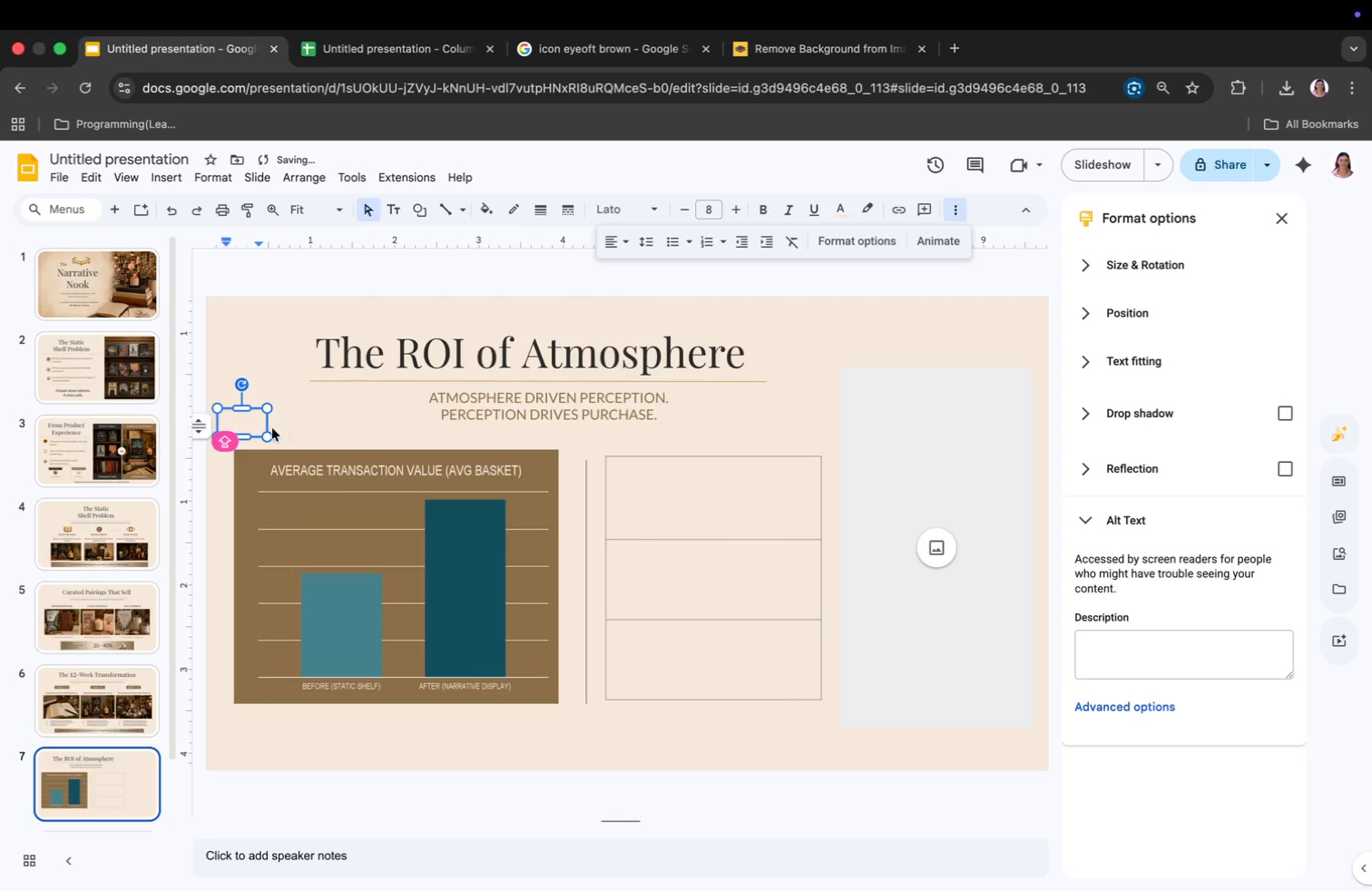 
left_click([251, 426])
 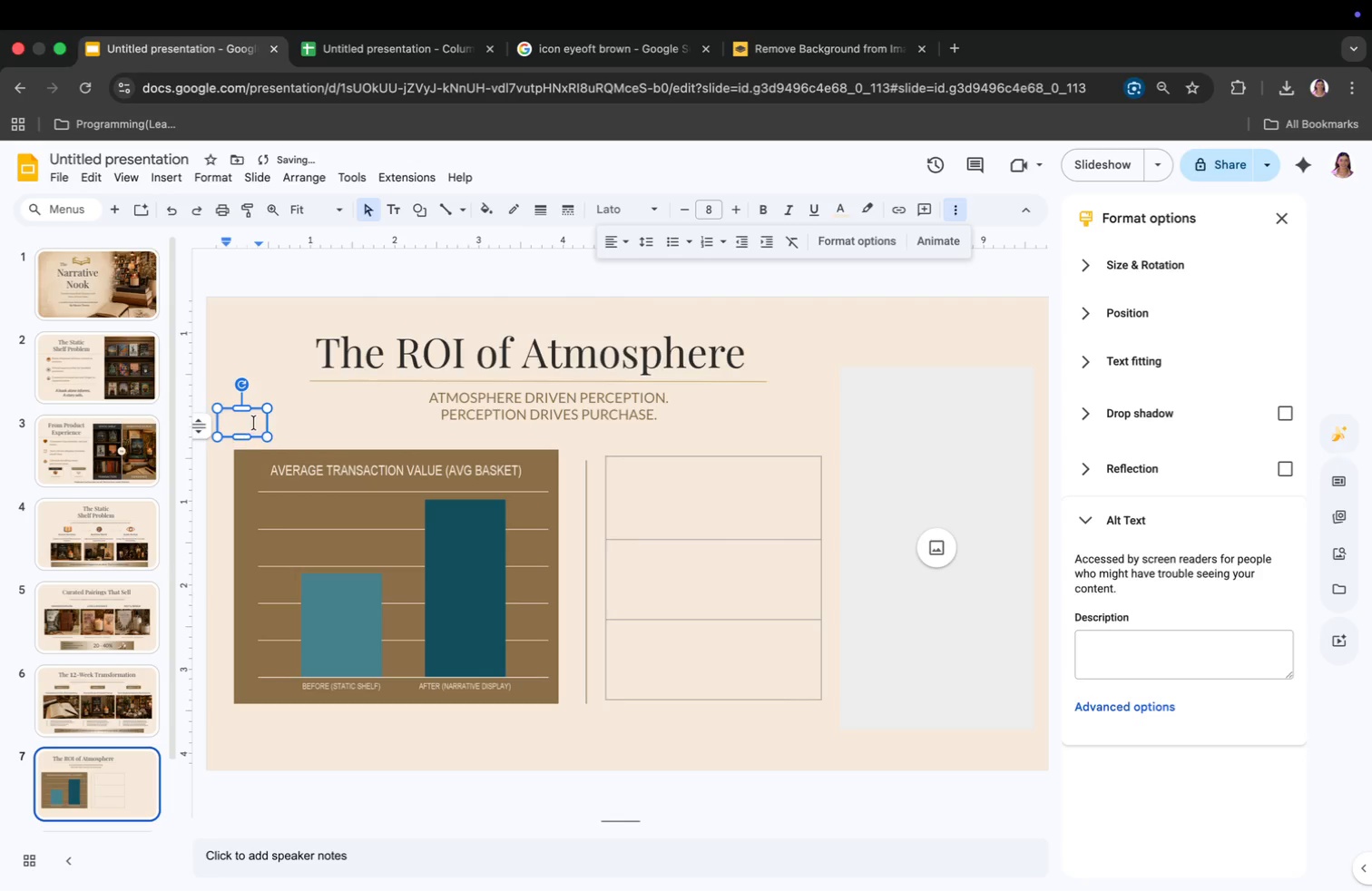 
double_click([254, 423])
 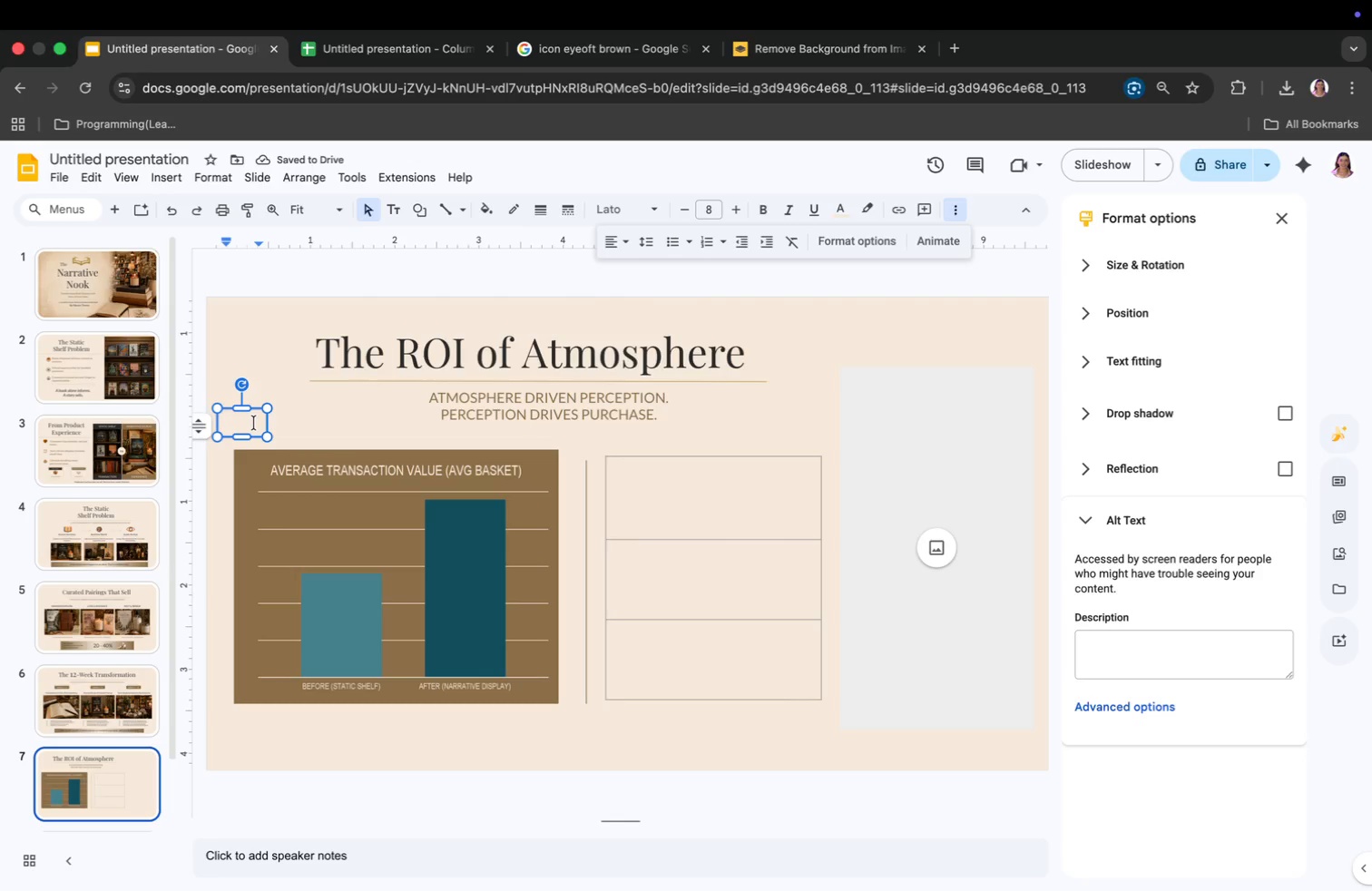 
triple_click([254, 423])
 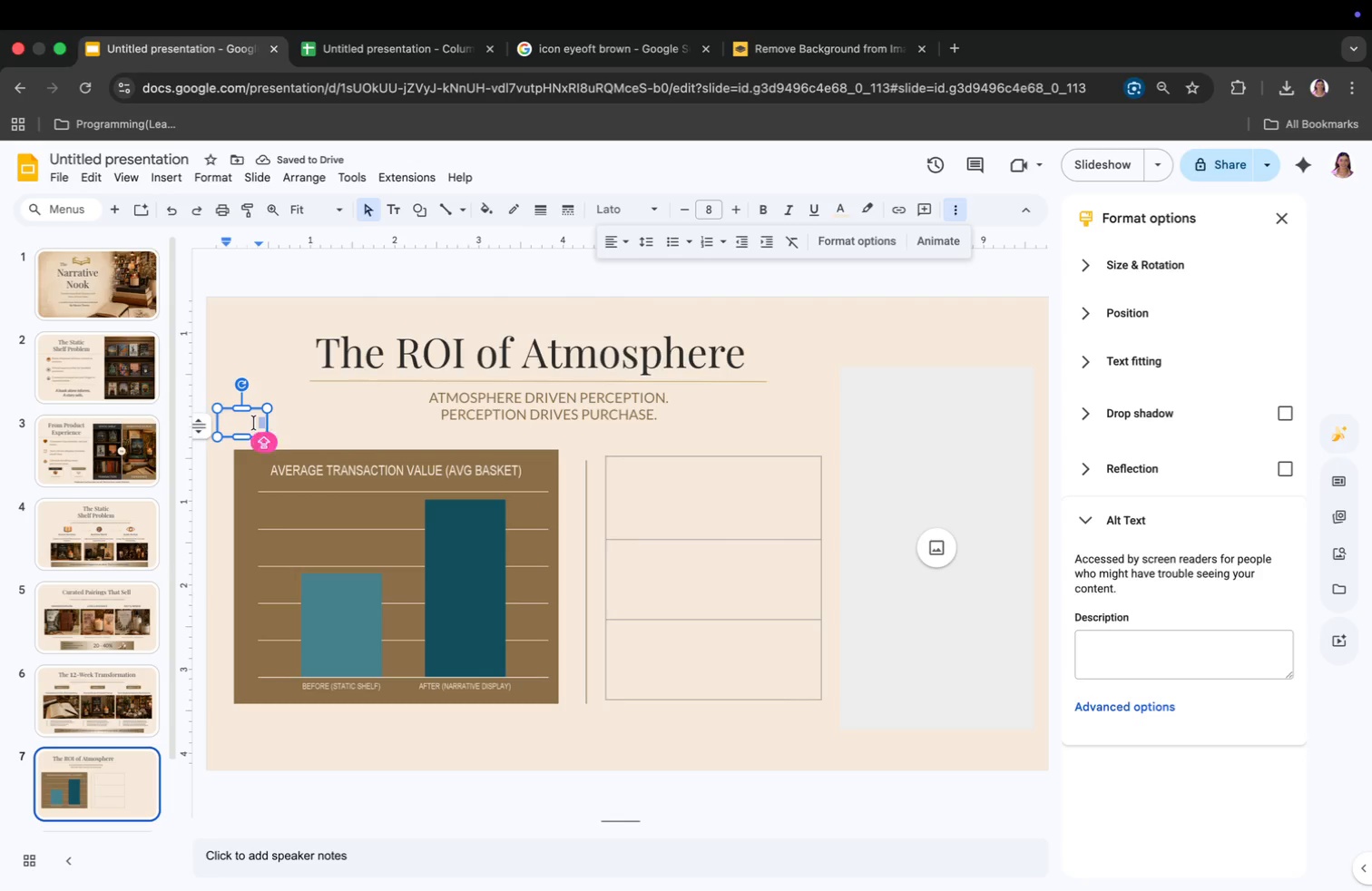 
left_click([254, 423])
 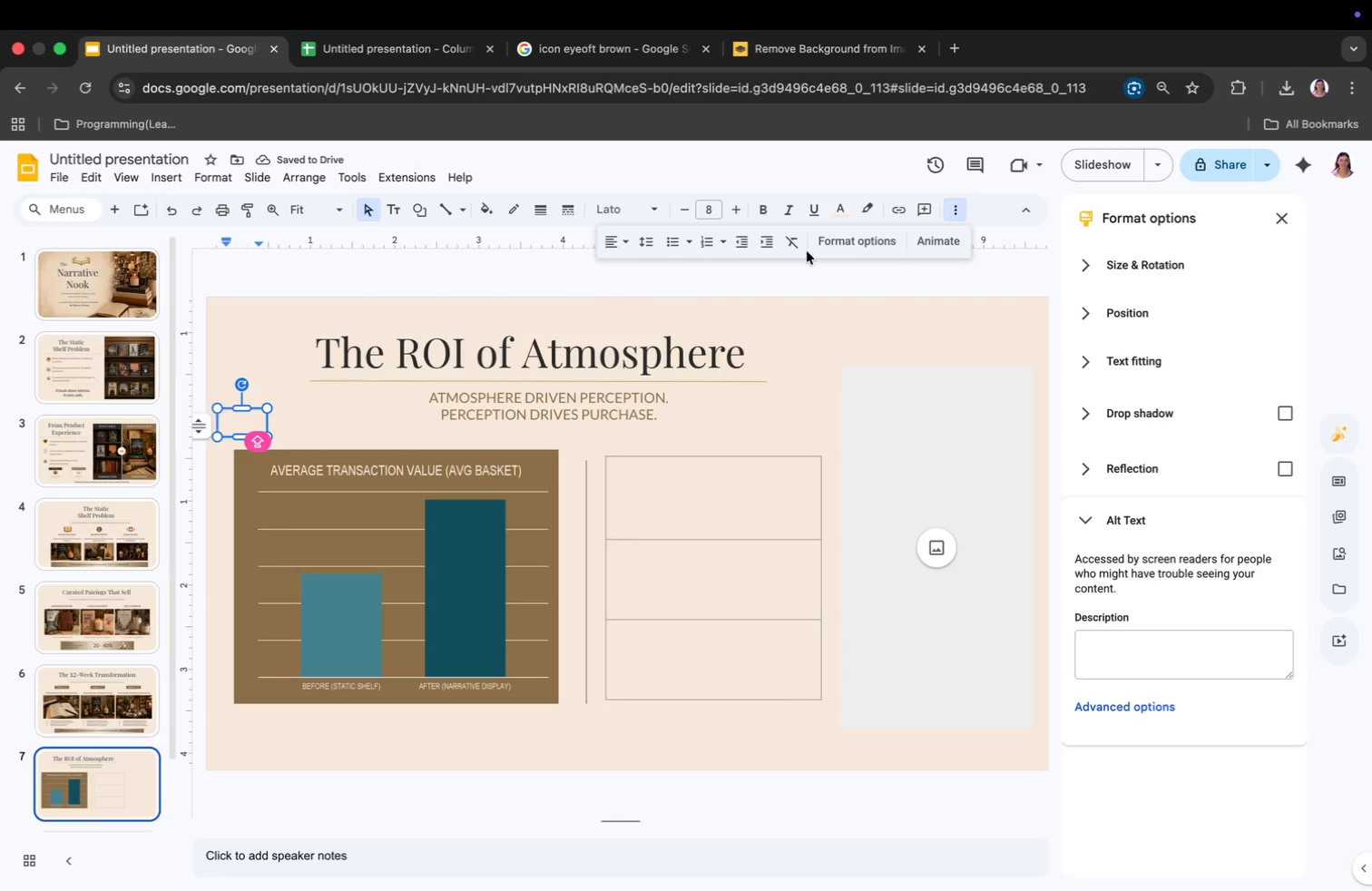 
left_click([840, 209])
 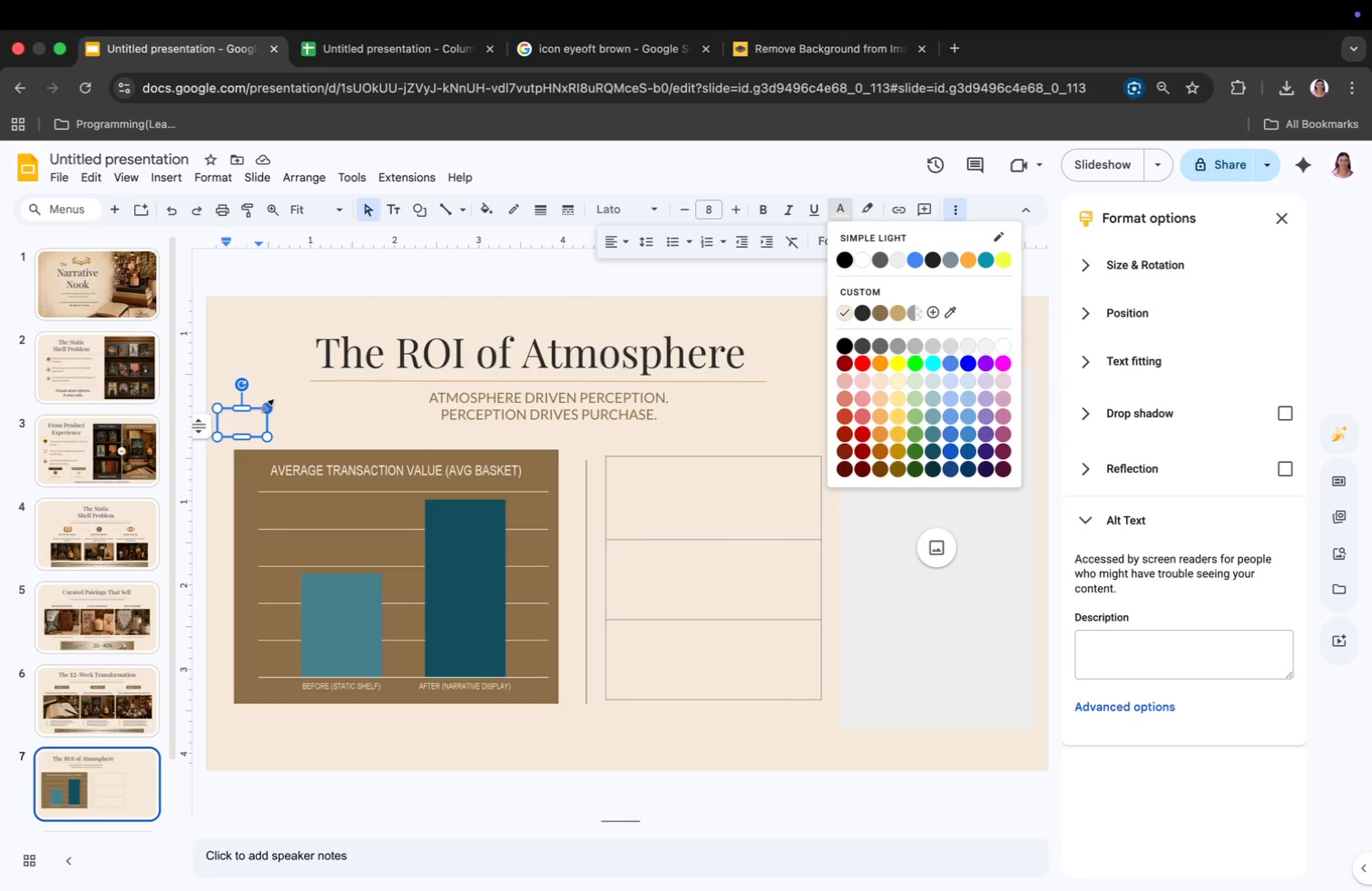 
left_click_drag(start_coordinate=[248, 417], to_coordinate=[238, 466])
 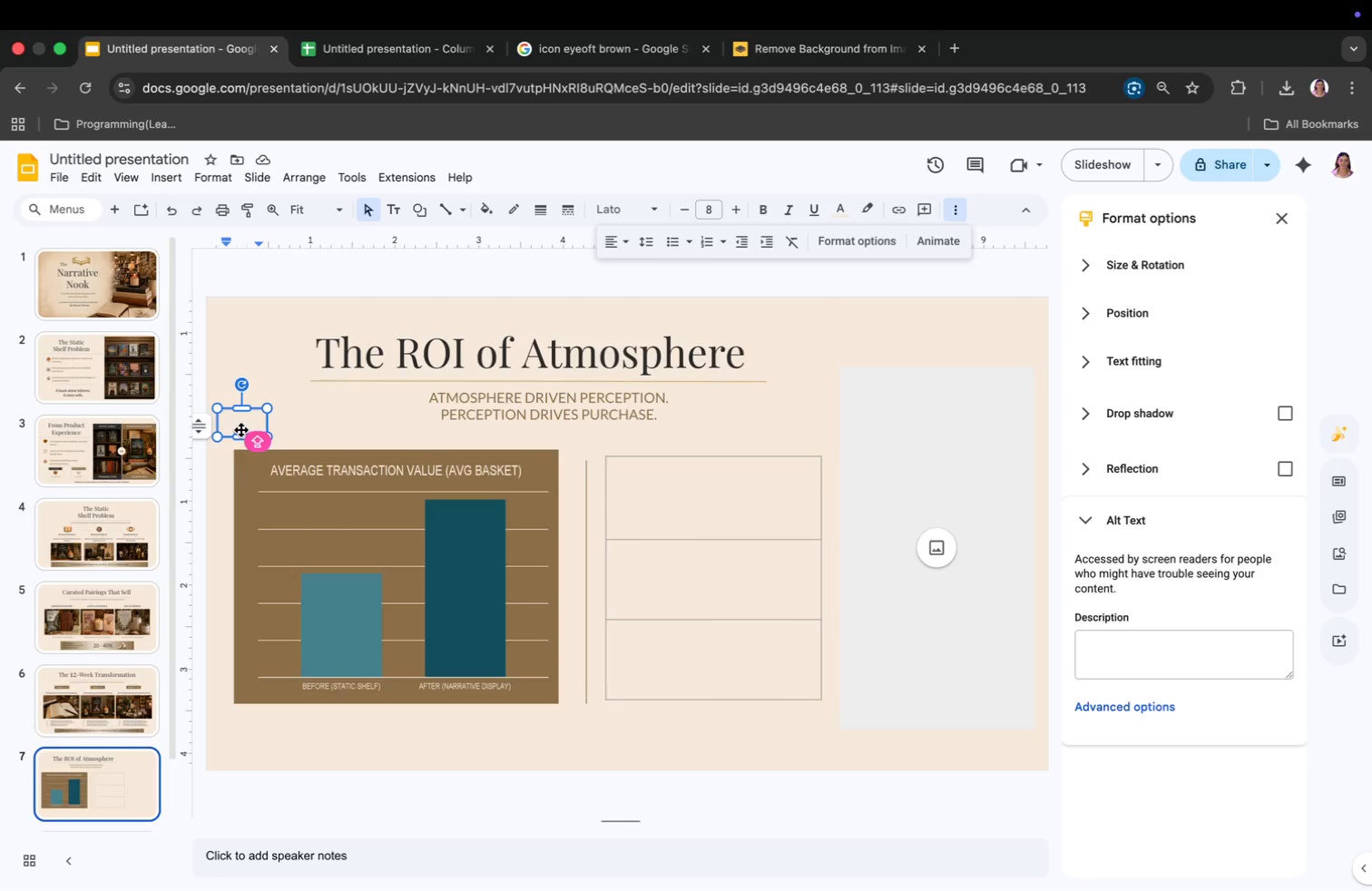 
left_click_drag(start_coordinate=[241, 430], to_coordinate=[240, 479])
 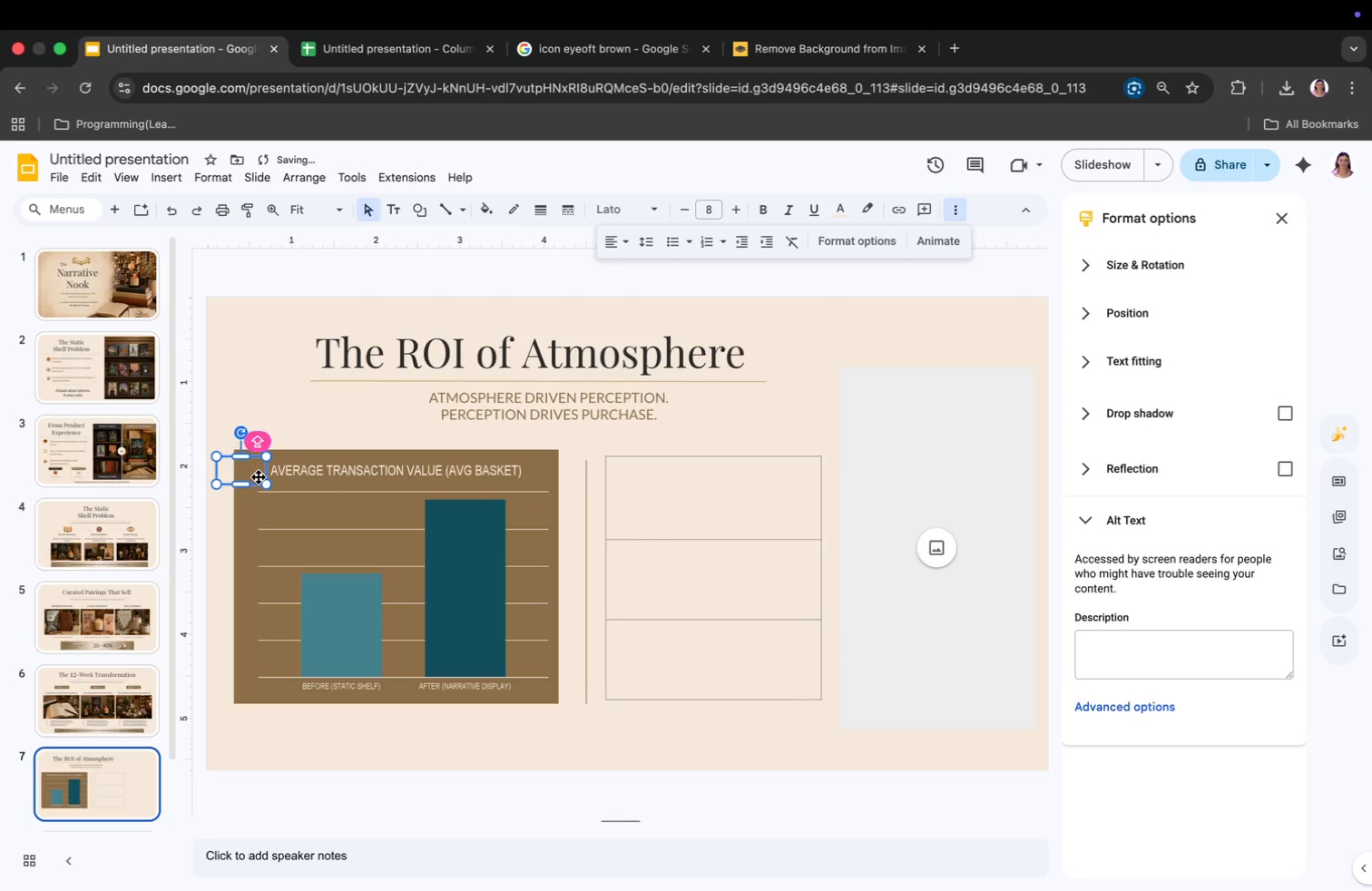 
double_click([259, 477])
 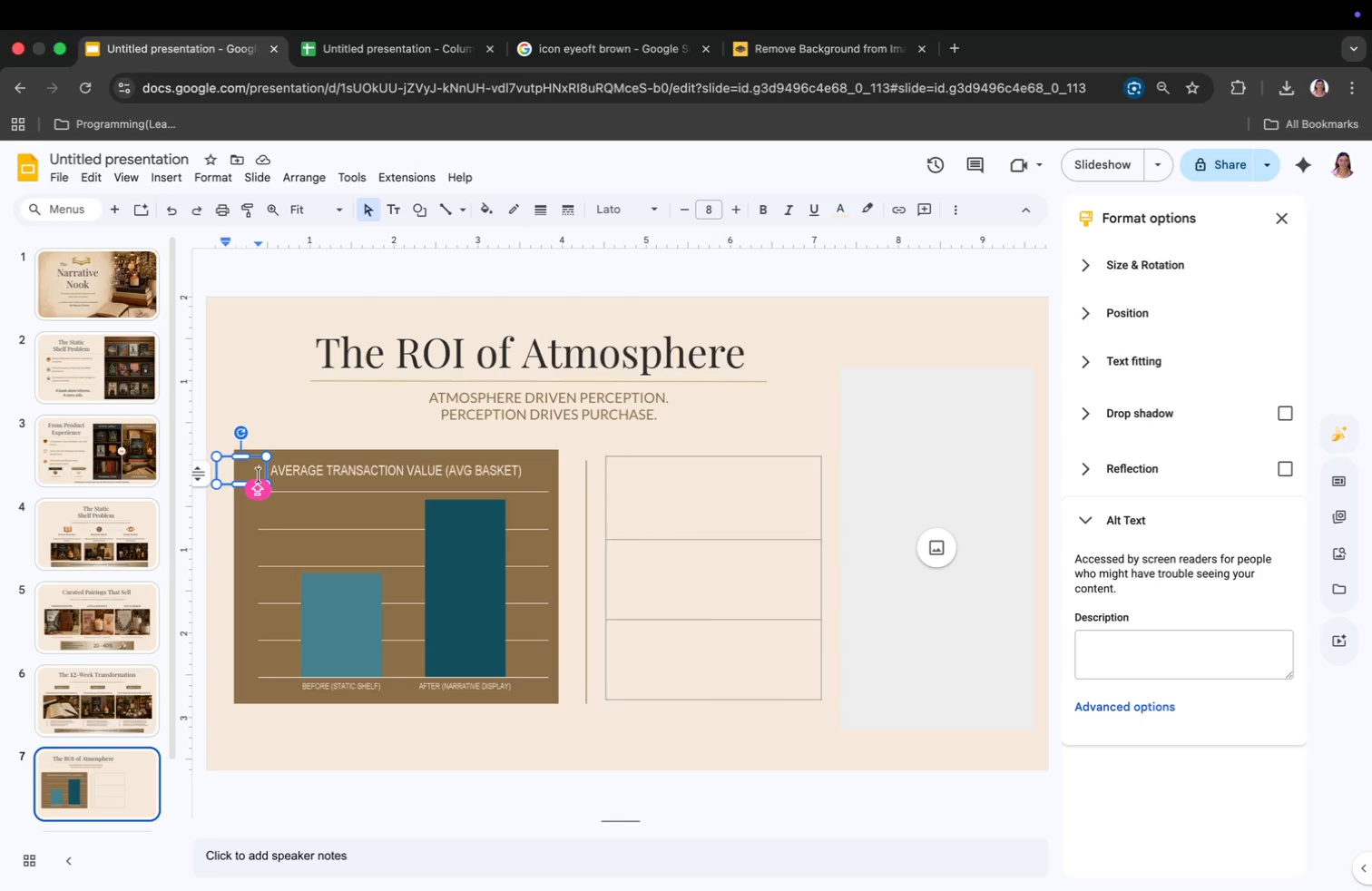 
wait(15.59)
 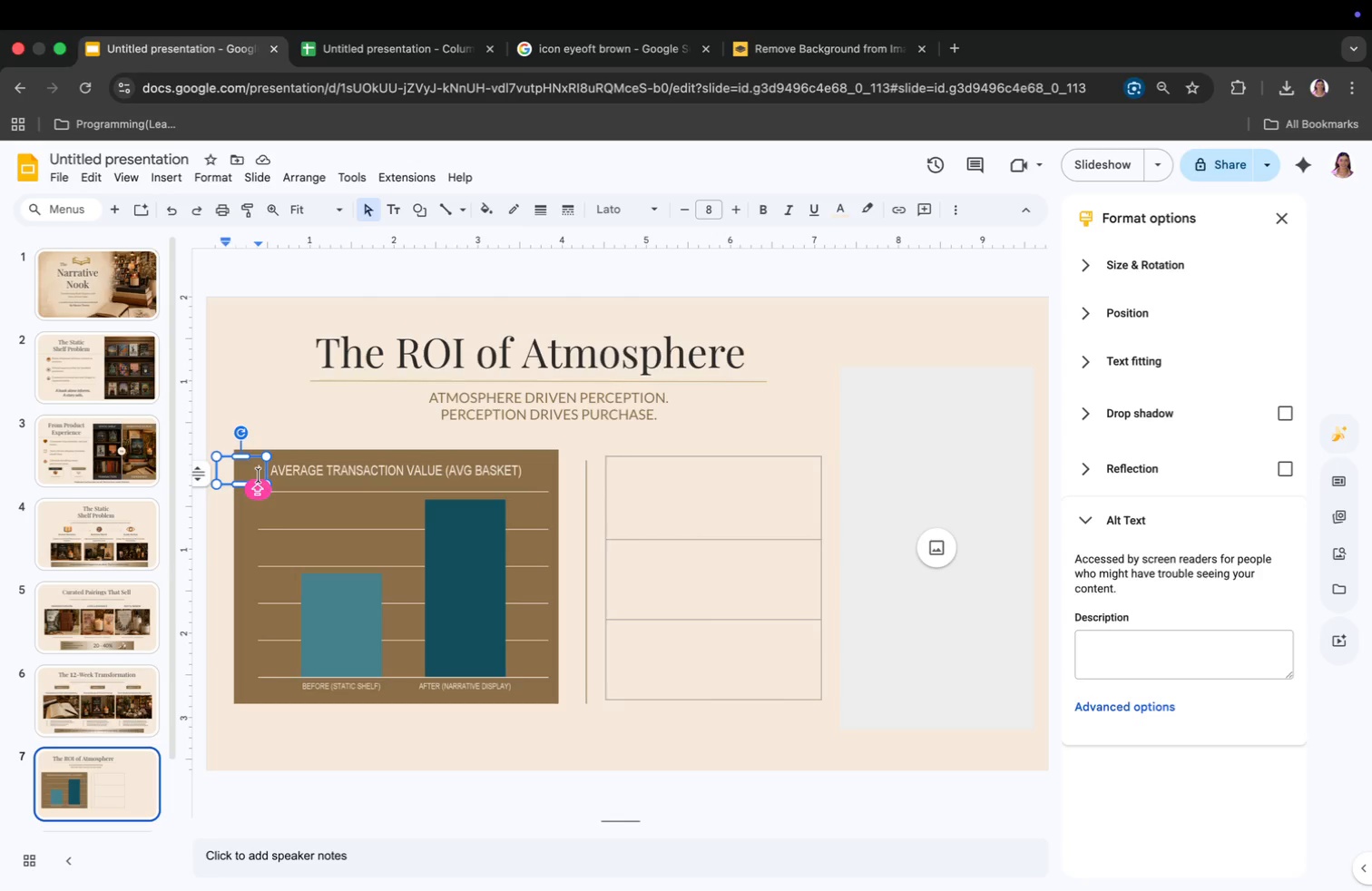 
type($30)
 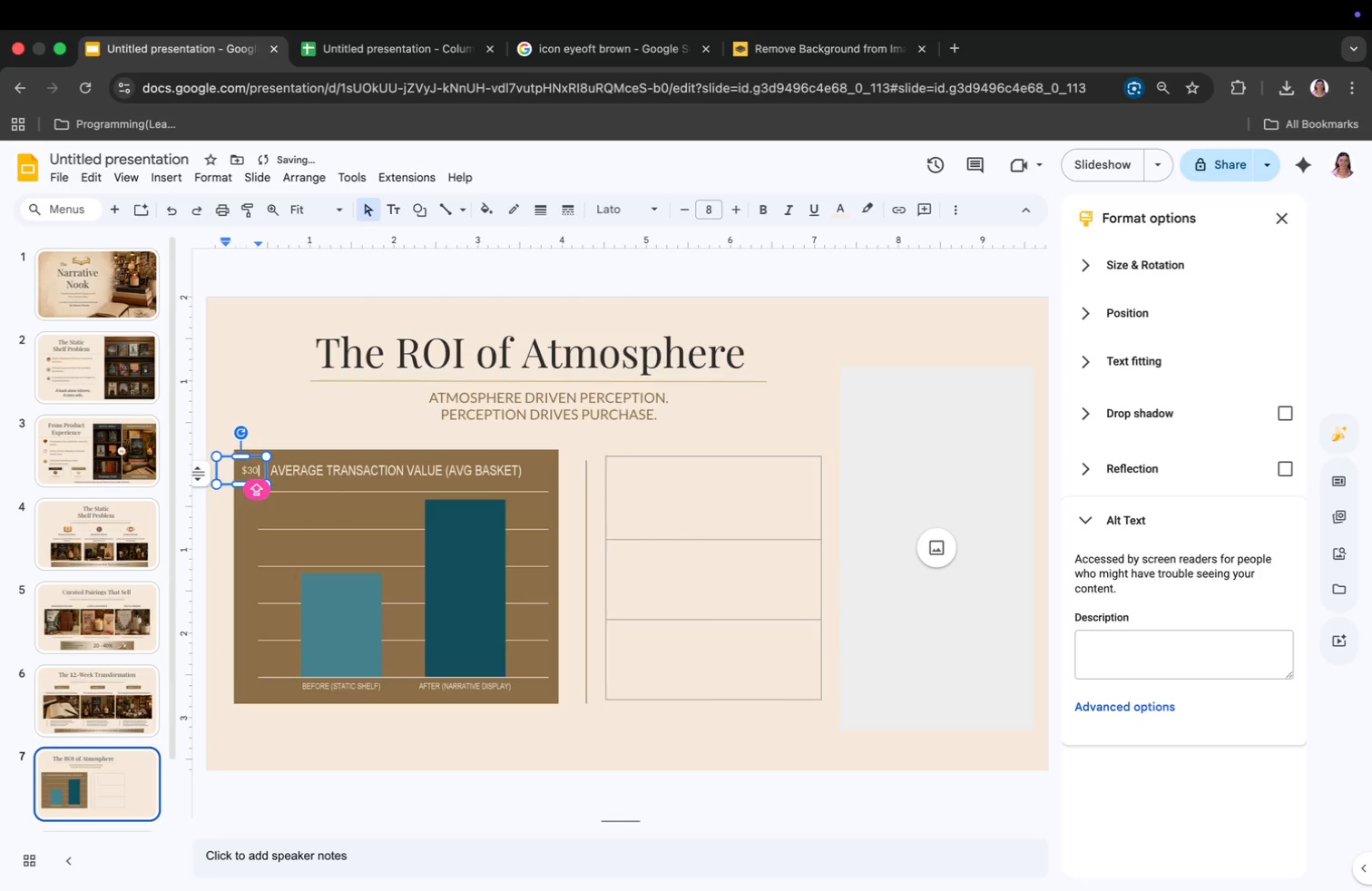 
key(Enter)
 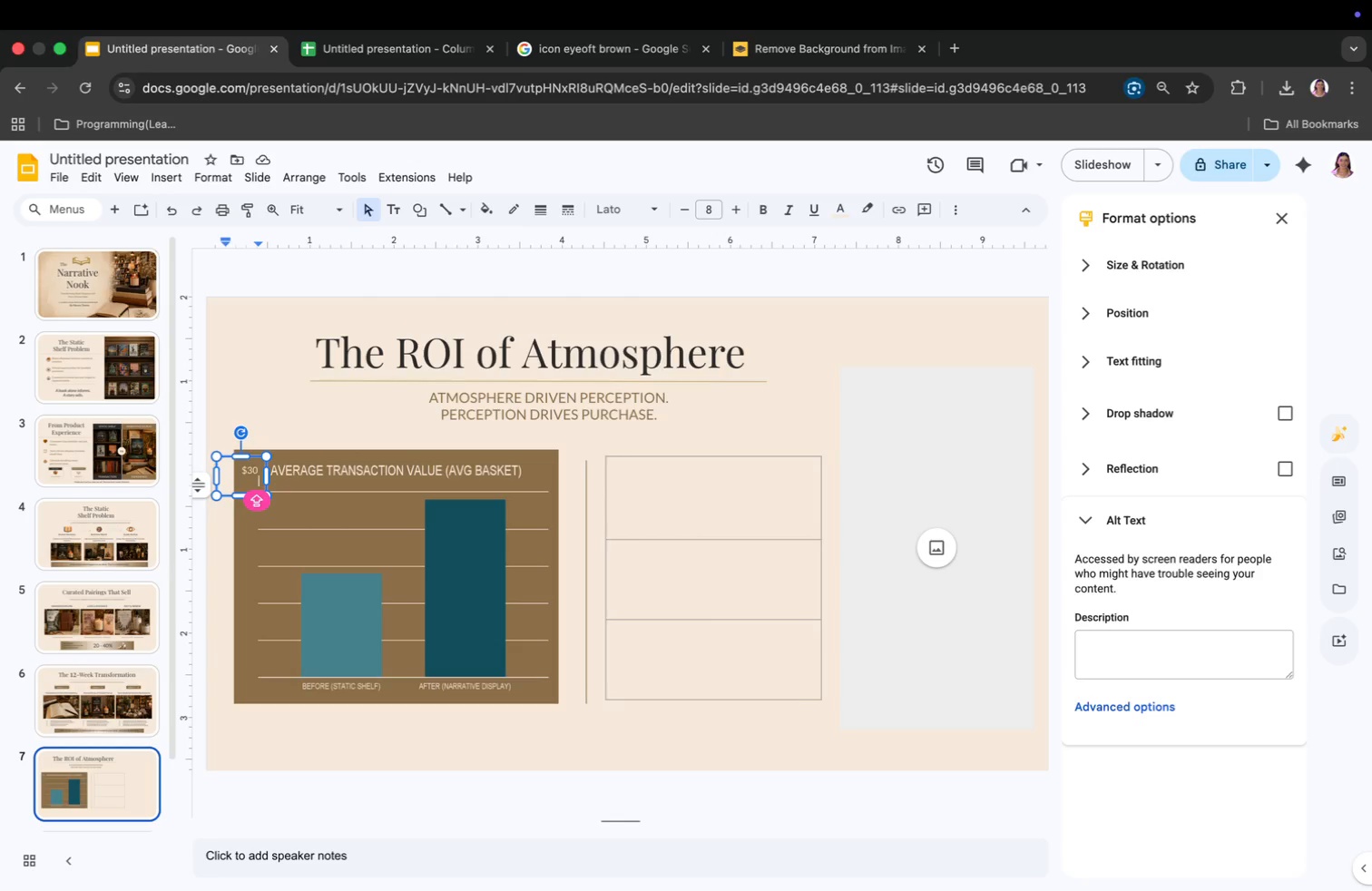 
wait(12.88)
 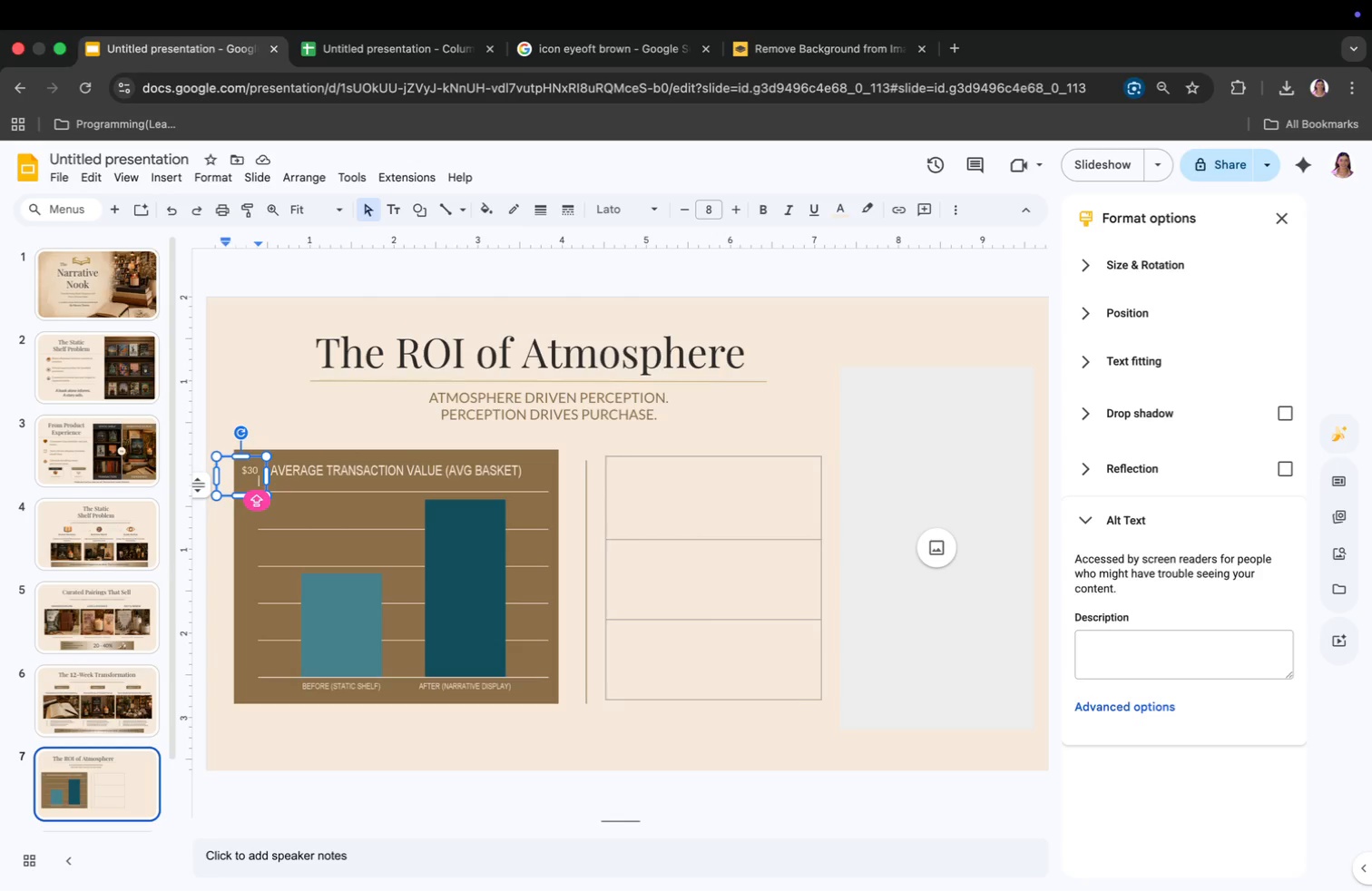 
hold_key(key=ShiftLeft, duration=1.65)
 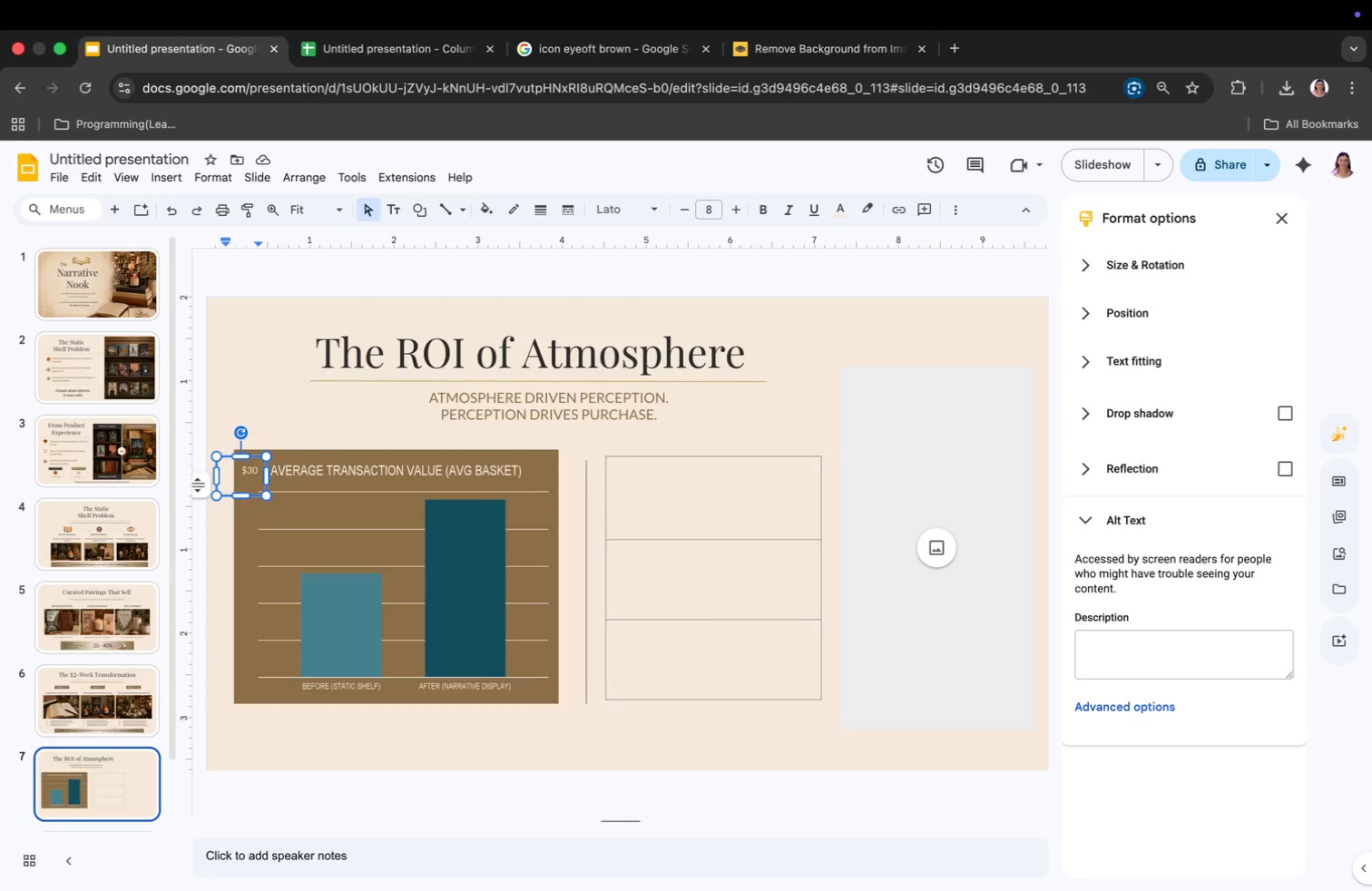 
type(425)
 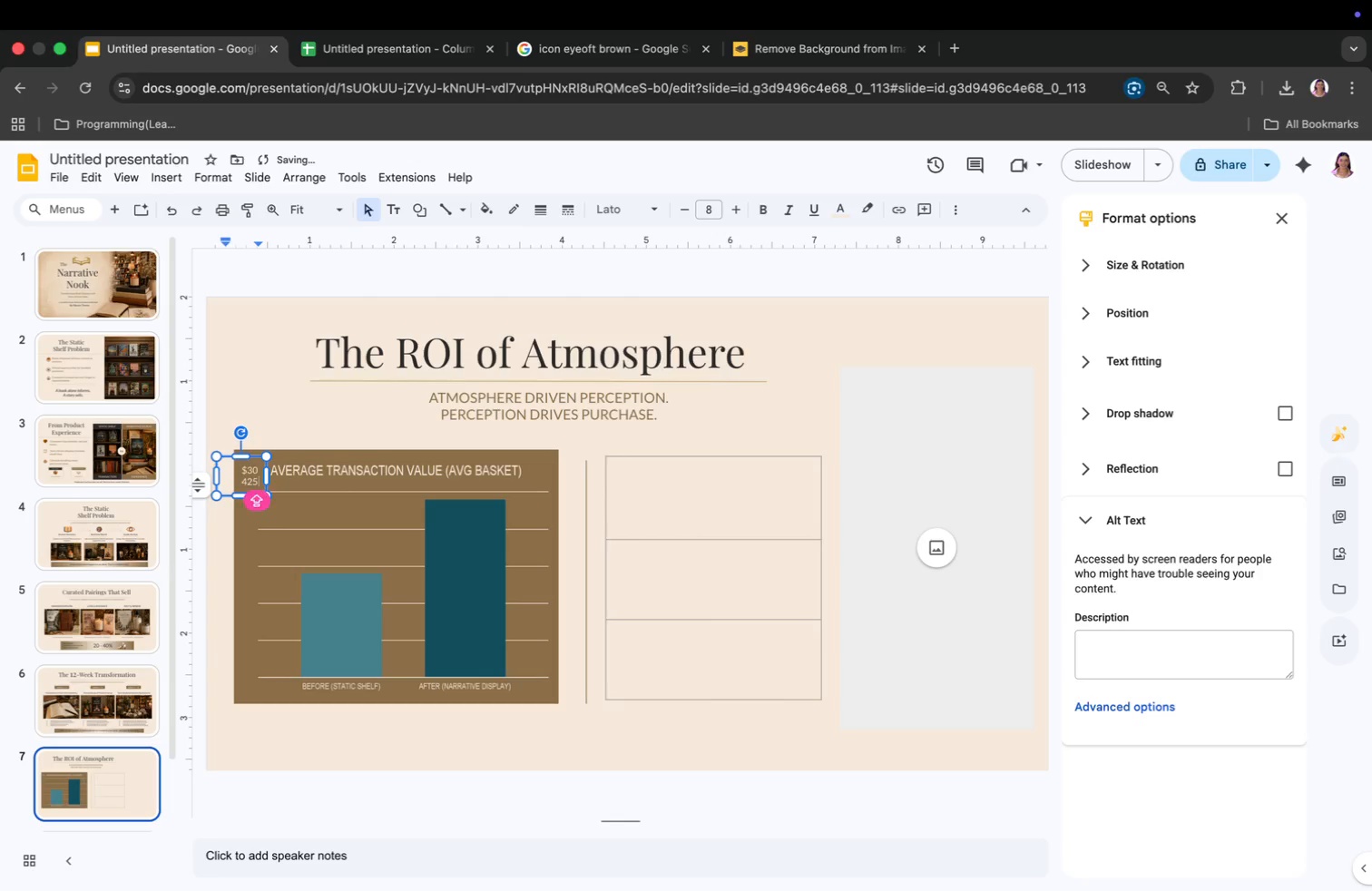 
key(Enter)
 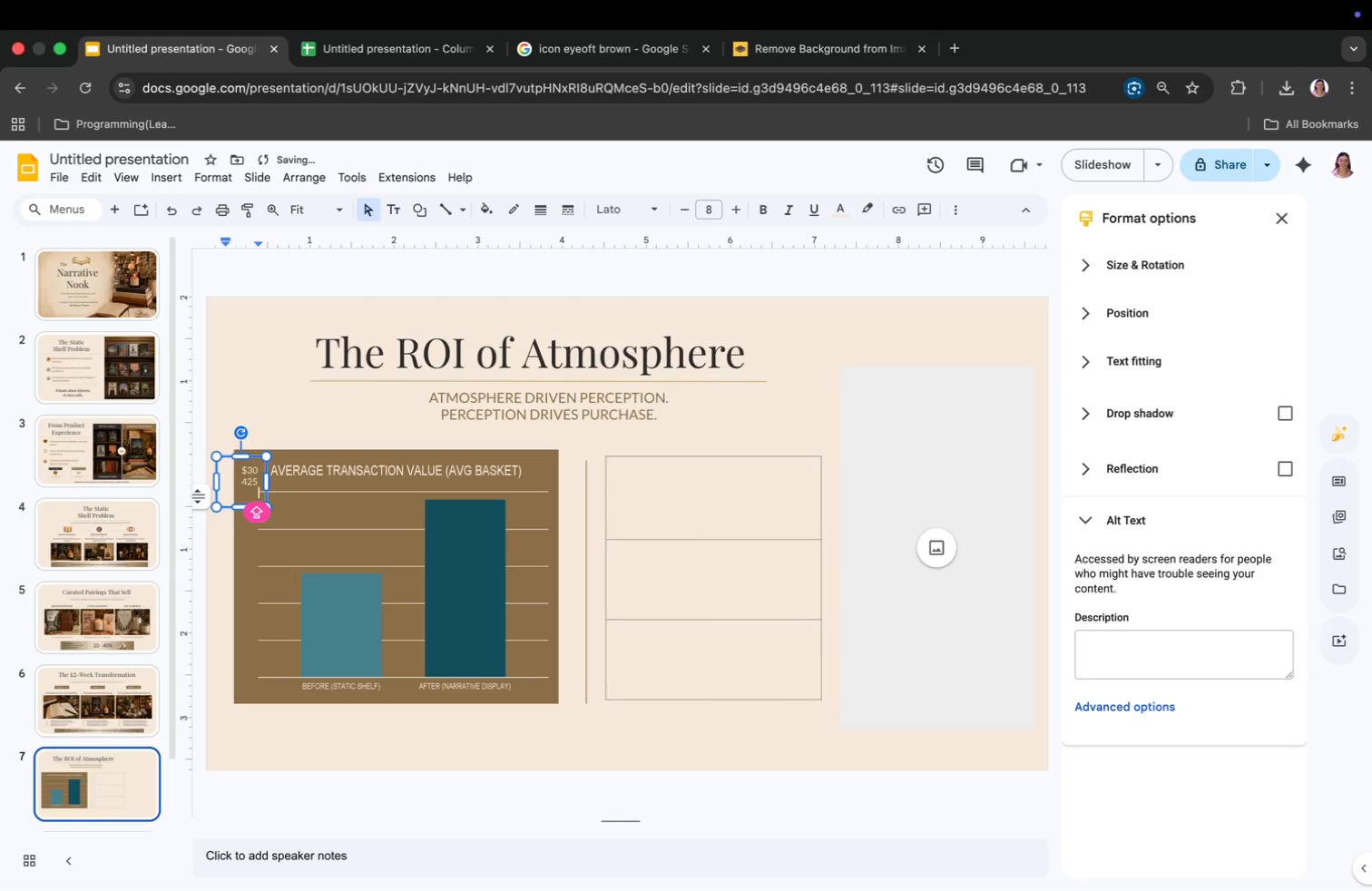 
key(Backspace)
key(Backspace)
key(Backspace)
key(Backspace)
key(Backspace)
key(Backspace)
type($24)
key(Backspace)
type(5)
 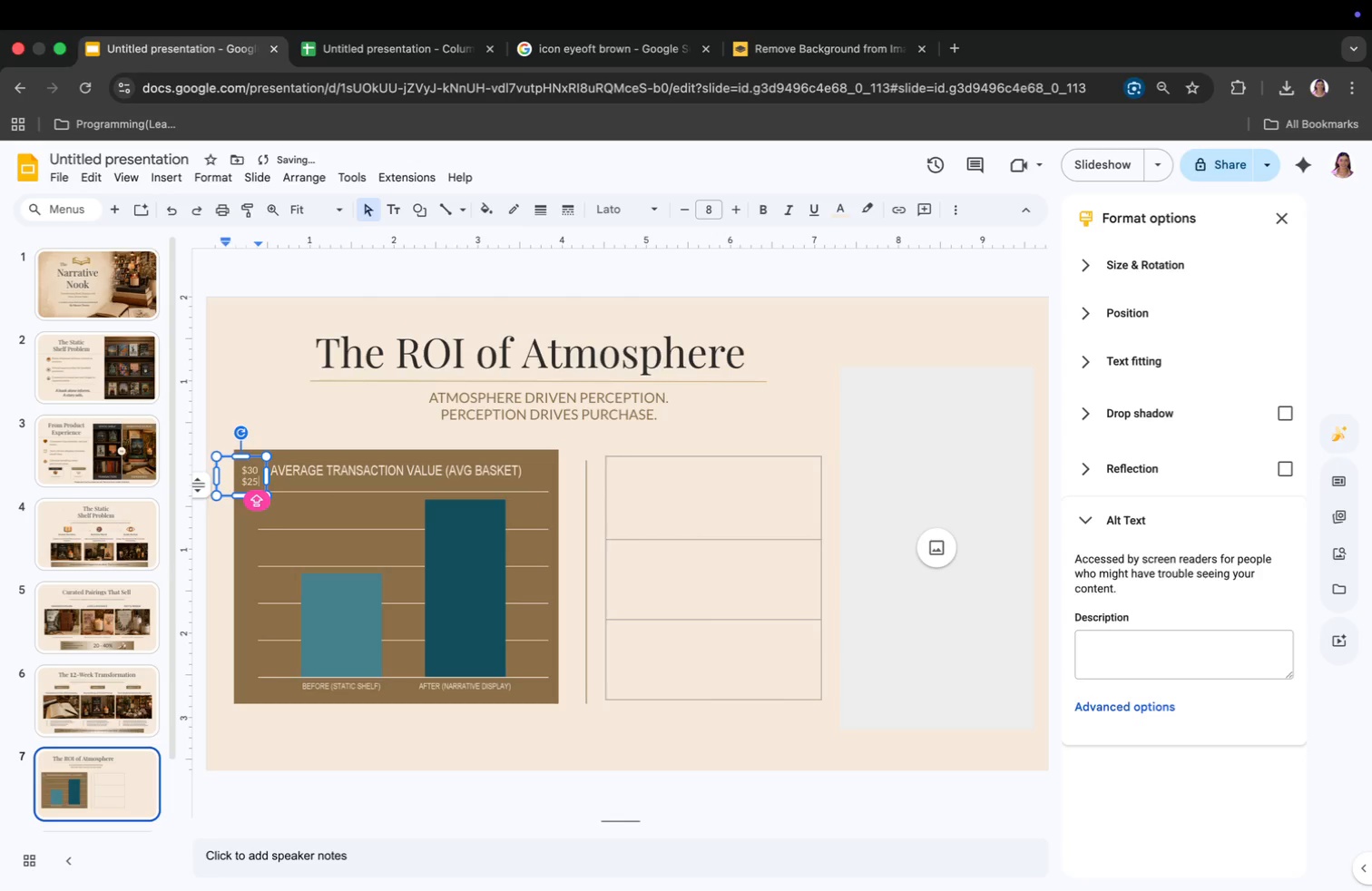 
key(Enter)
 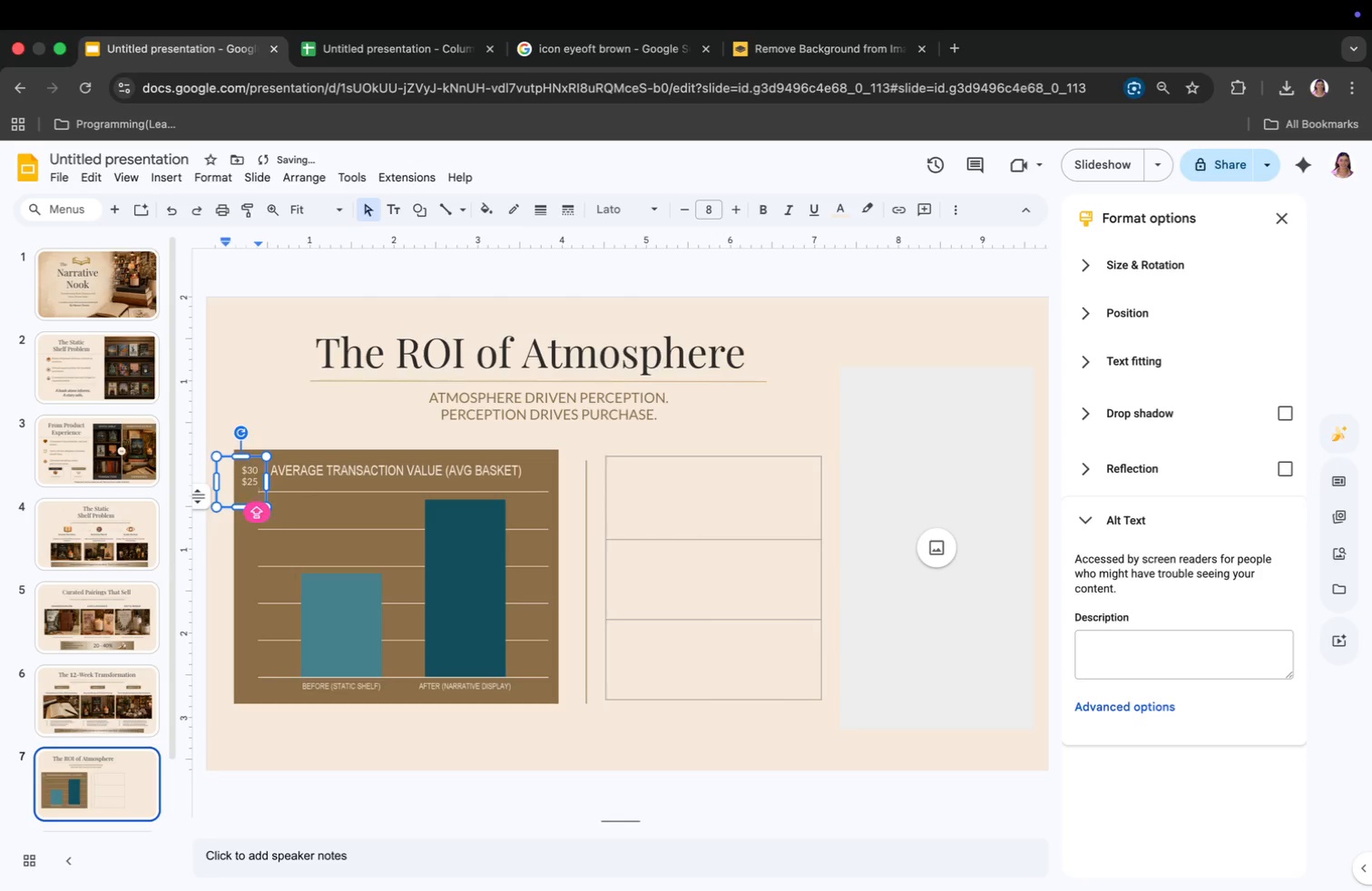 
type($20)
 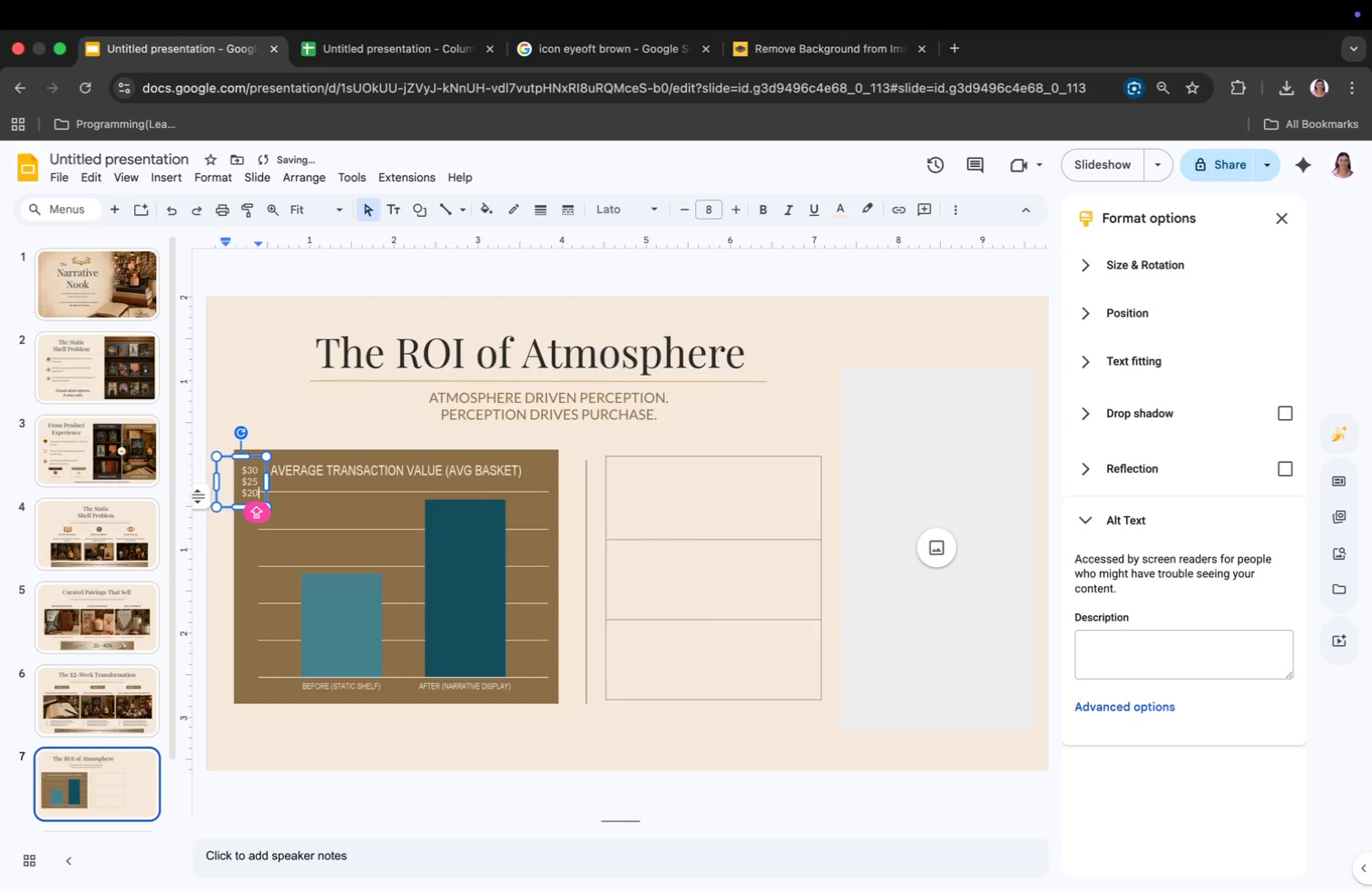 
key(Enter)
 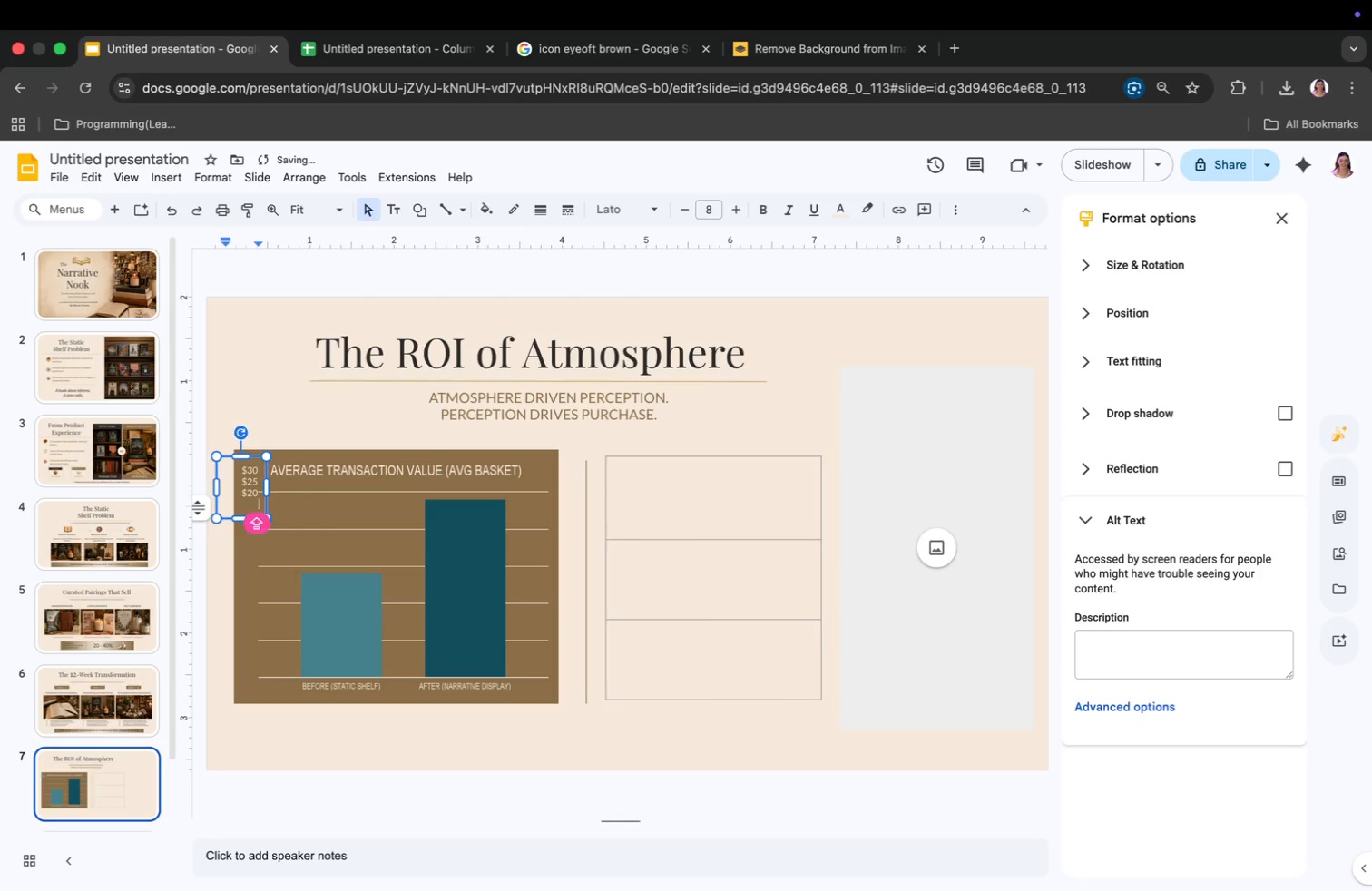 
hold_key(key=ShiftLeft, duration=1.13)
 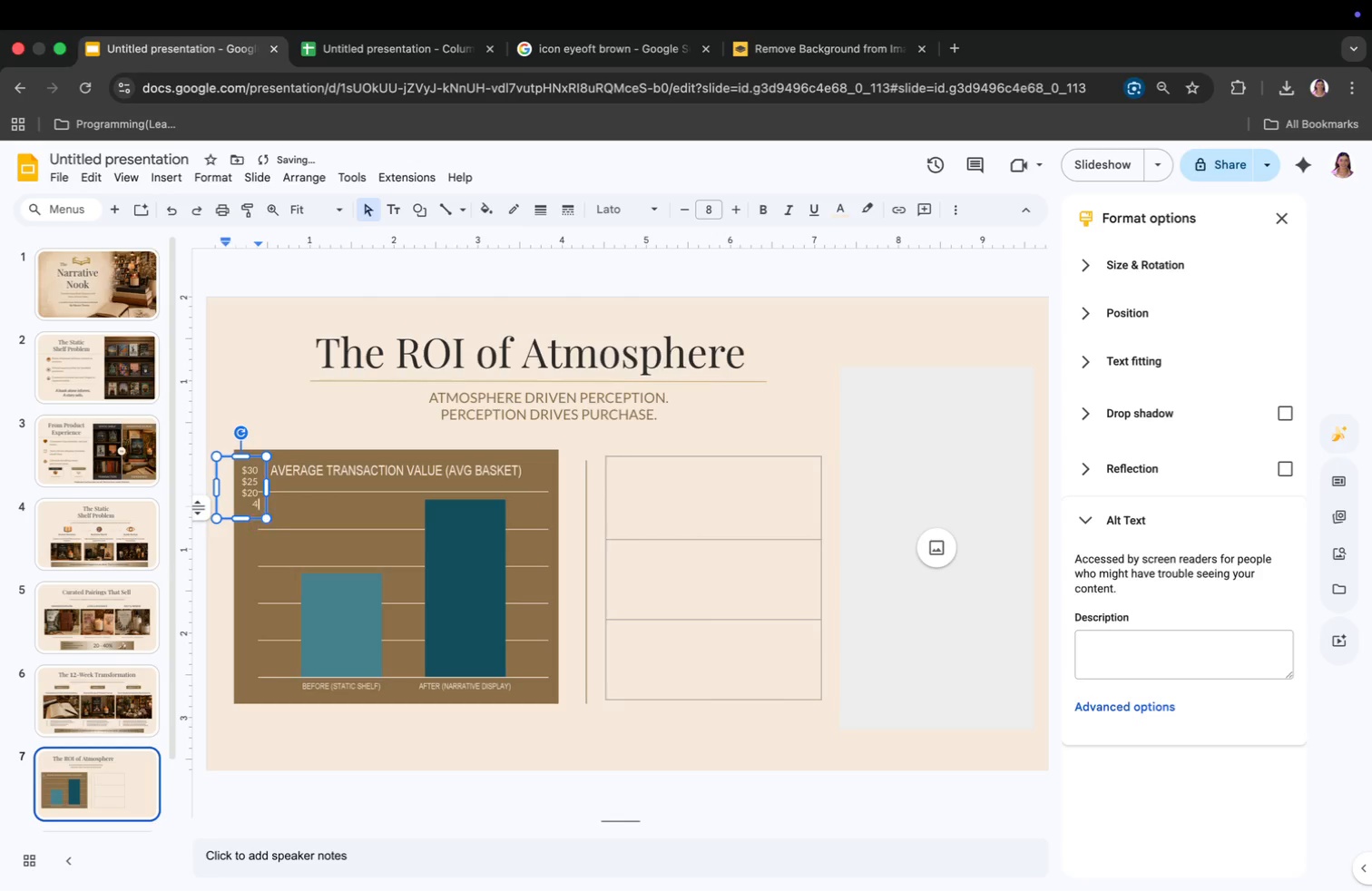 
type(4)
key(Backspace)
type($15)
 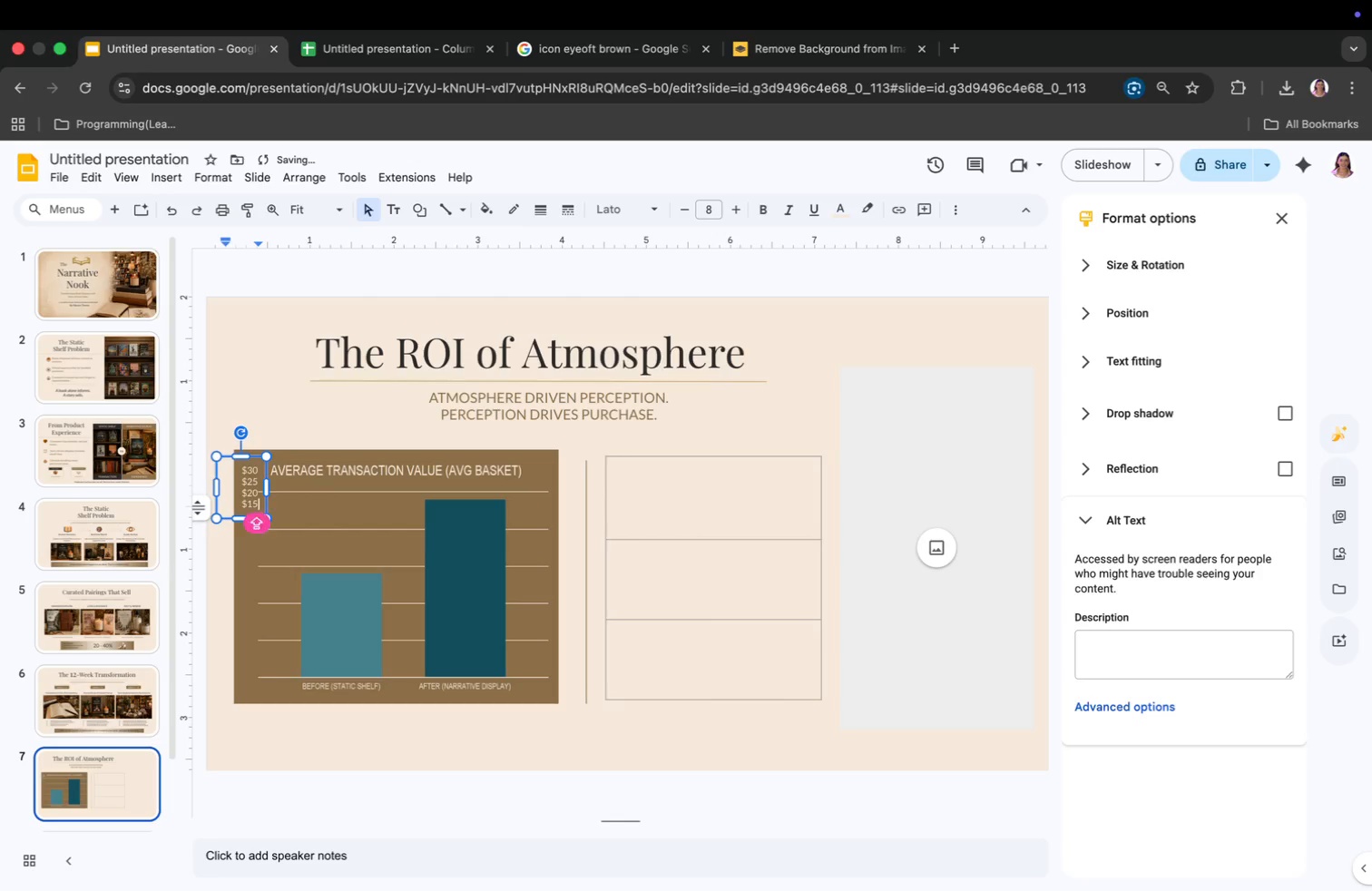 
key(Enter)
 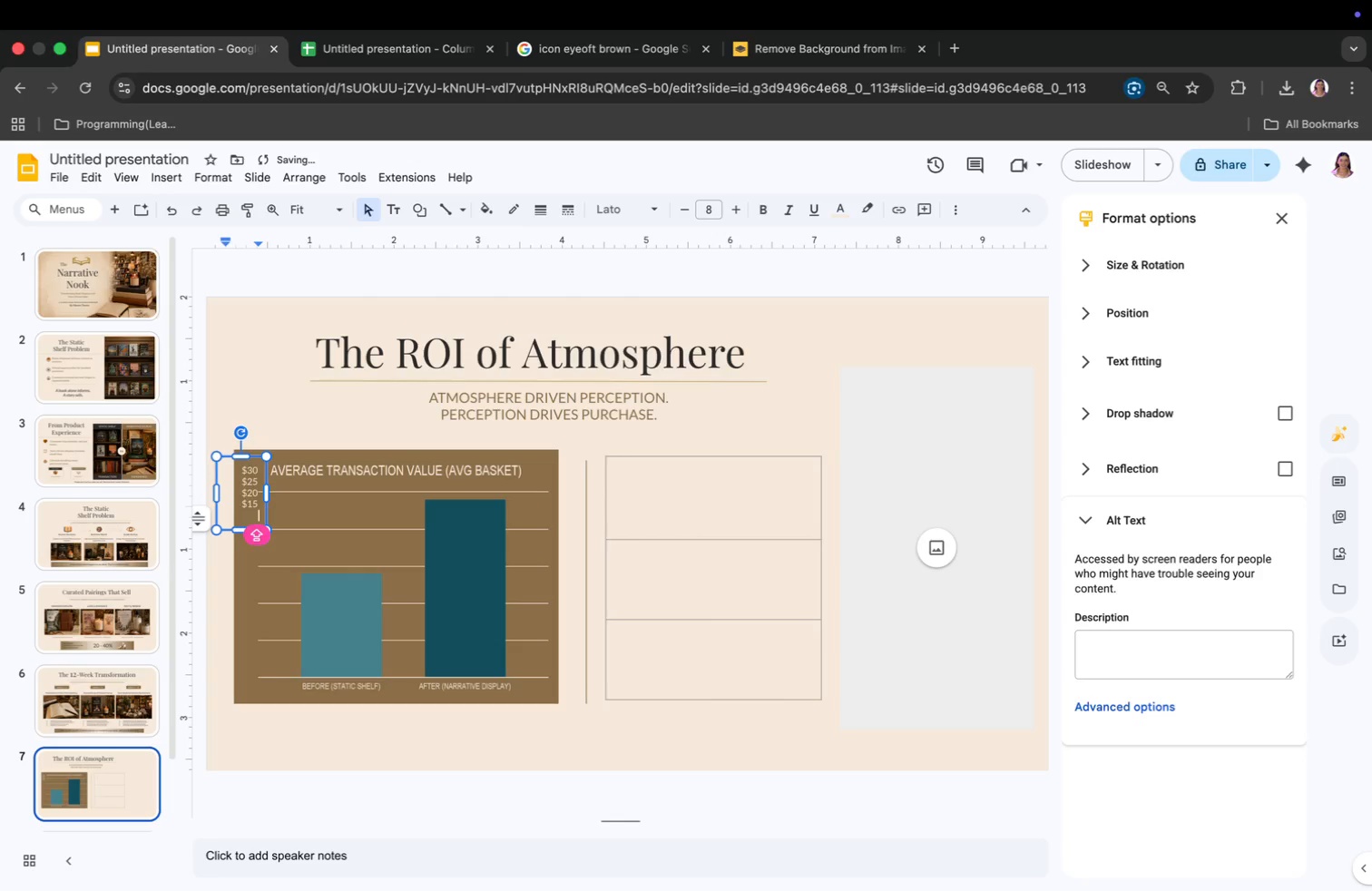 
key(Shift+4)
 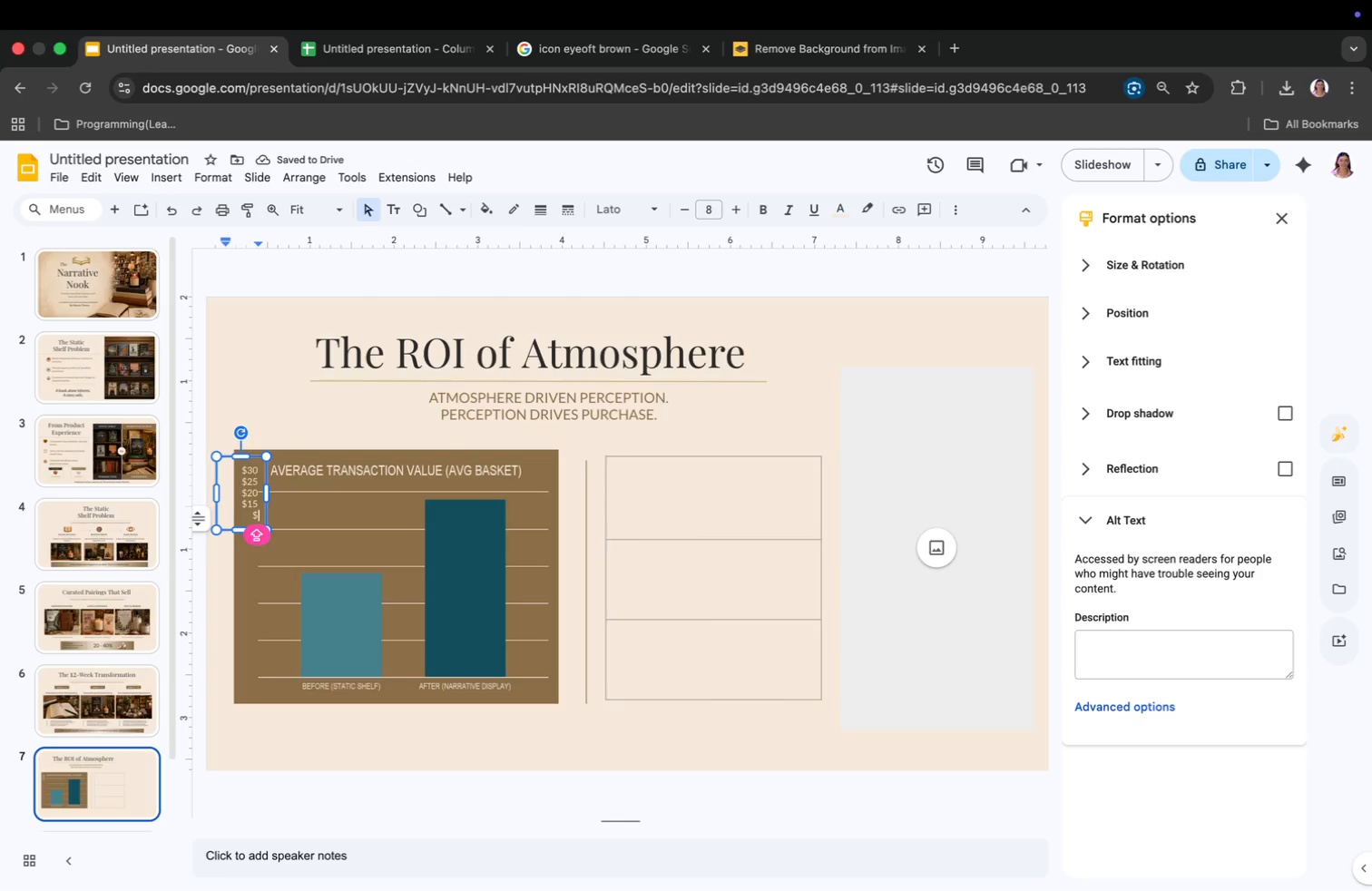 
type(10)
 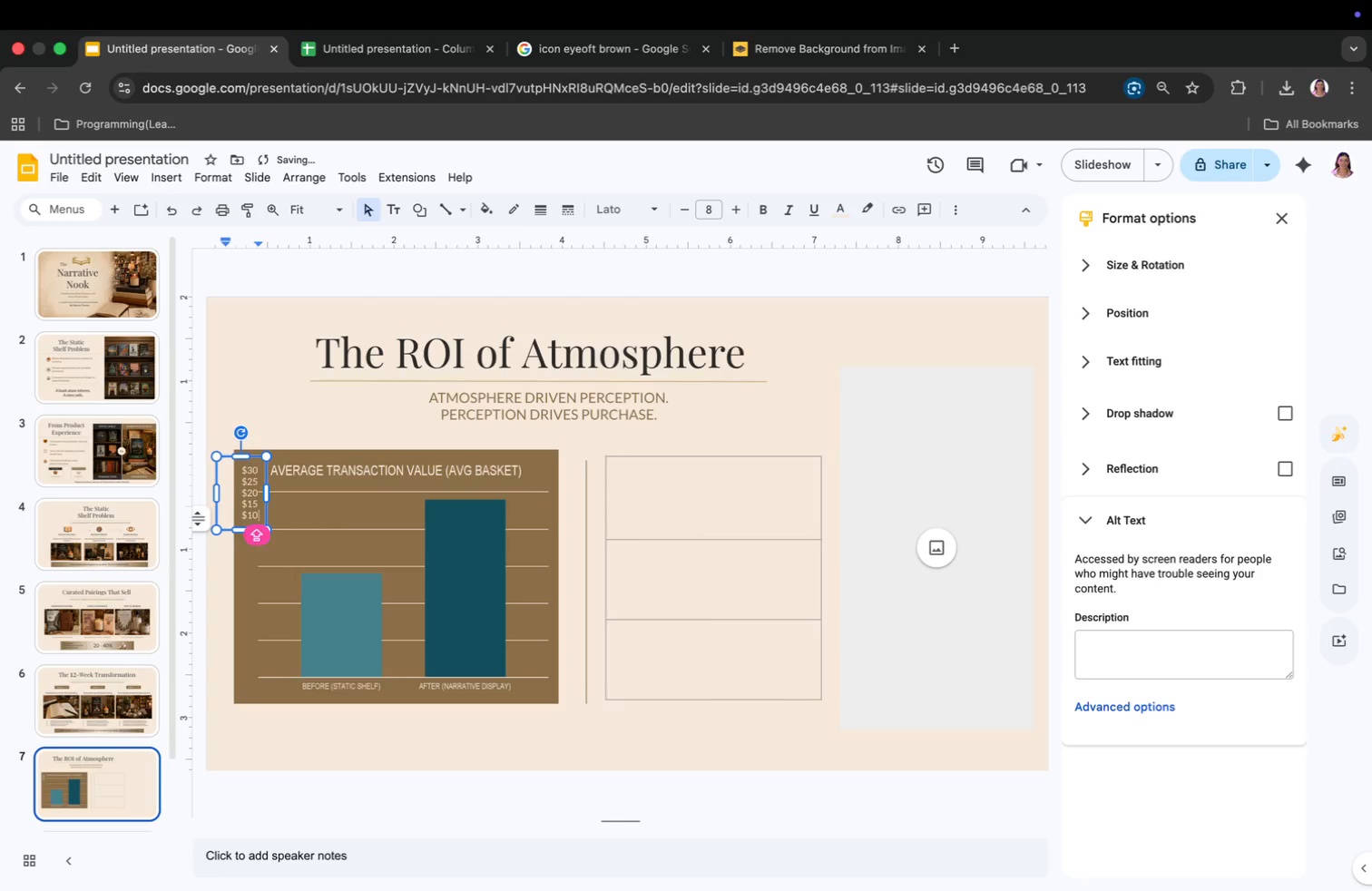 
key(Enter)
 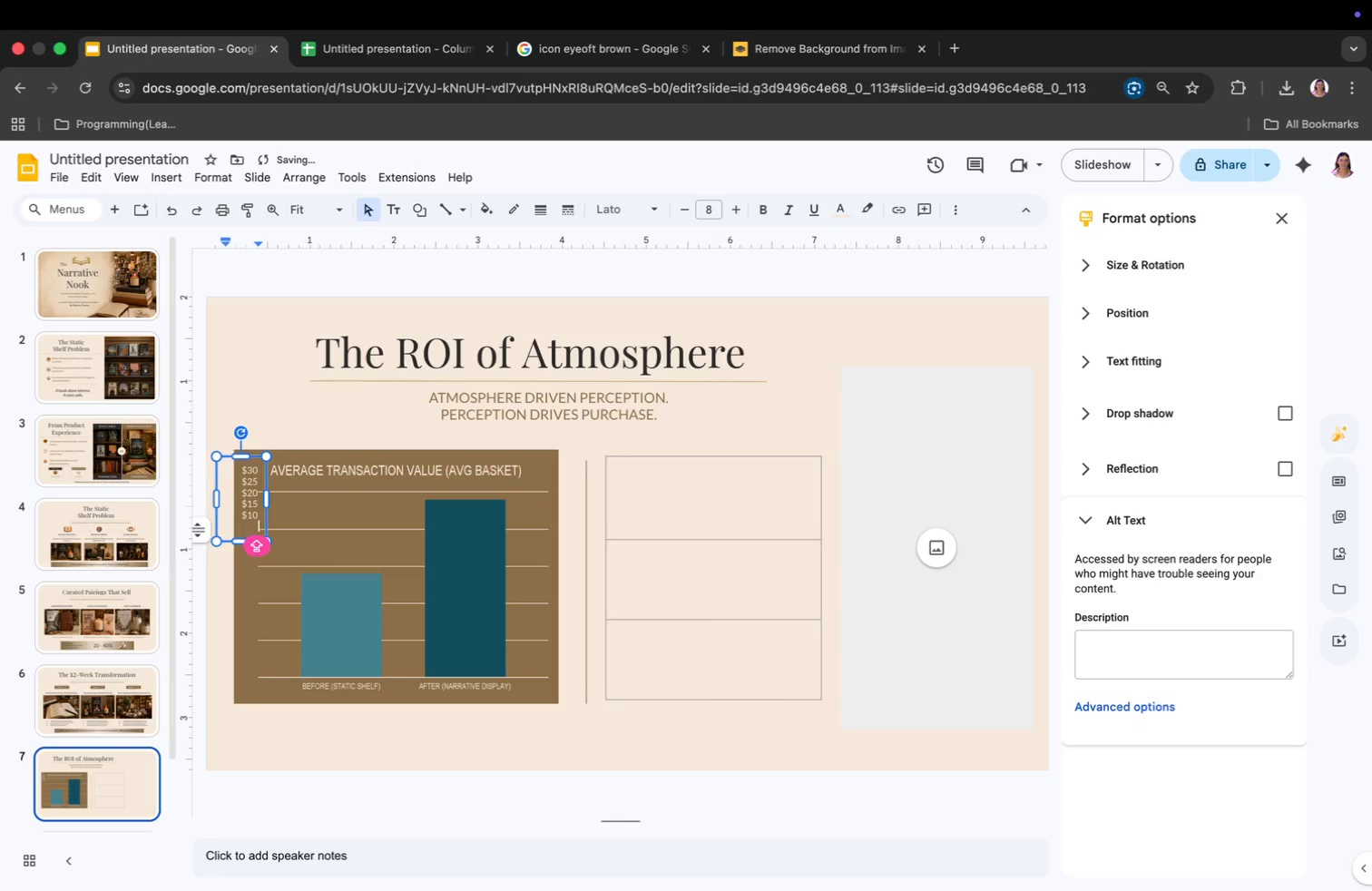 
type($5)
 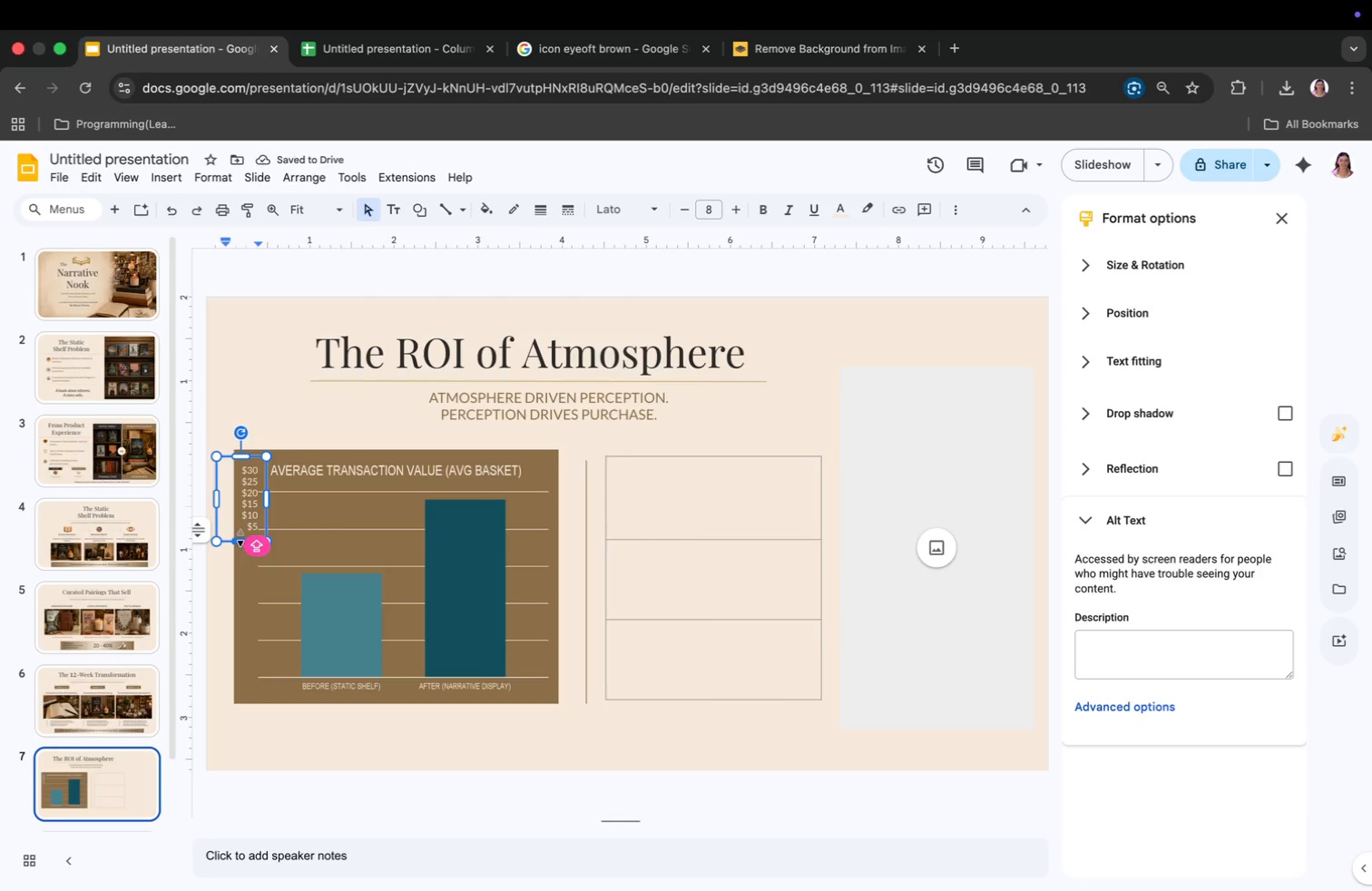 
left_click_drag(start_coordinate=[240, 536], to_coordinate=[240, 555])
 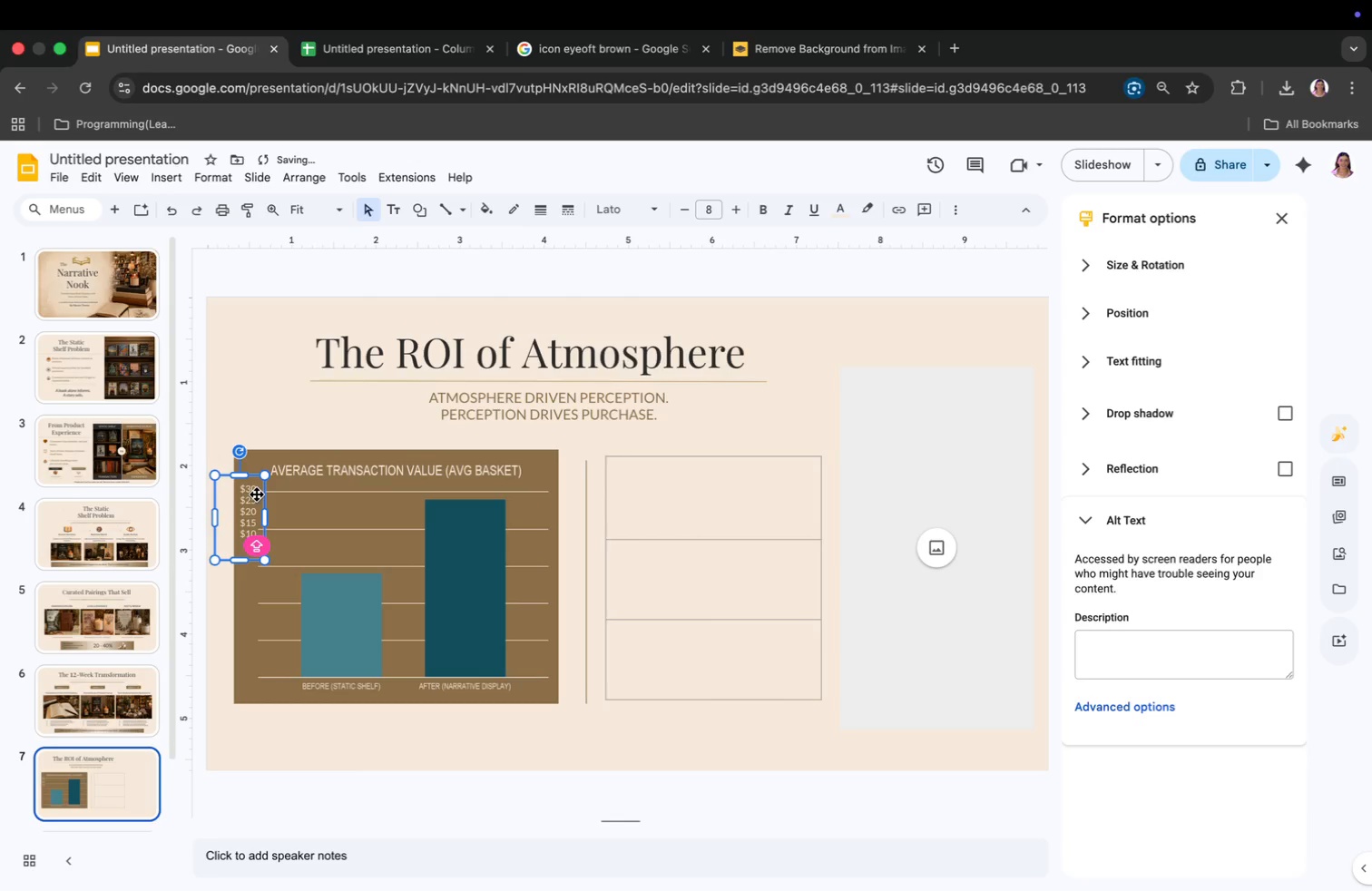 
left_click([258, 490])
 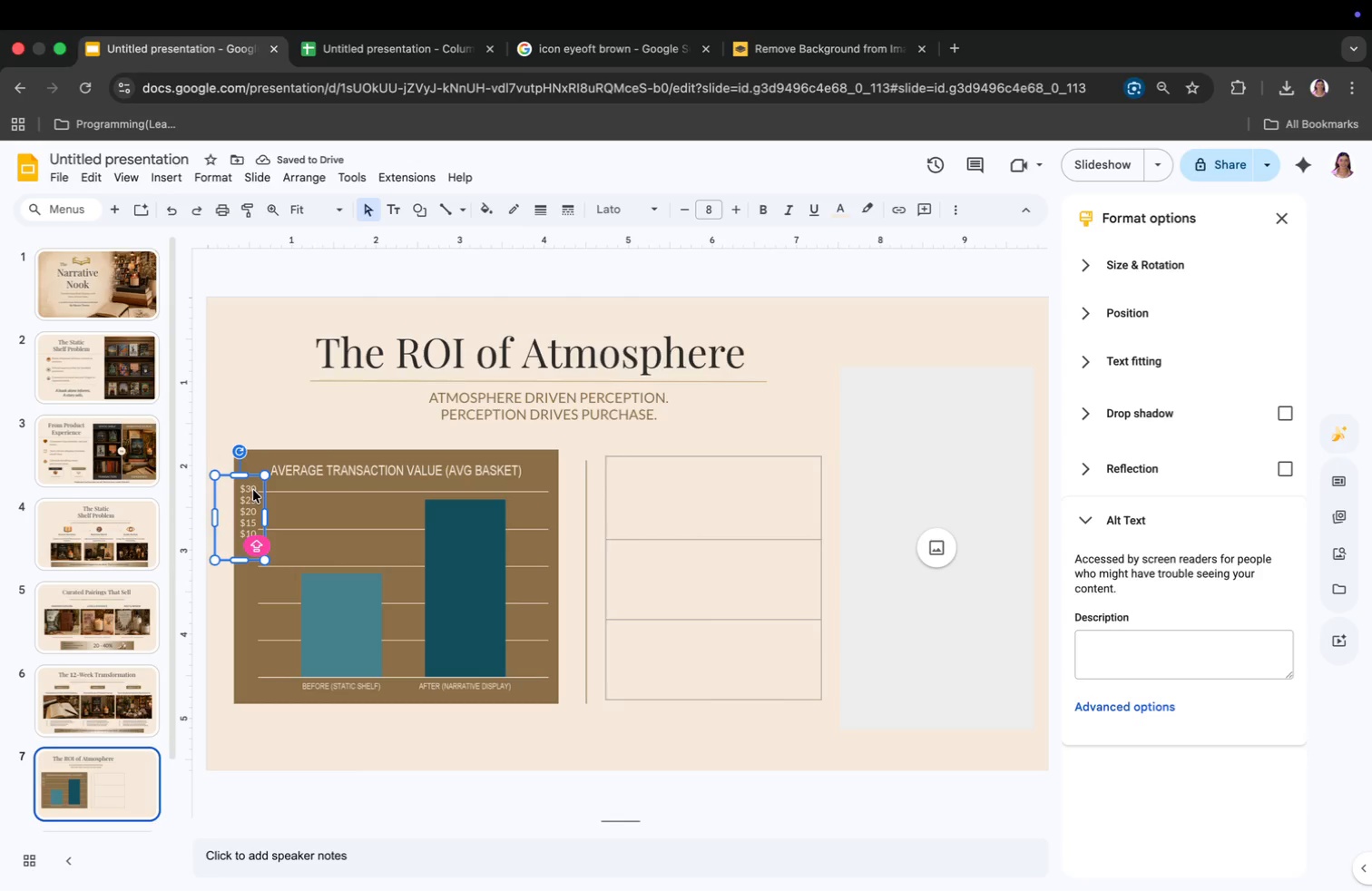 
left_click([255, 490])
 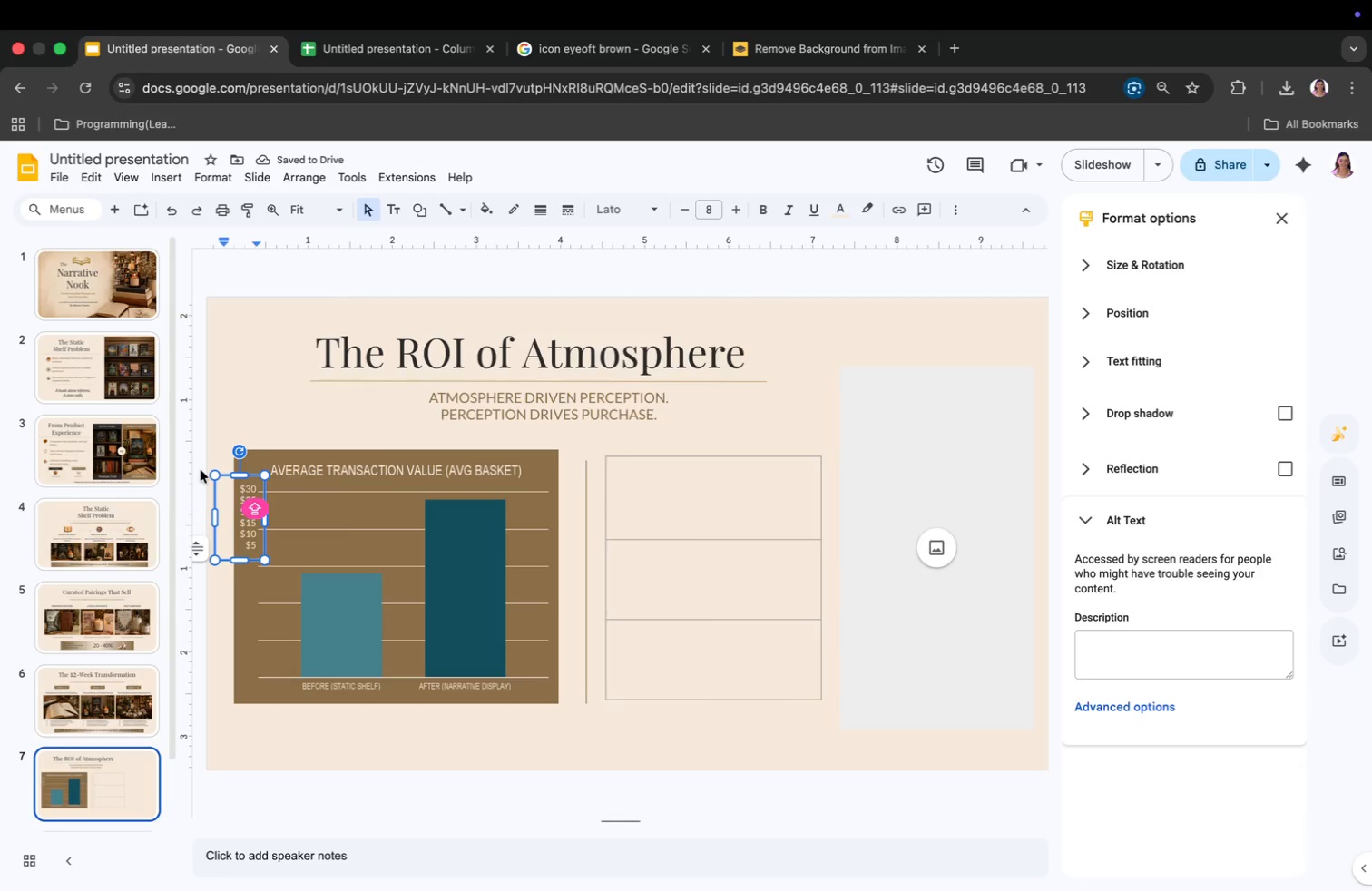 
key(Enter)
 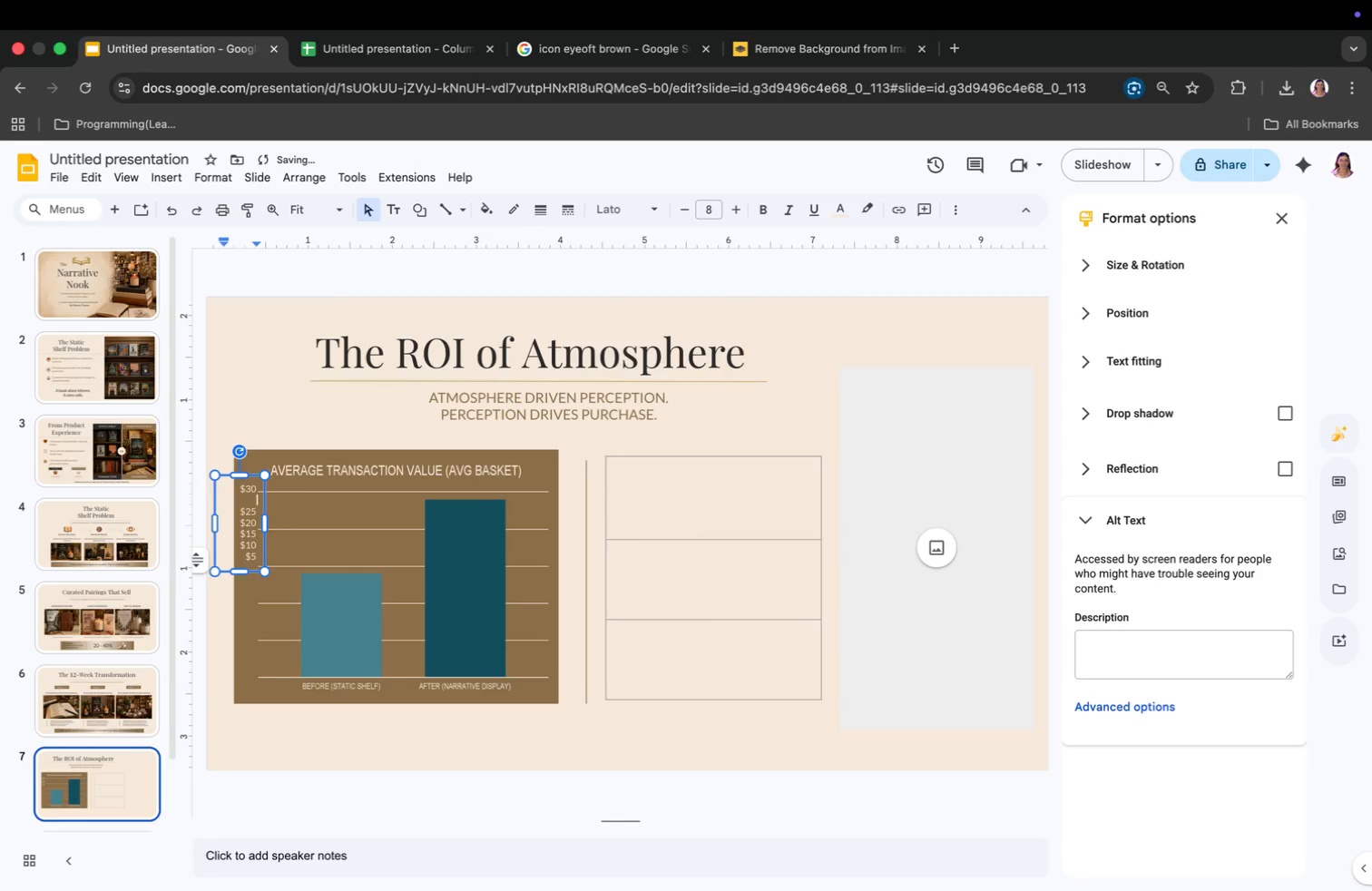 
key(Enter)
 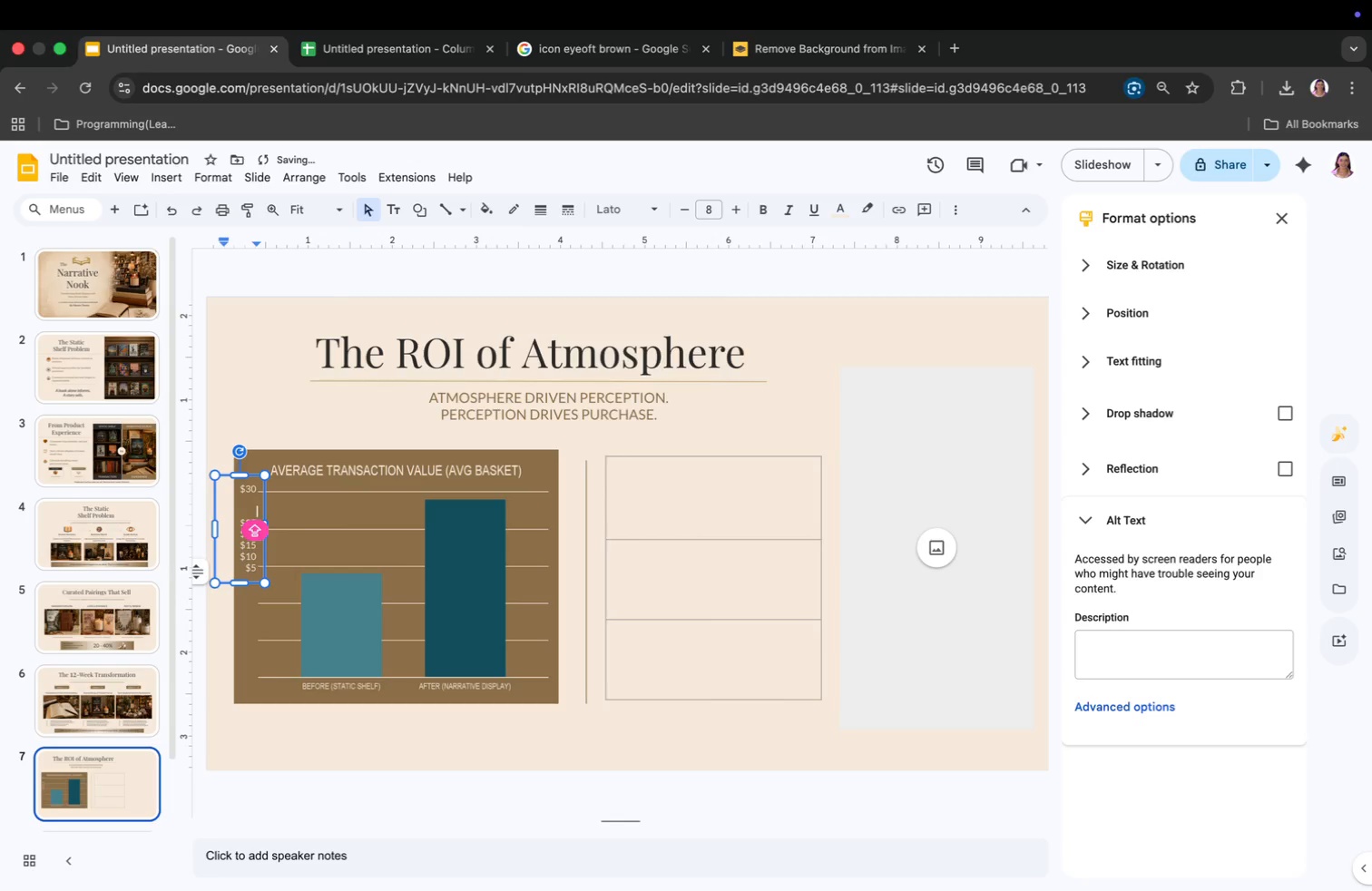 
key(ArrowDown)
 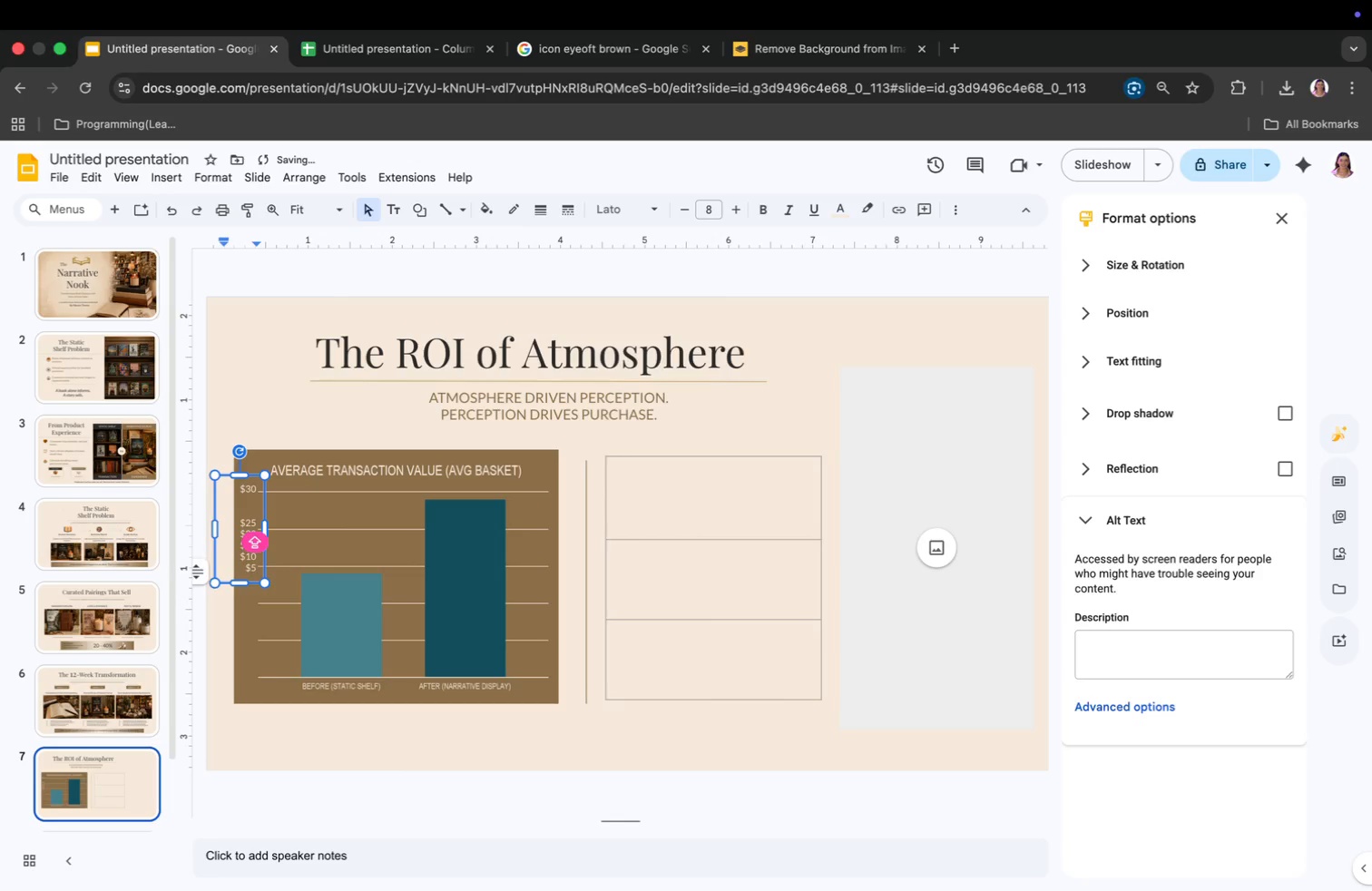 
key(Enter)
 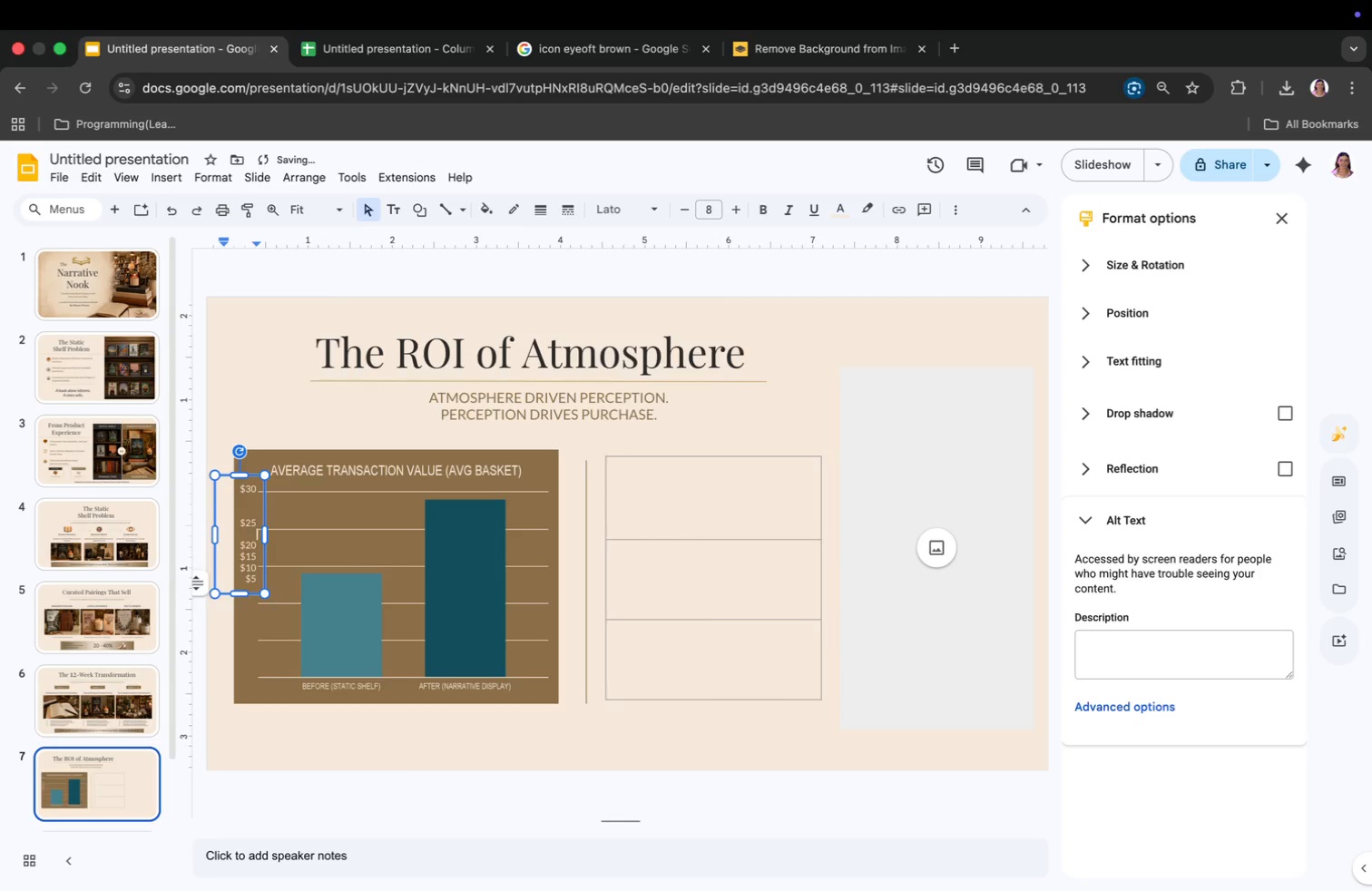 
key(Enter)
 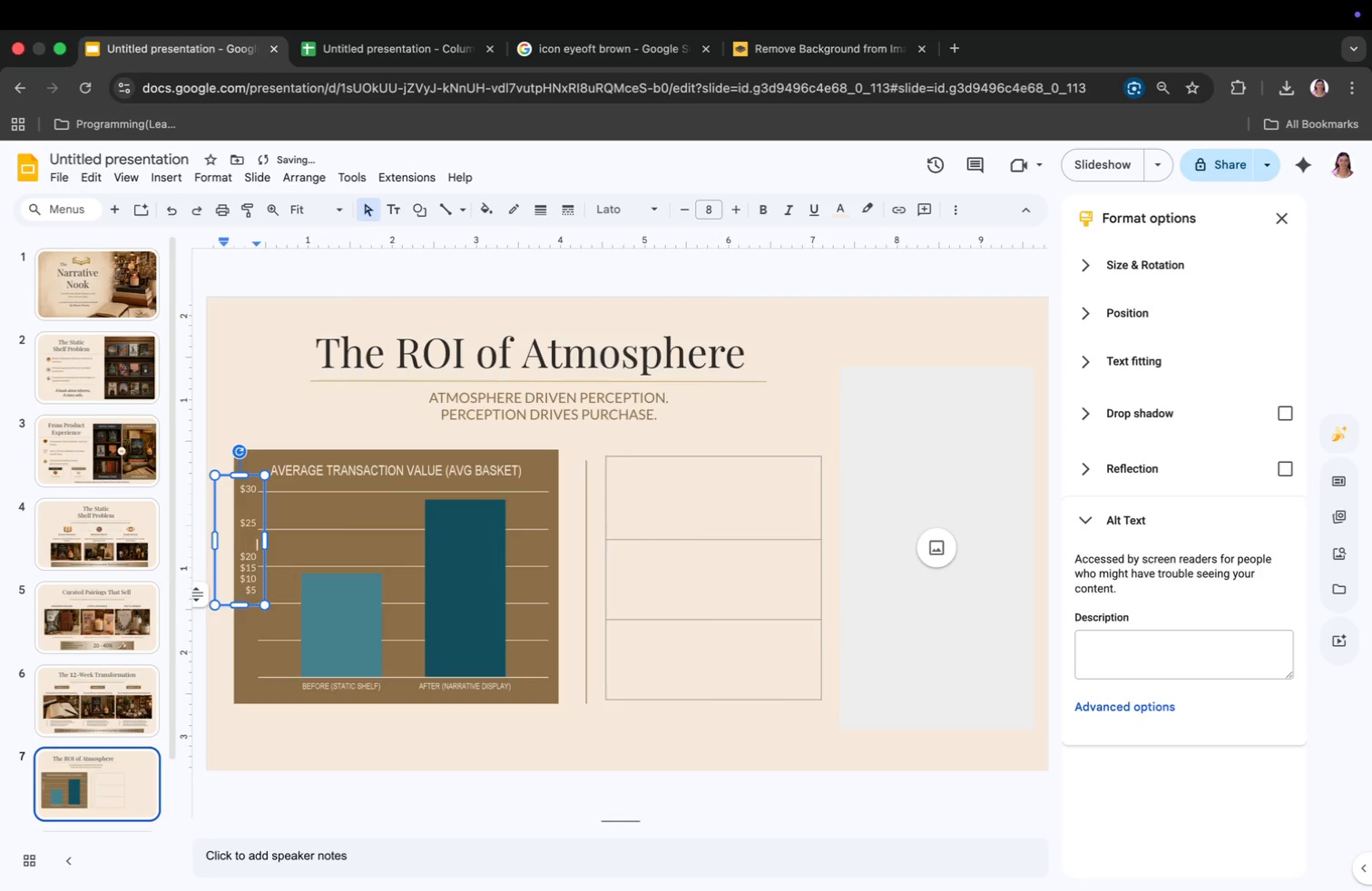 
key(Enter)
 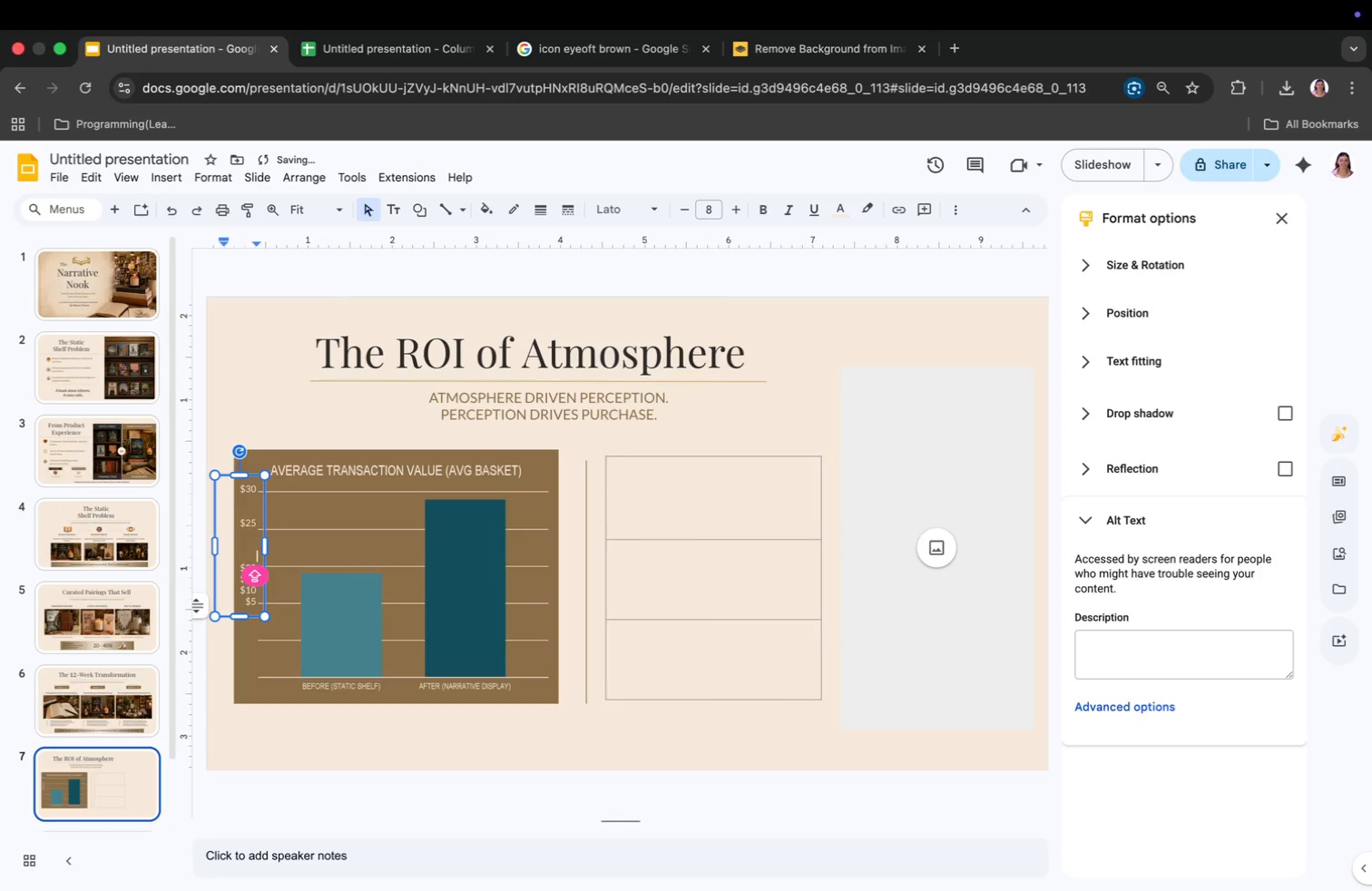 
key(ArrowDown)
 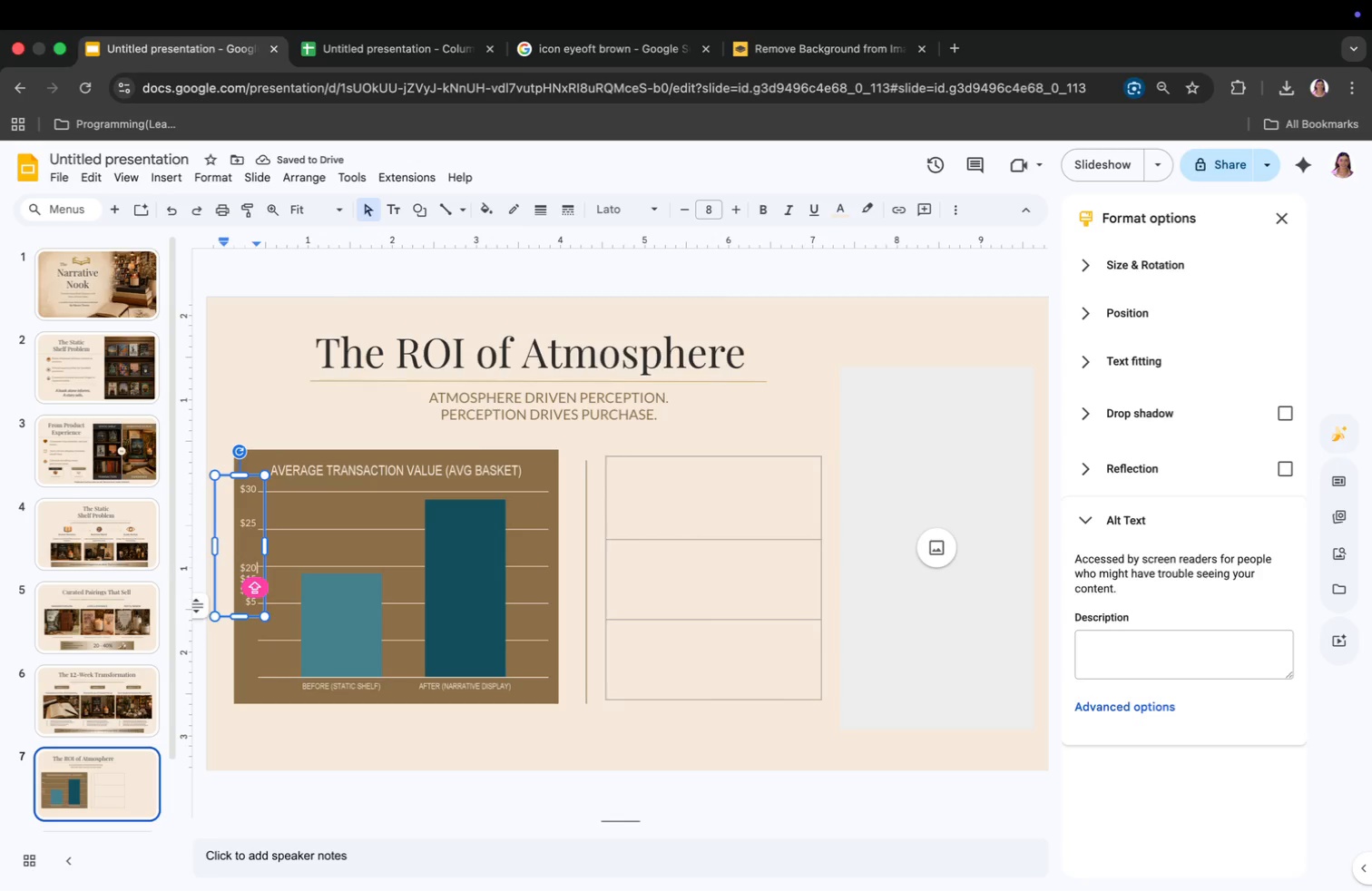 
key(Enter)
 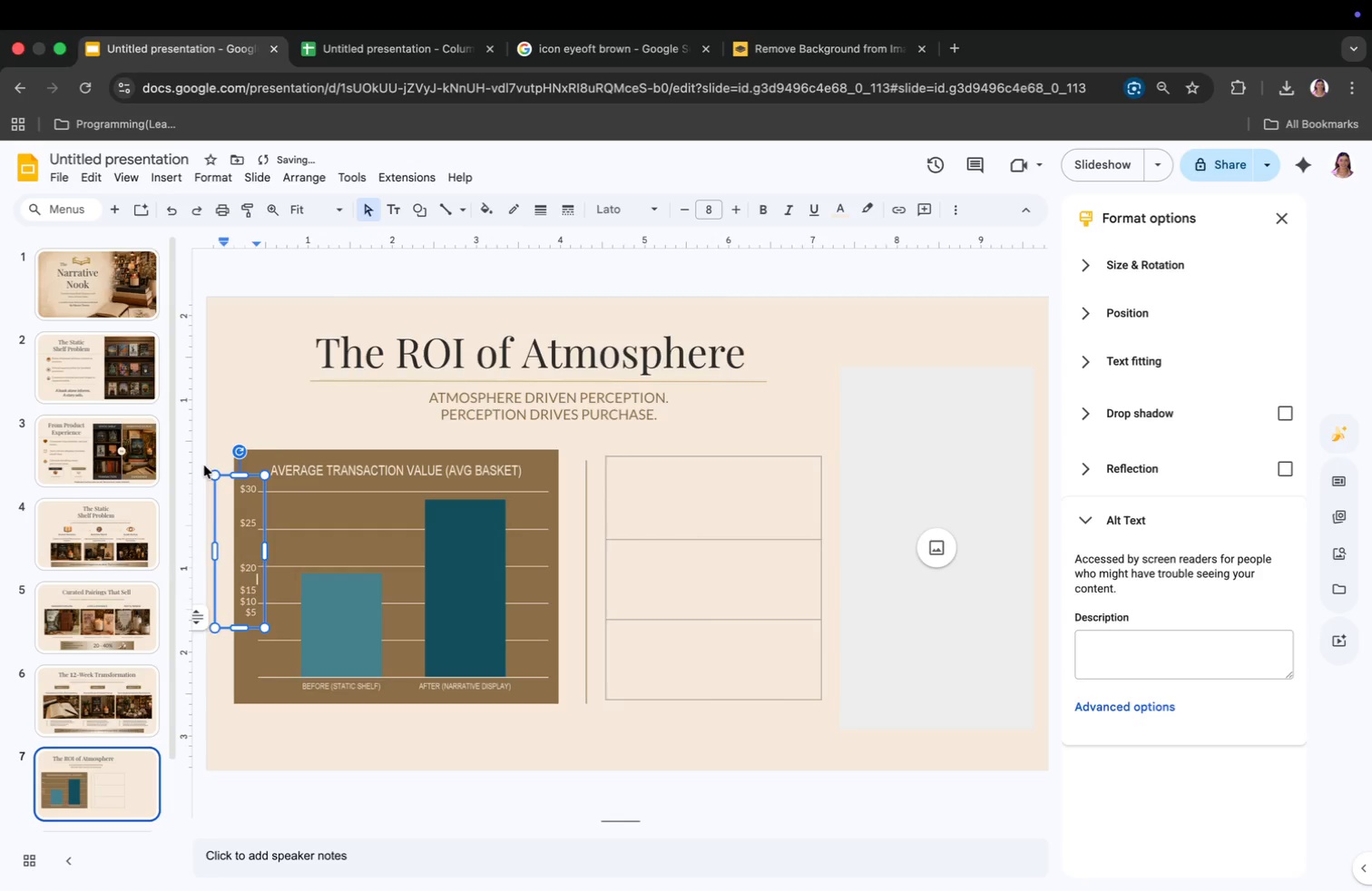 
key(Enter)
 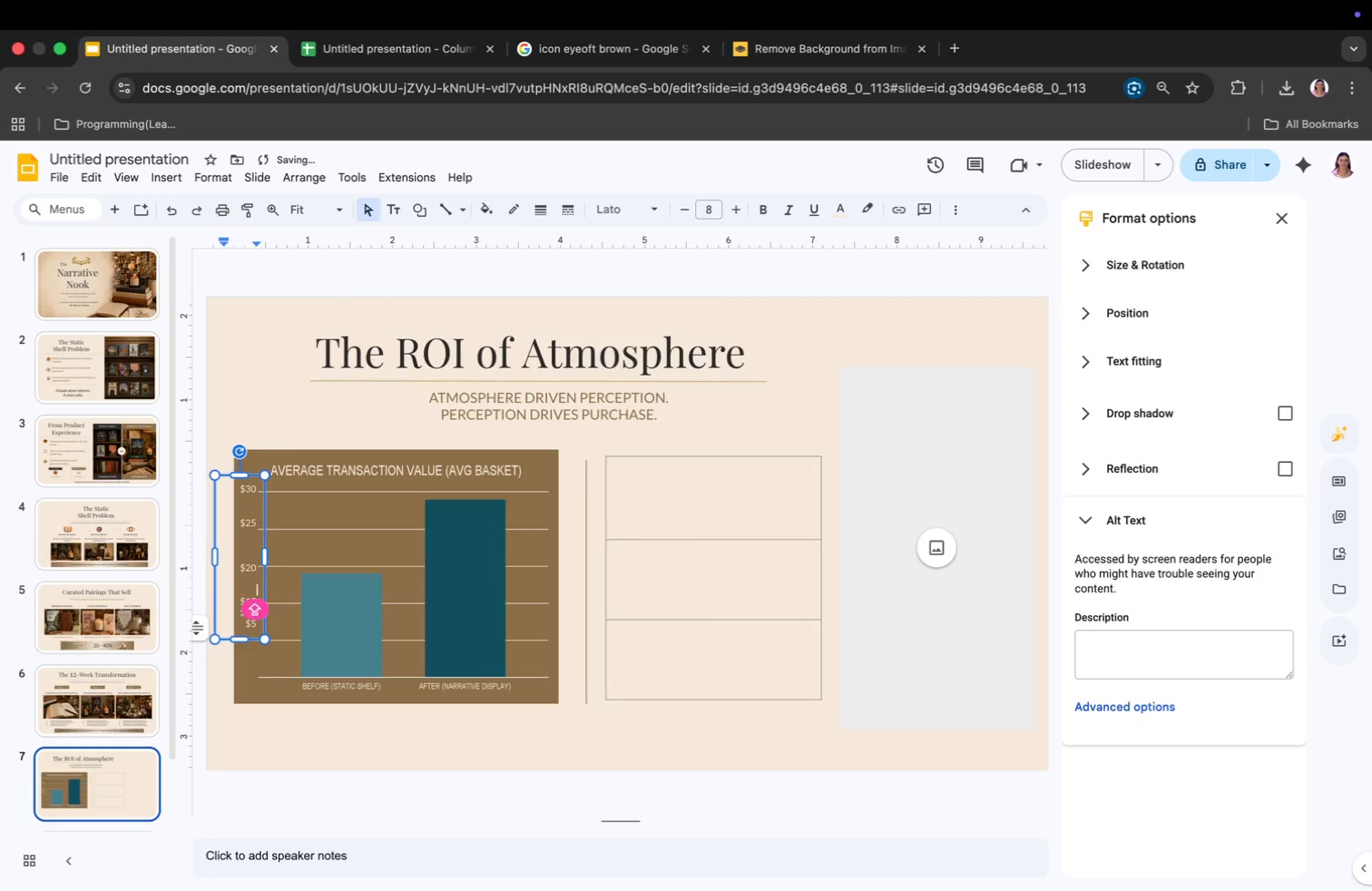 
key(ArrowDown)
 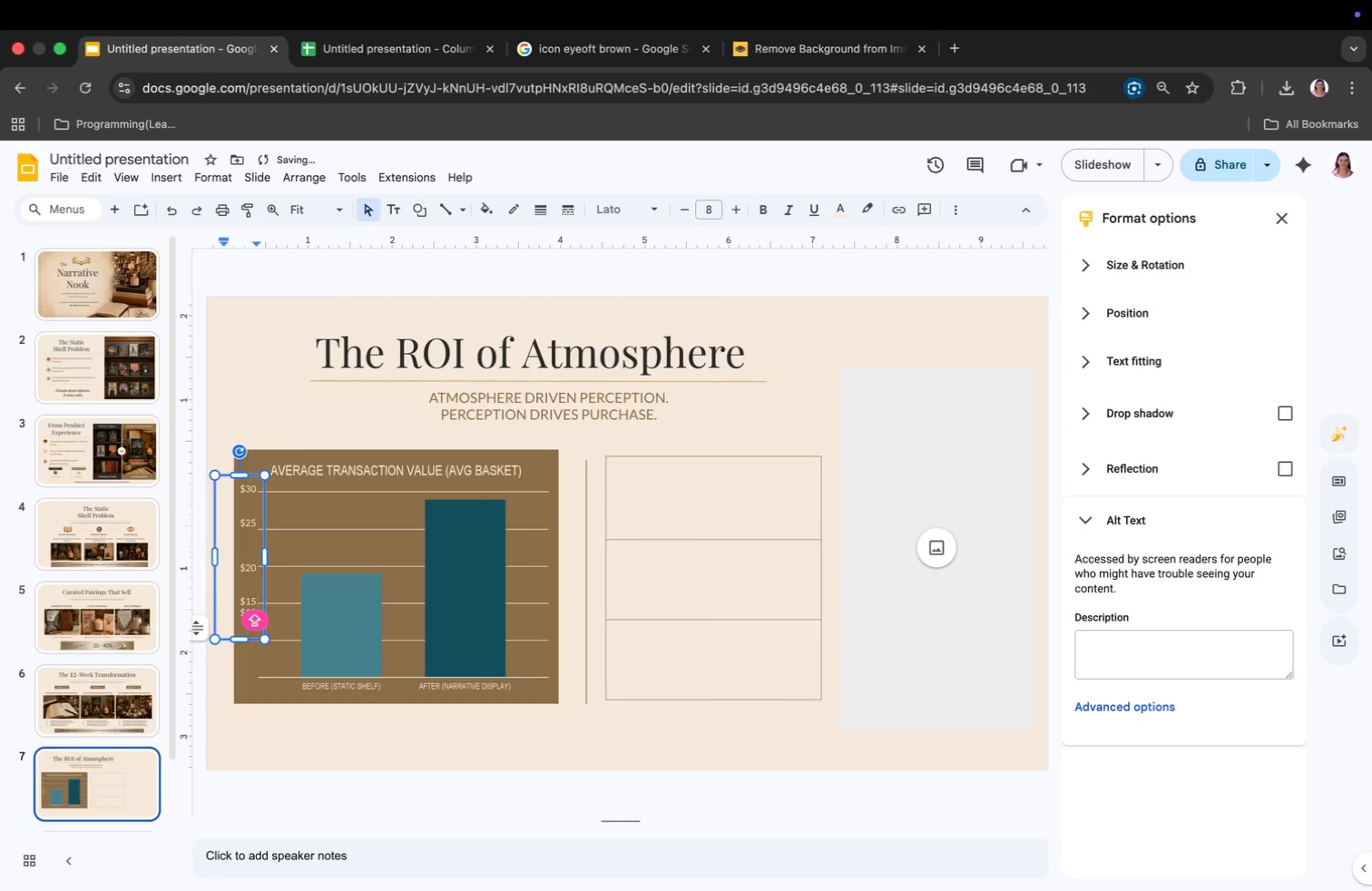 
key(Enter)
 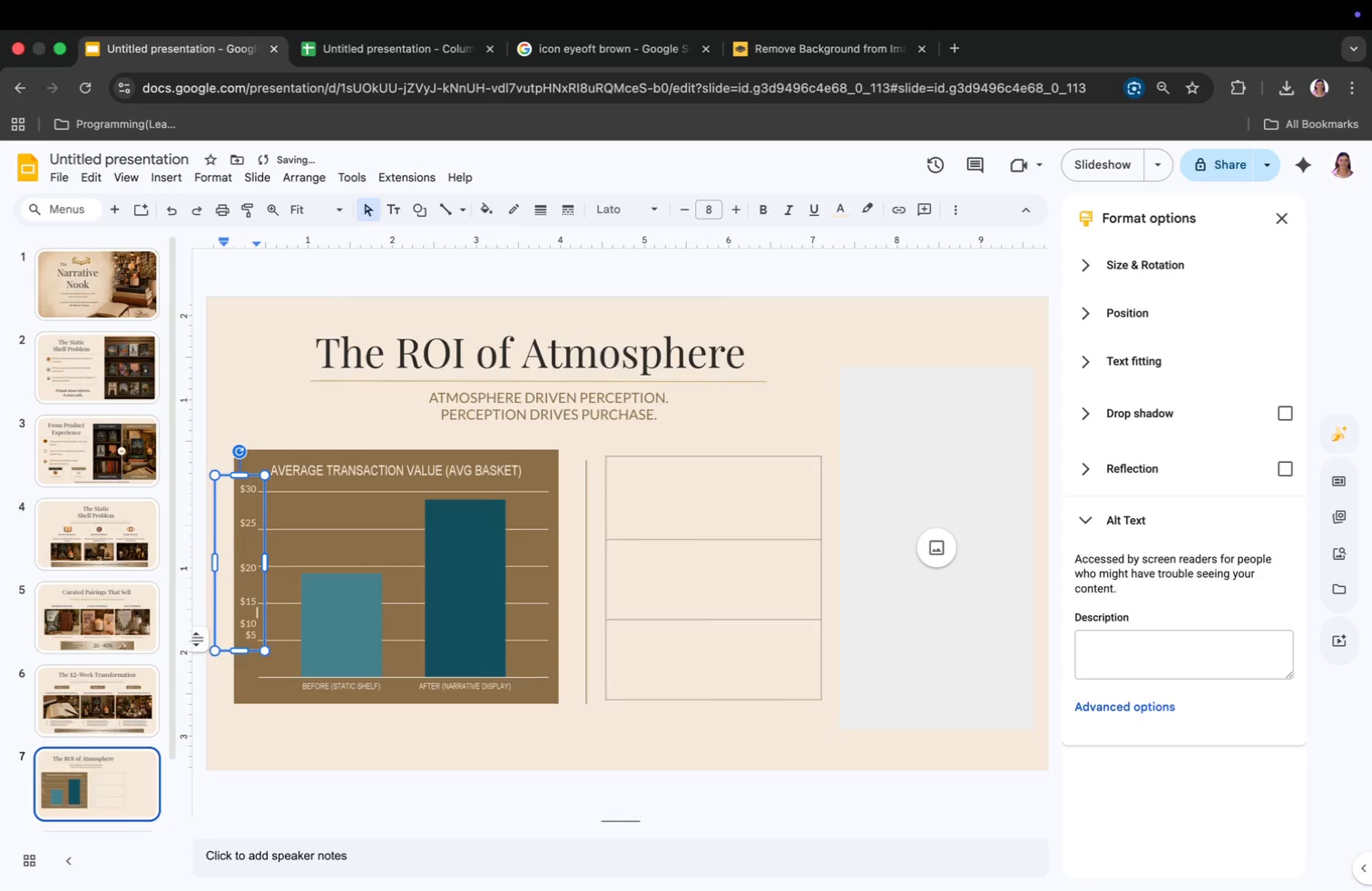 
key(Enter)
 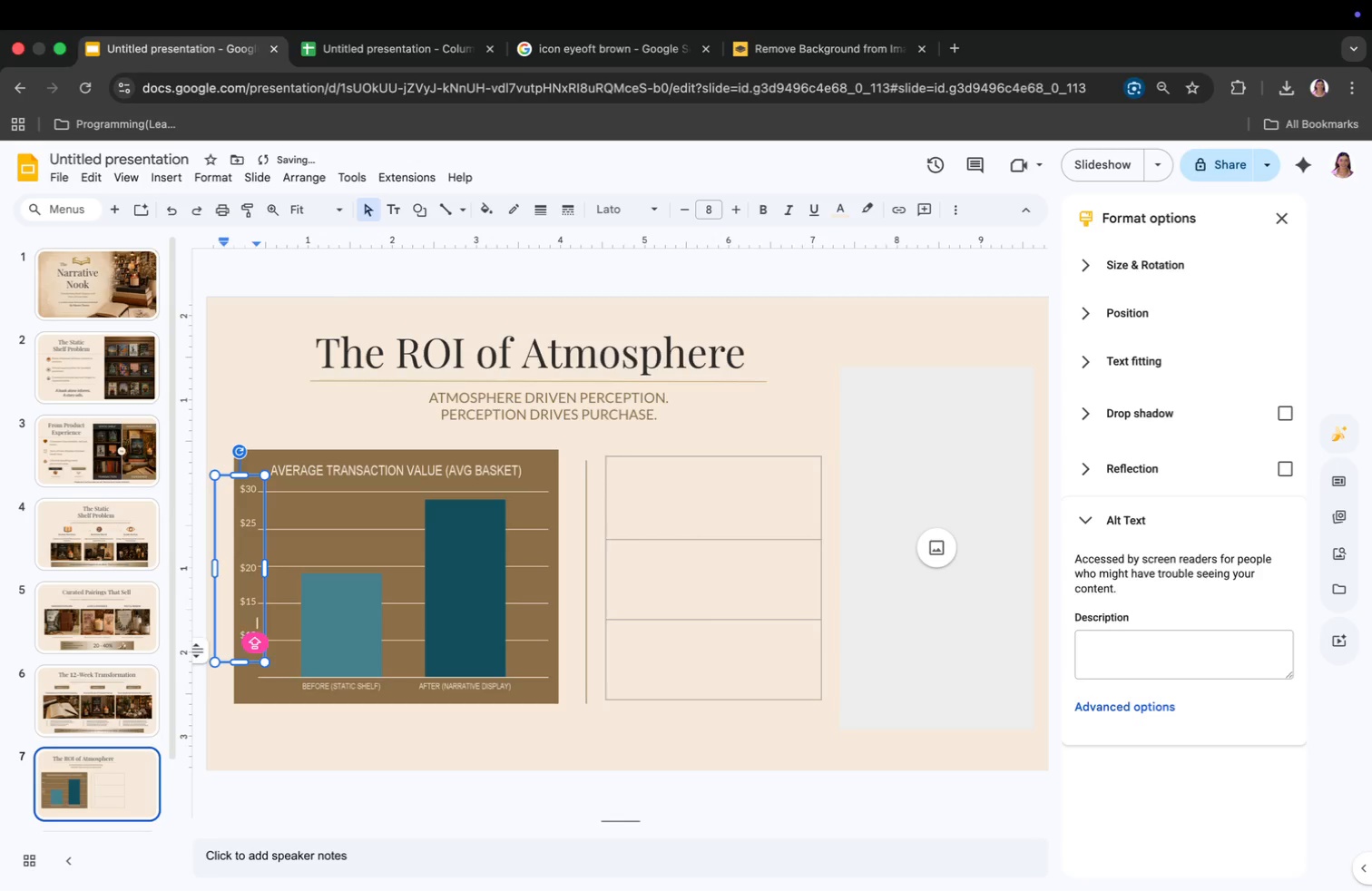 
key(ArrowDown)
 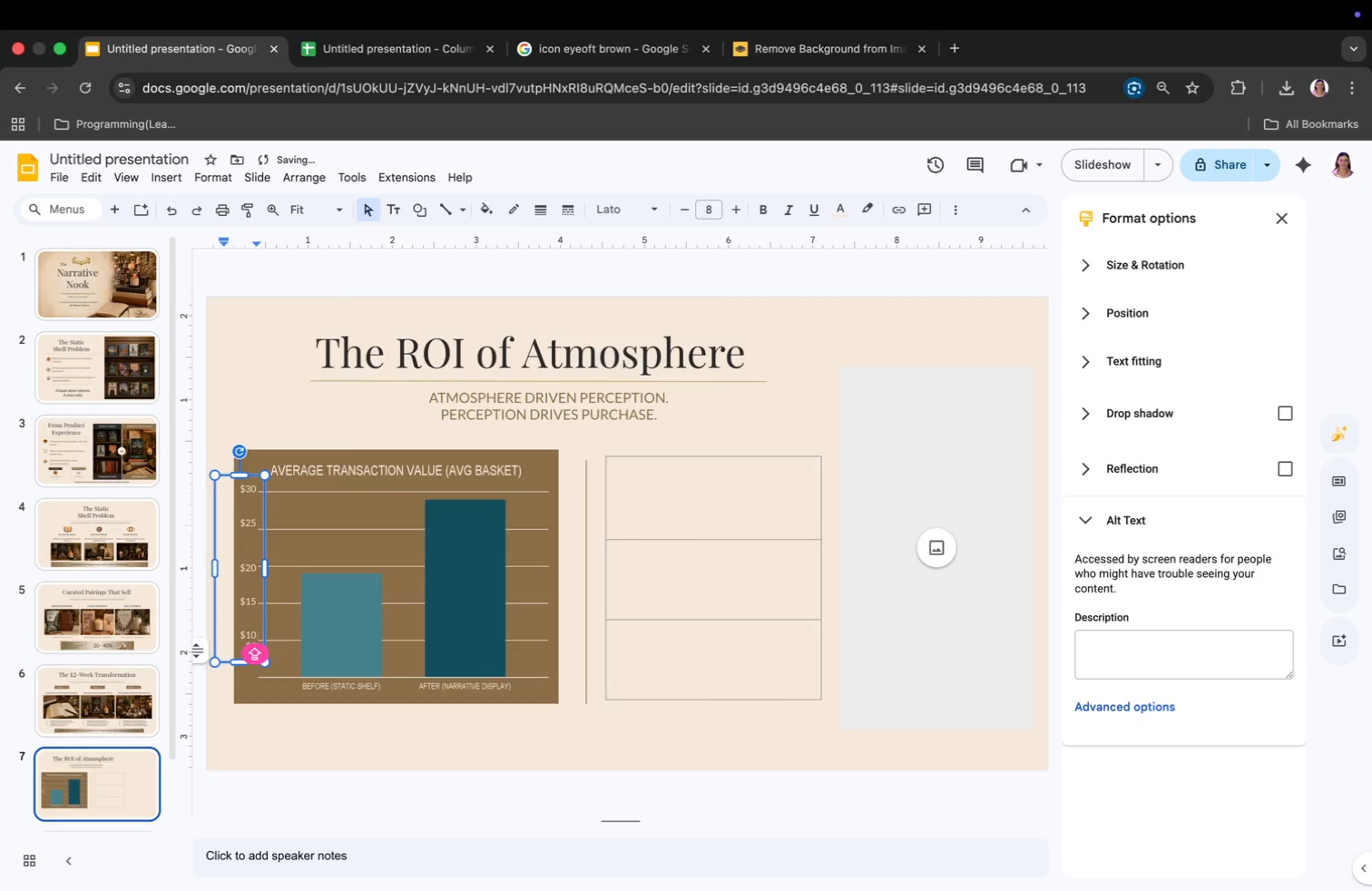 
key(Enter)
 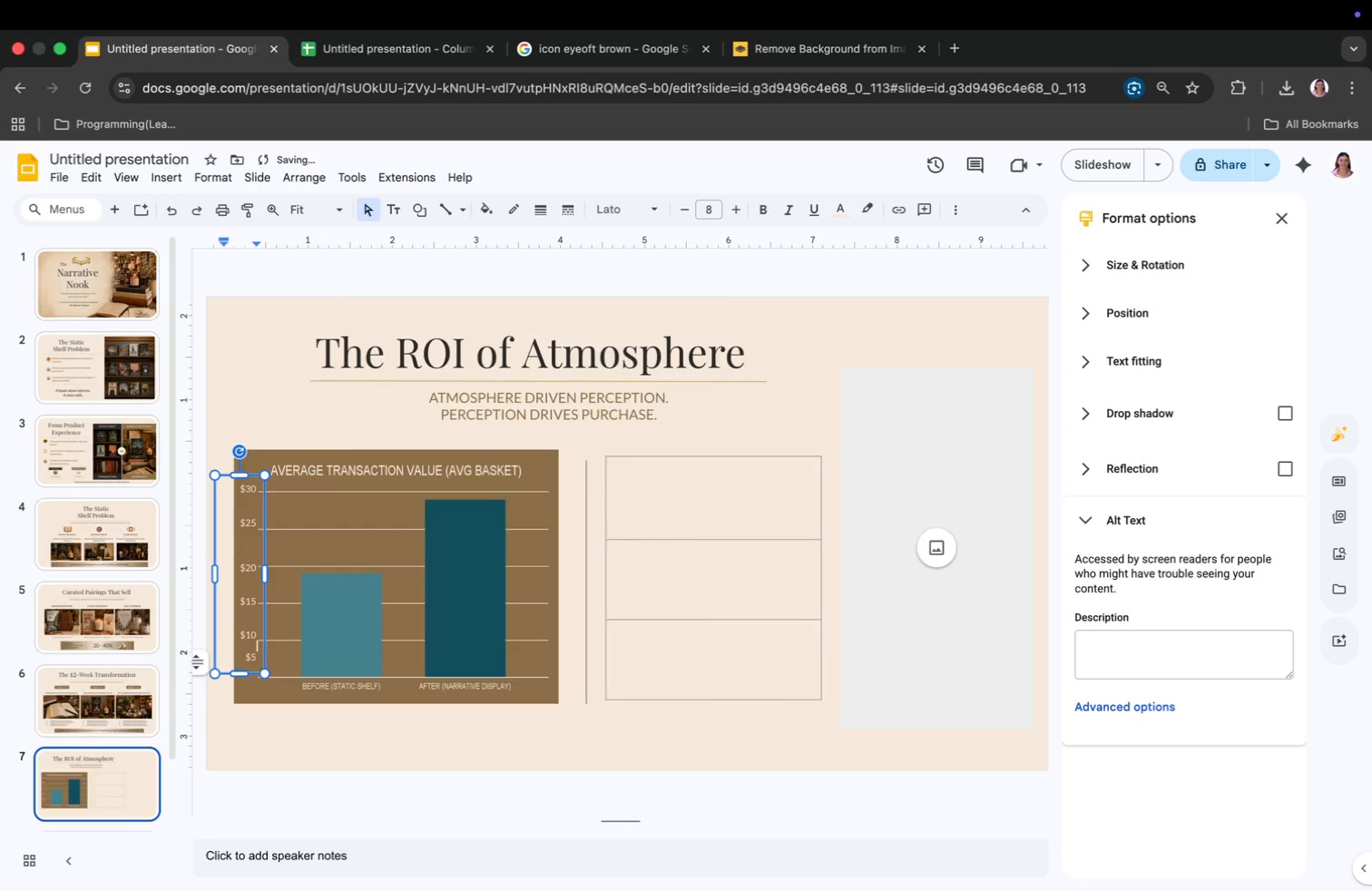 
key(Enter)
 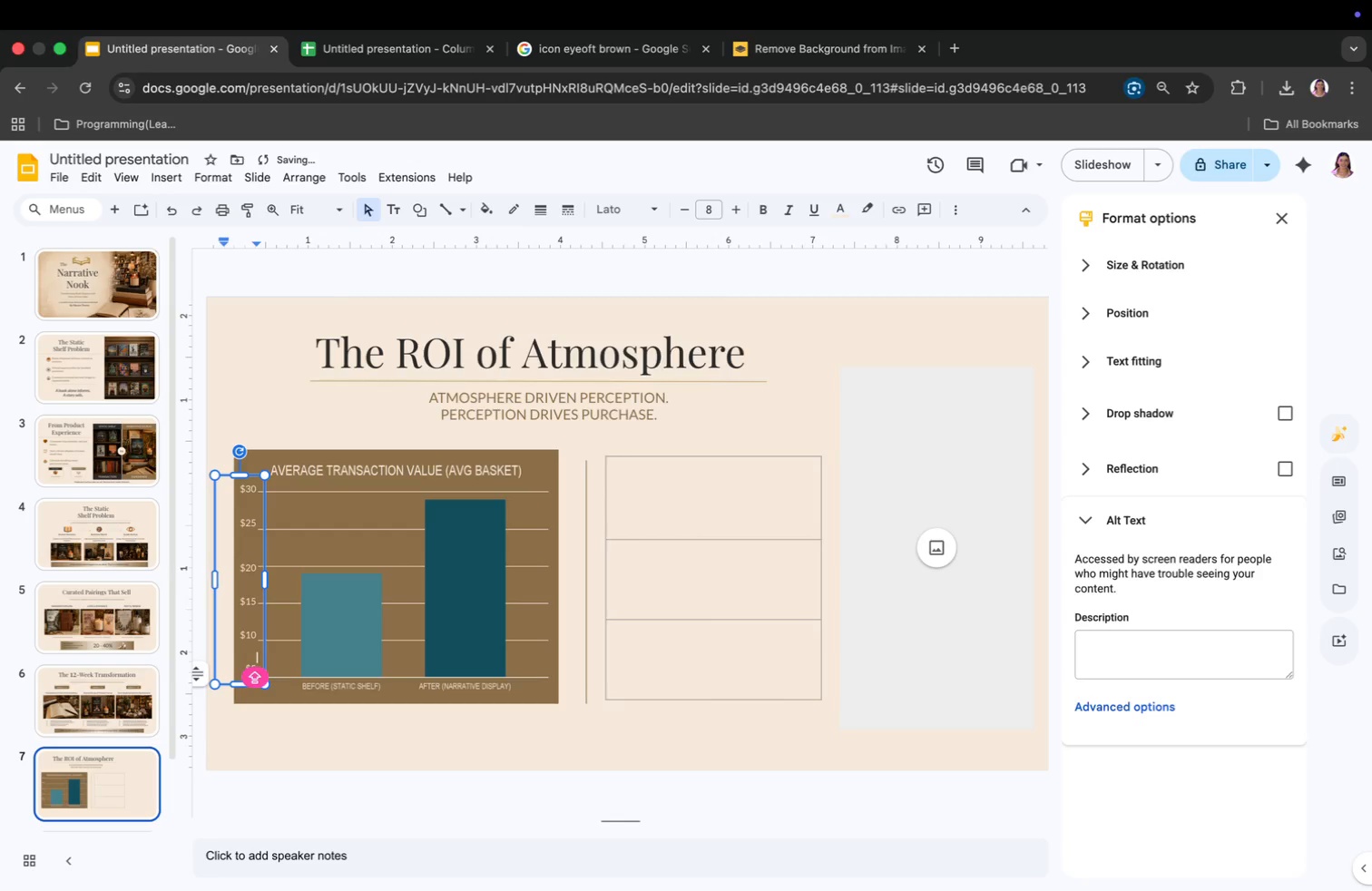 
key(Enter)
 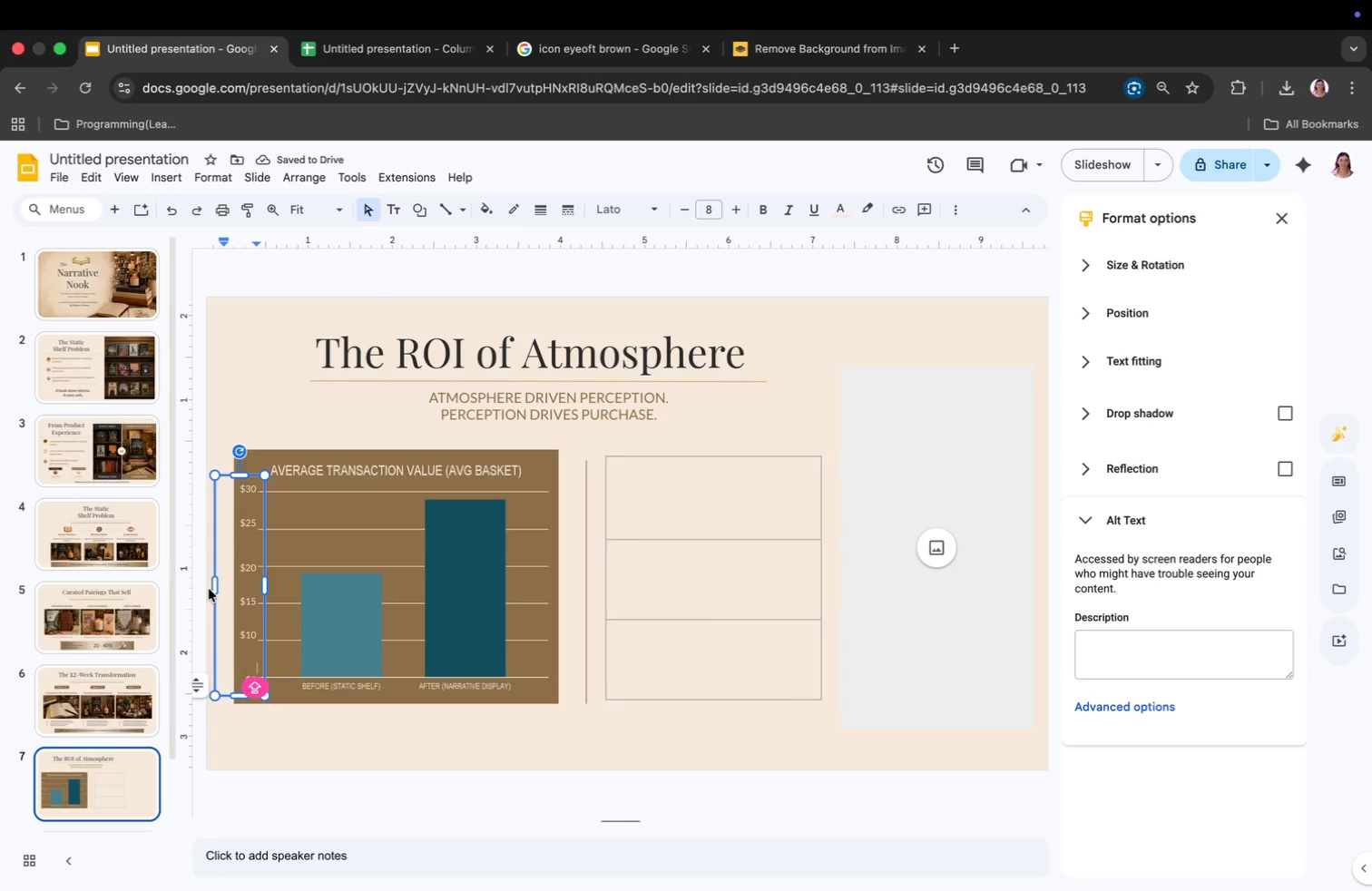 
wait(5.41)
 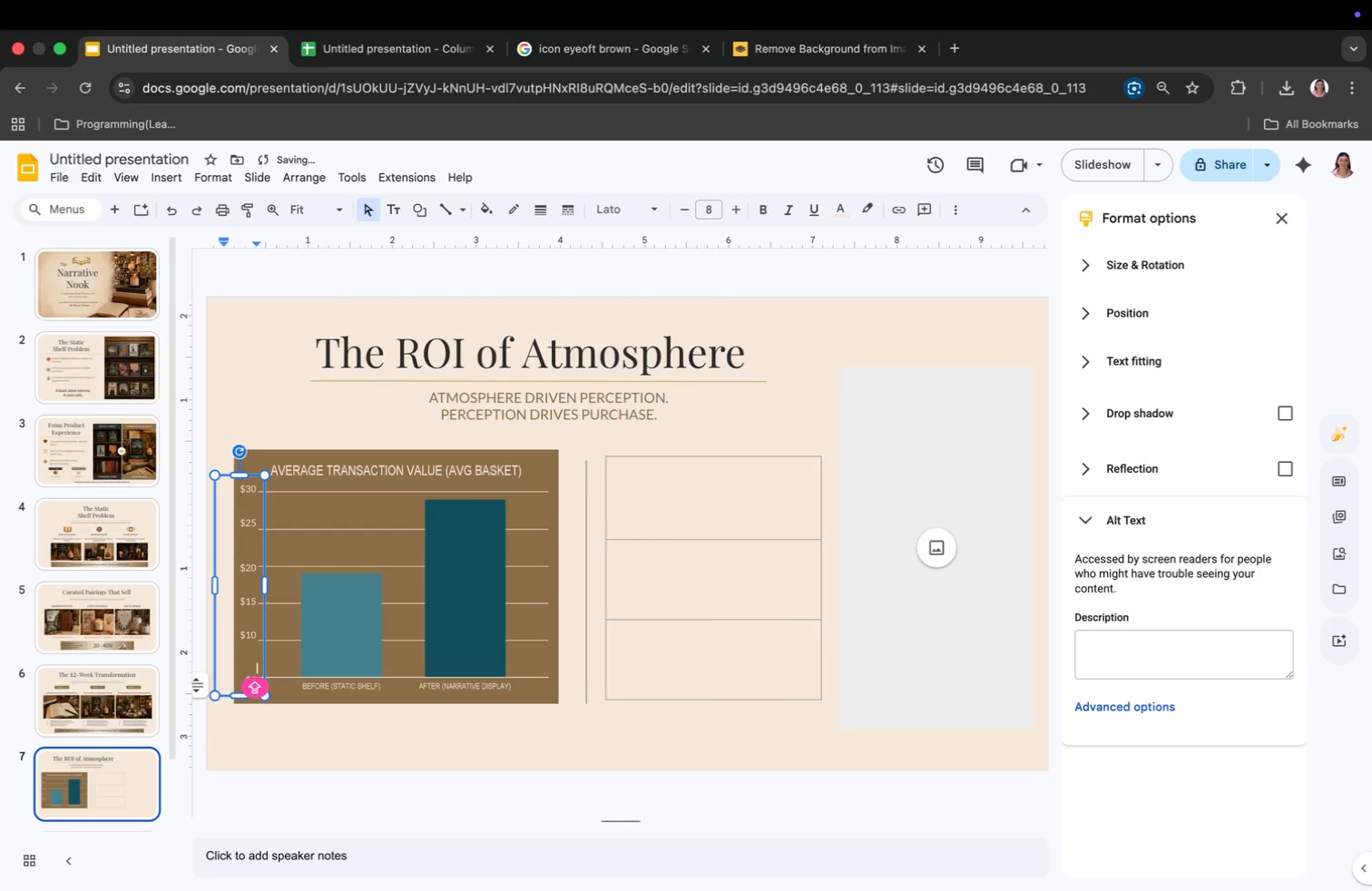 
left_click_drag(start_coordinate=[213, 588], to_coordinate=[235, 588])
 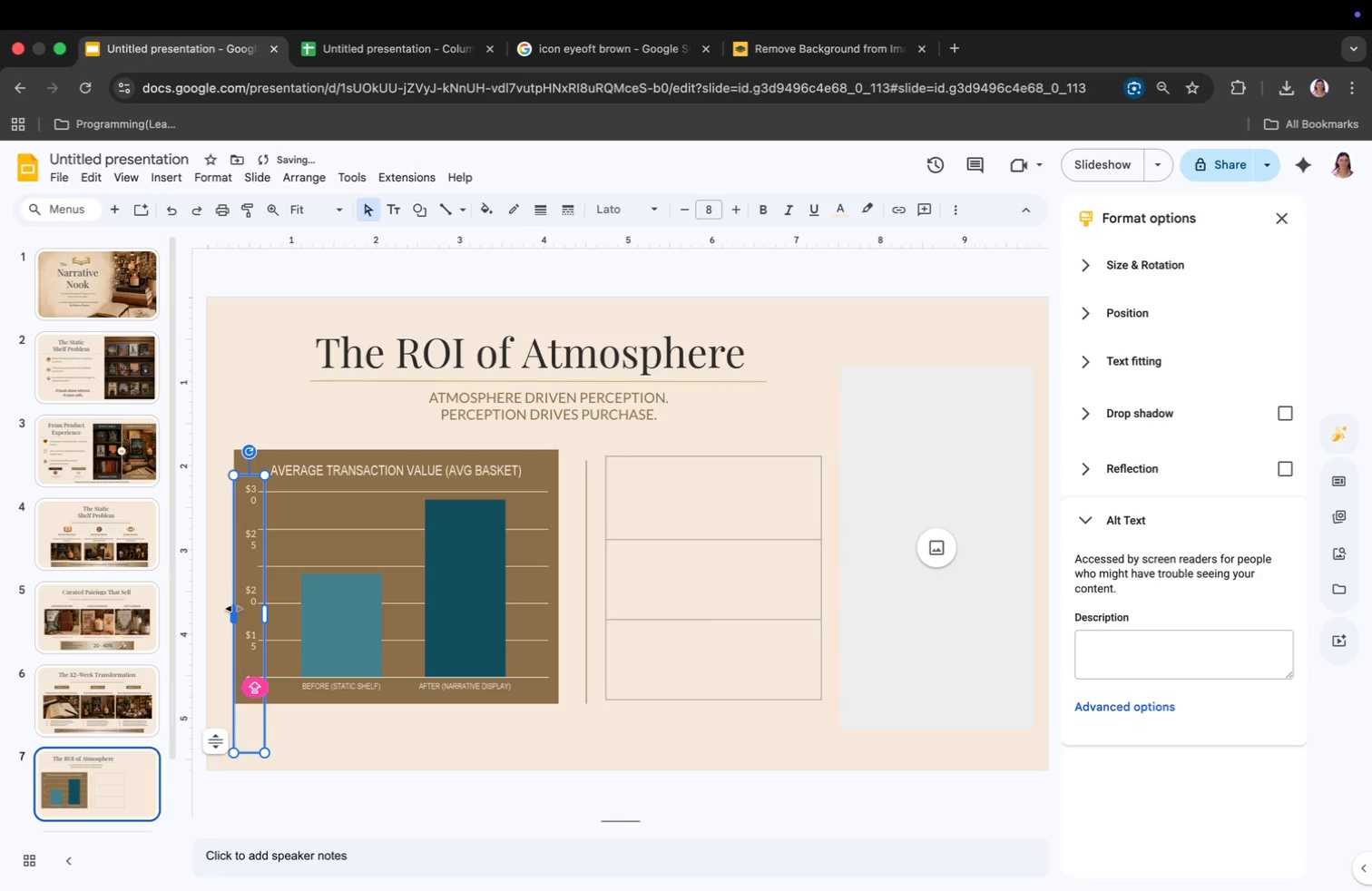 
left_click_drag(start_coordinate=[234, 611], to_coordinate=[227, 612])
 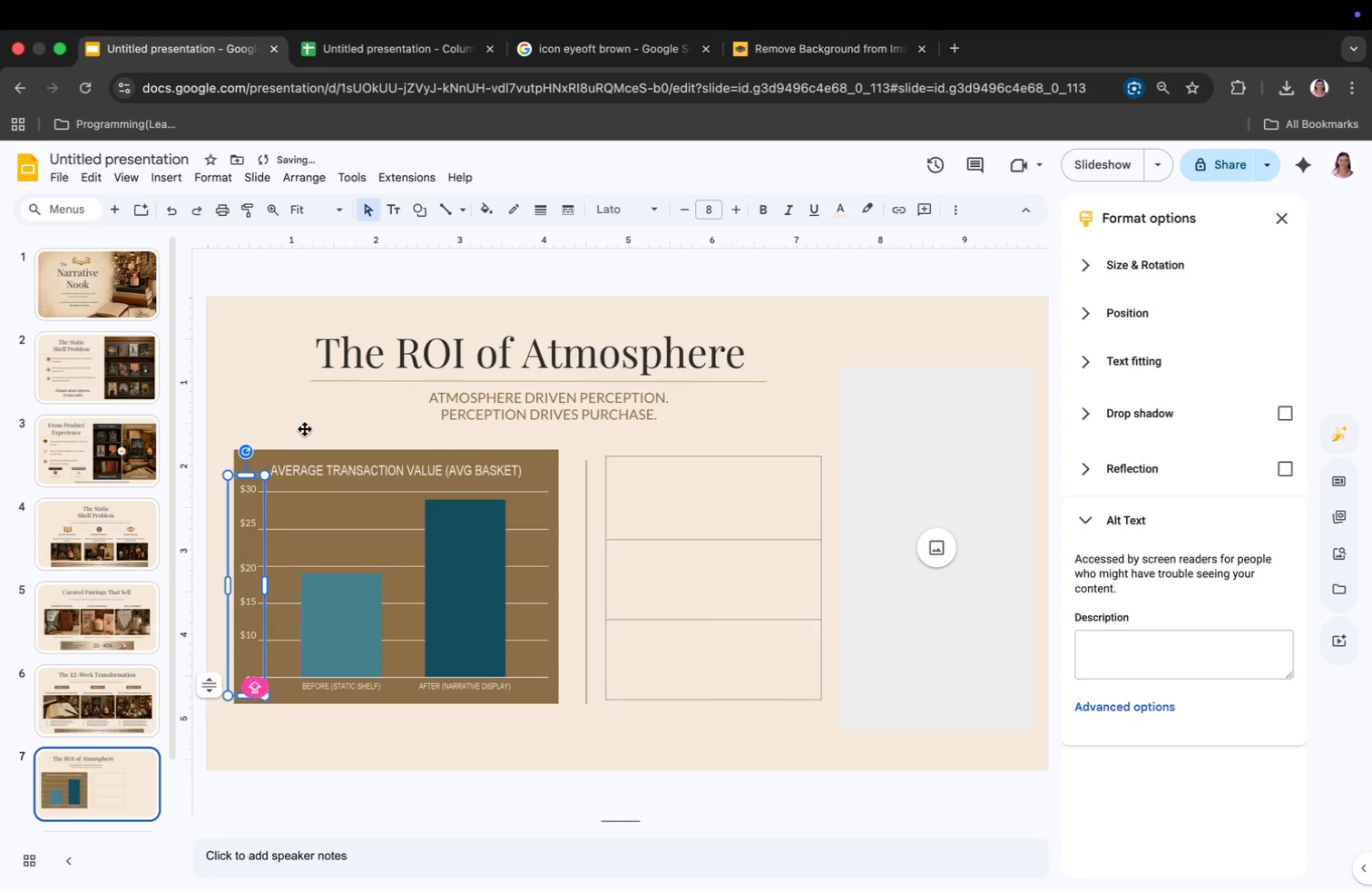 
left_click([245, 426])
 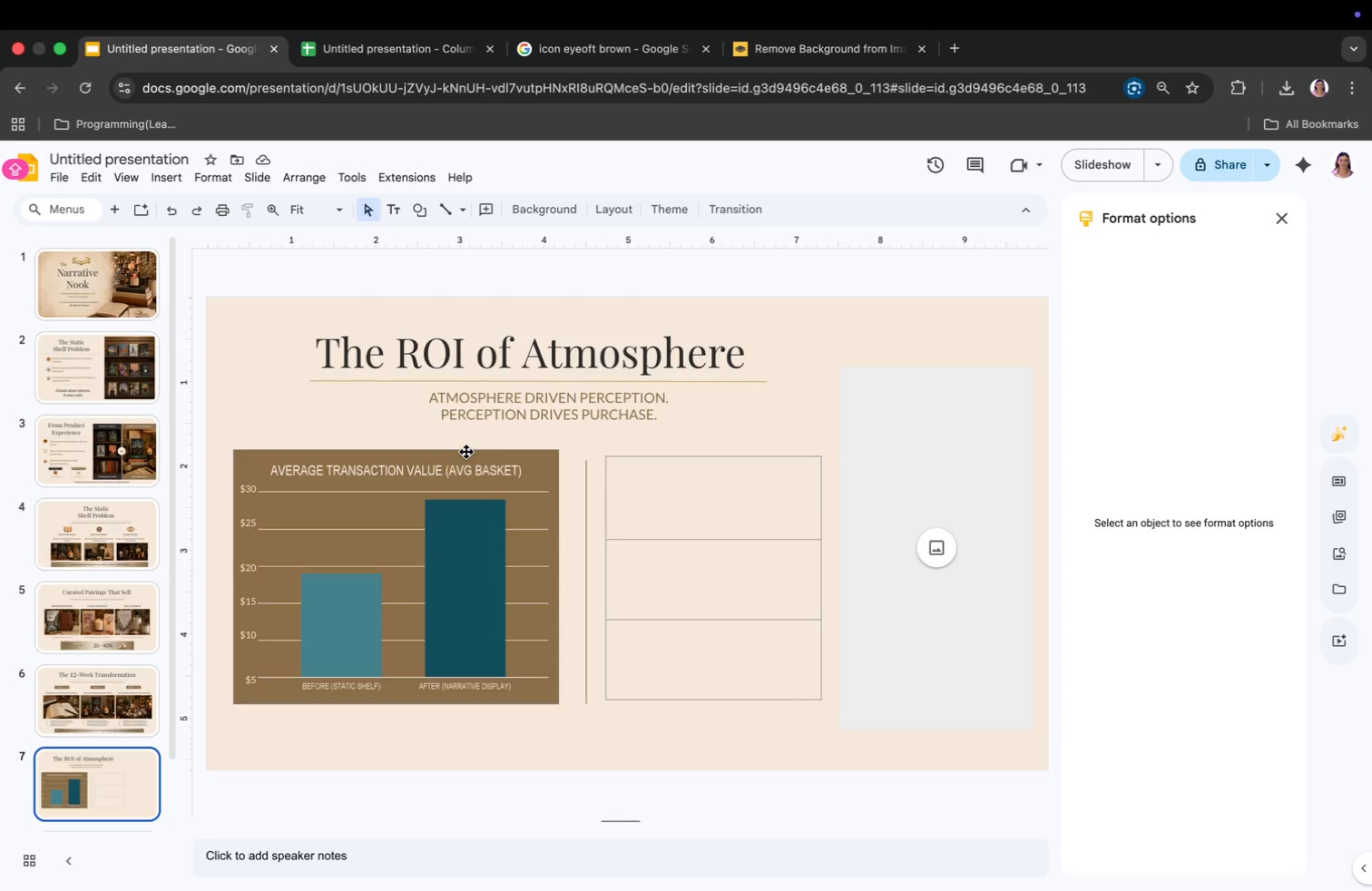 
wait(12.86)
 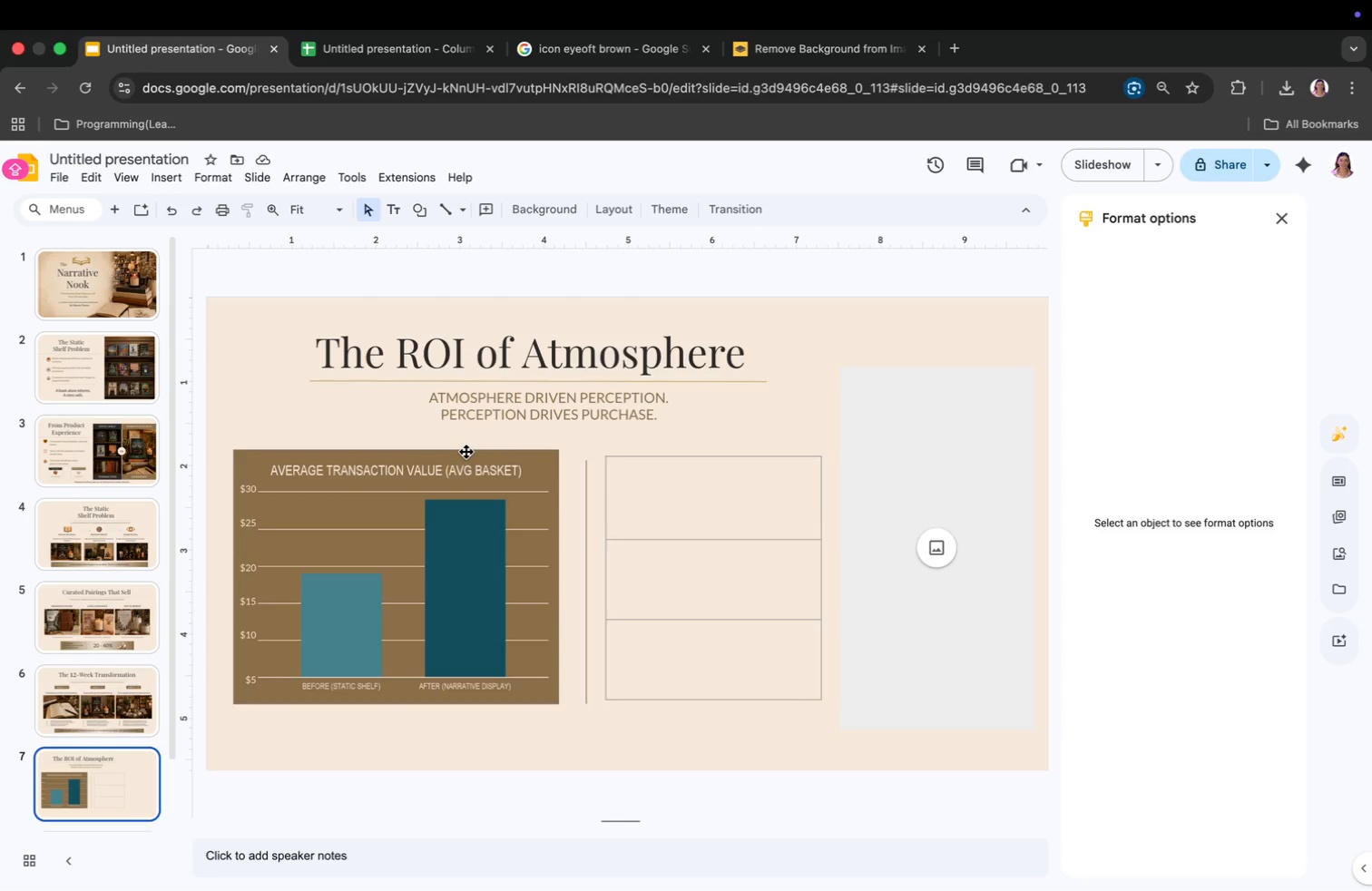 
left_click([167, 177])
 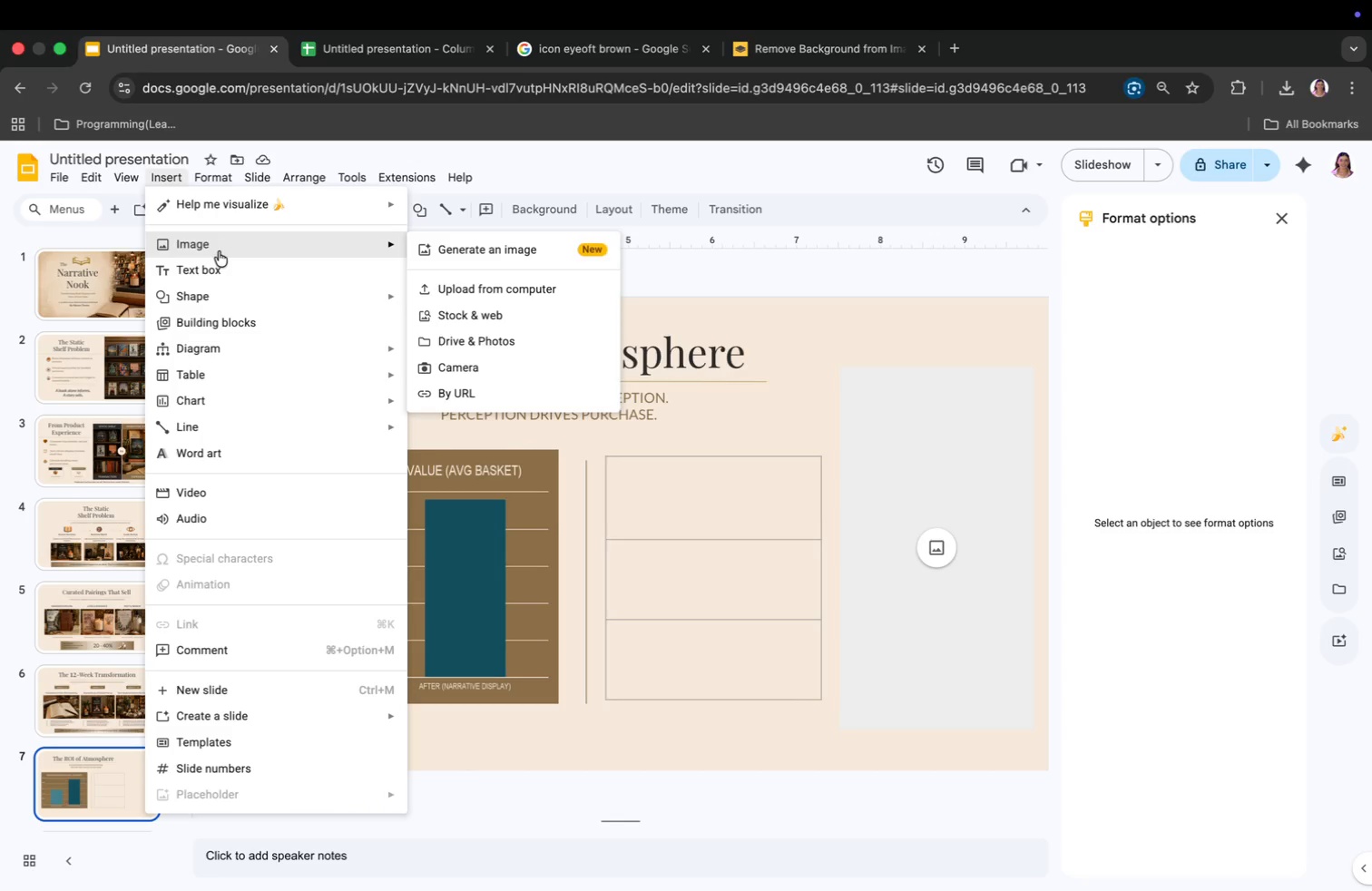 
left_click([221, 269])
 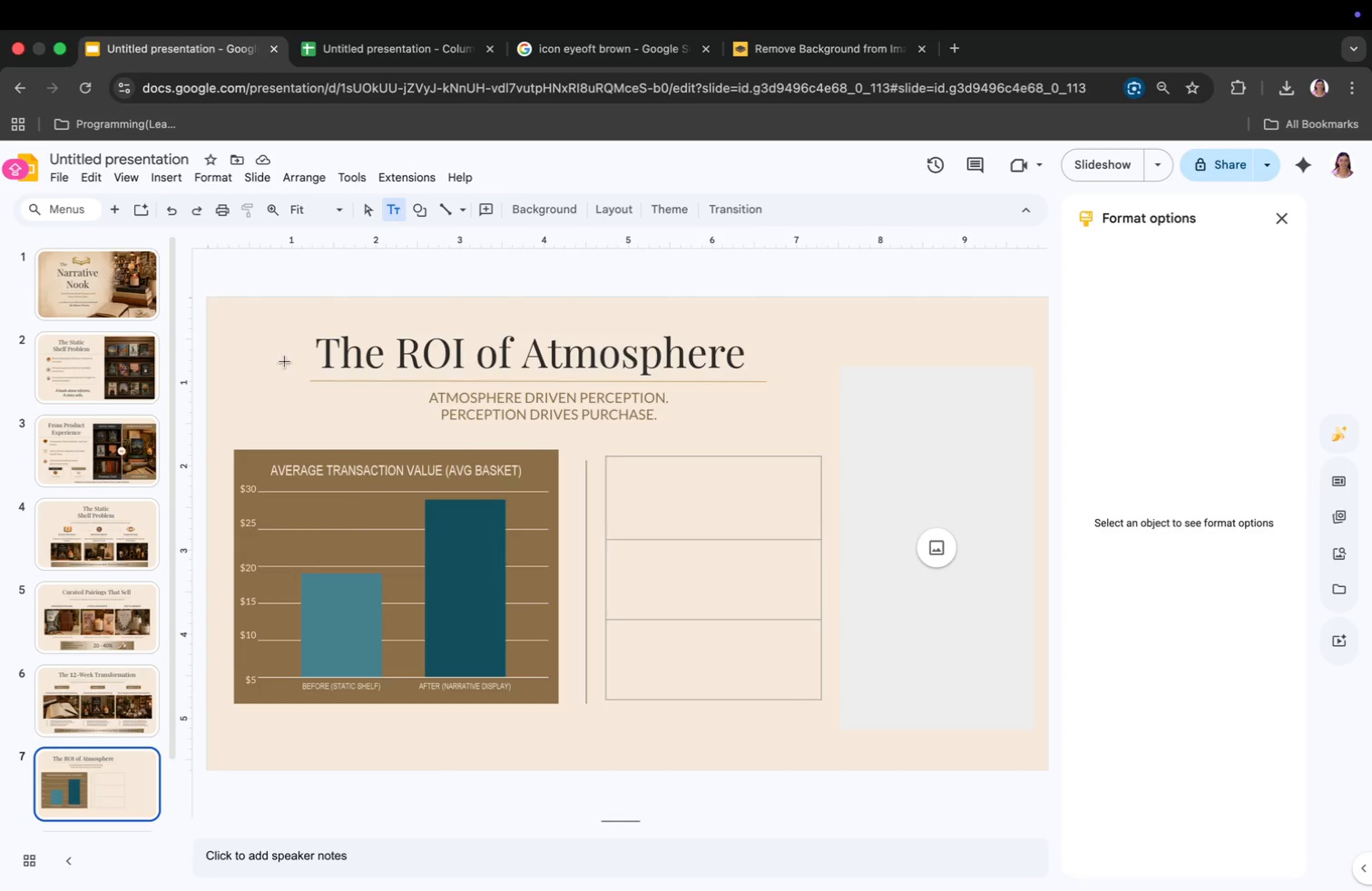 
left_click([262, 361])
 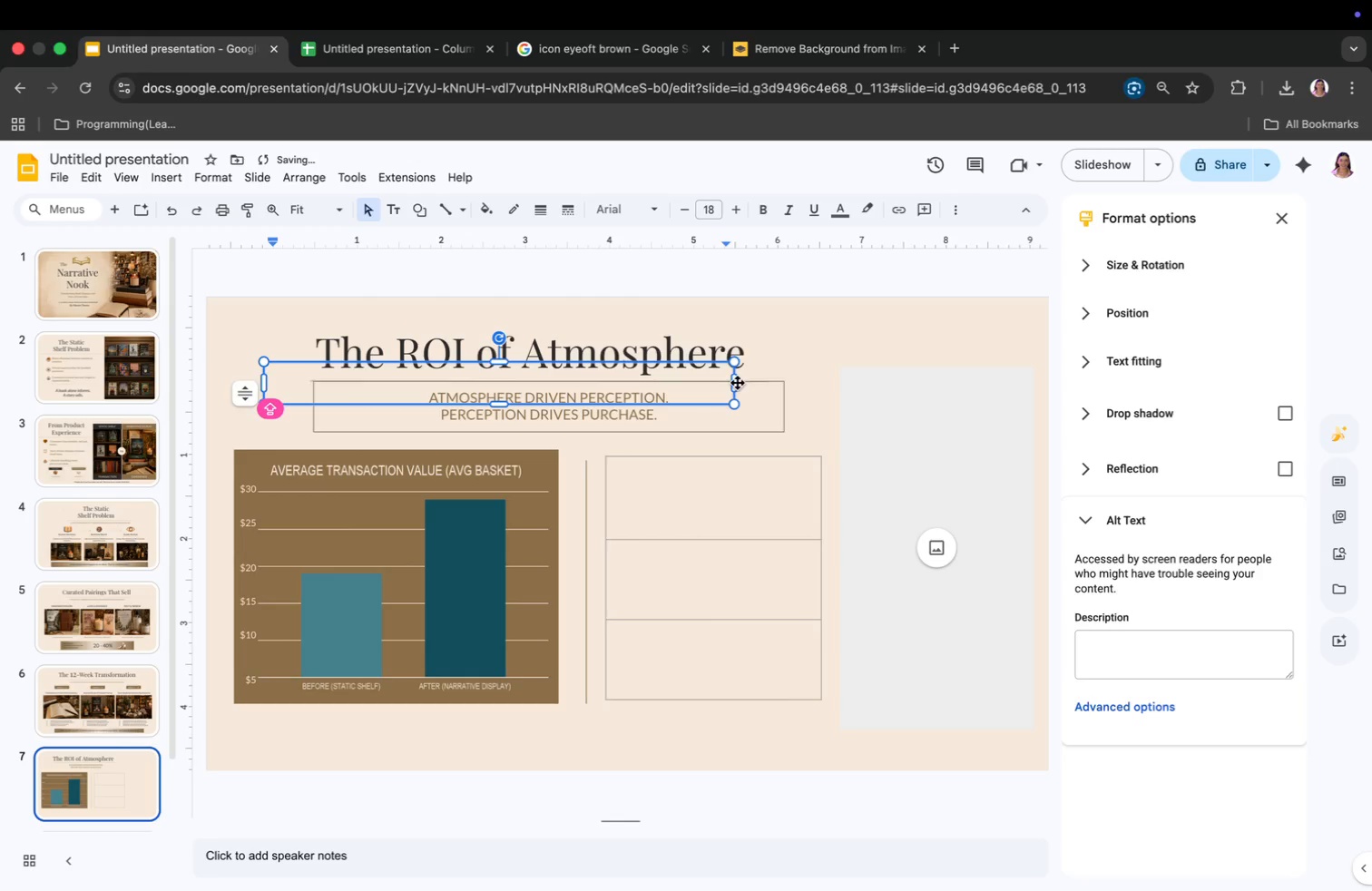 
left_click_drag(start_coordinate=[735, 384], to_coordinate=[315, 408])
 